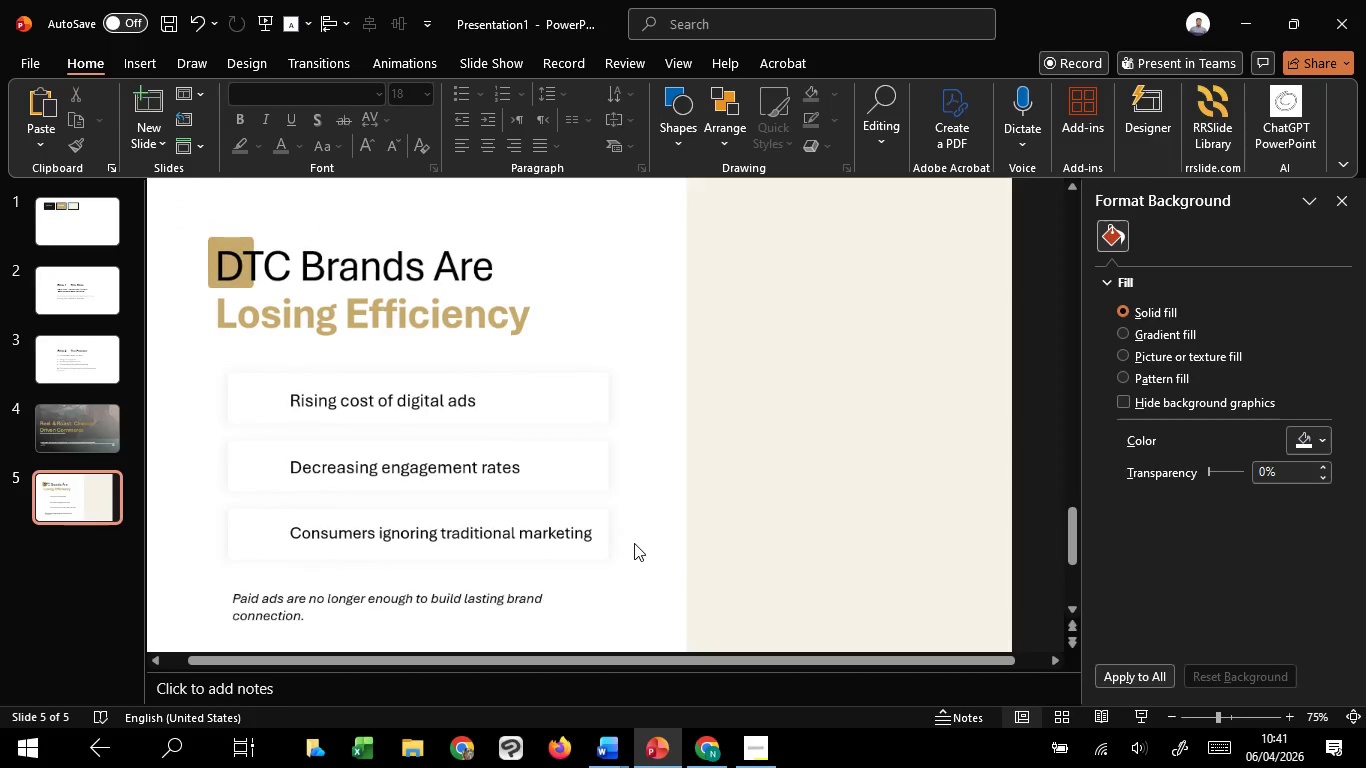 
scroll: coordinate [341, 474], scroll_direction: up, amount: 2.0
 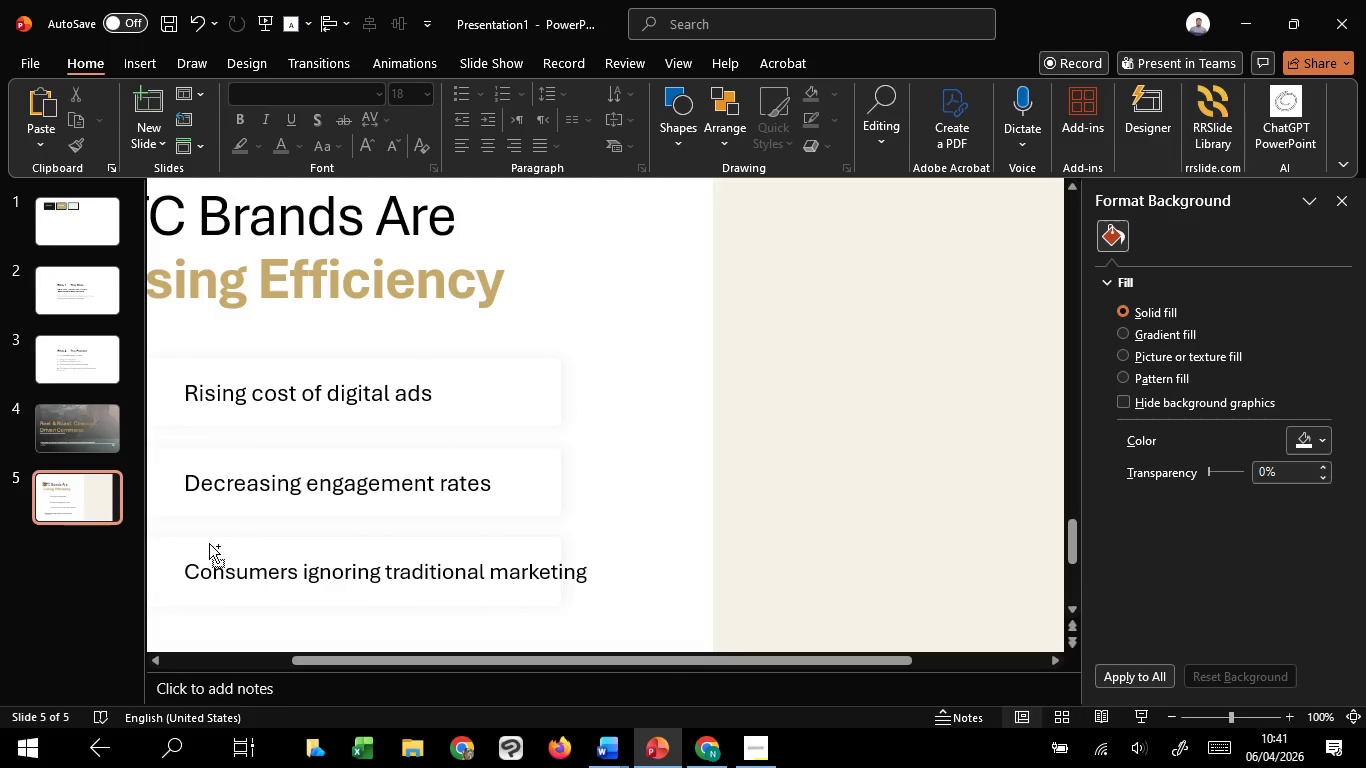 
left_click([169, 558])
 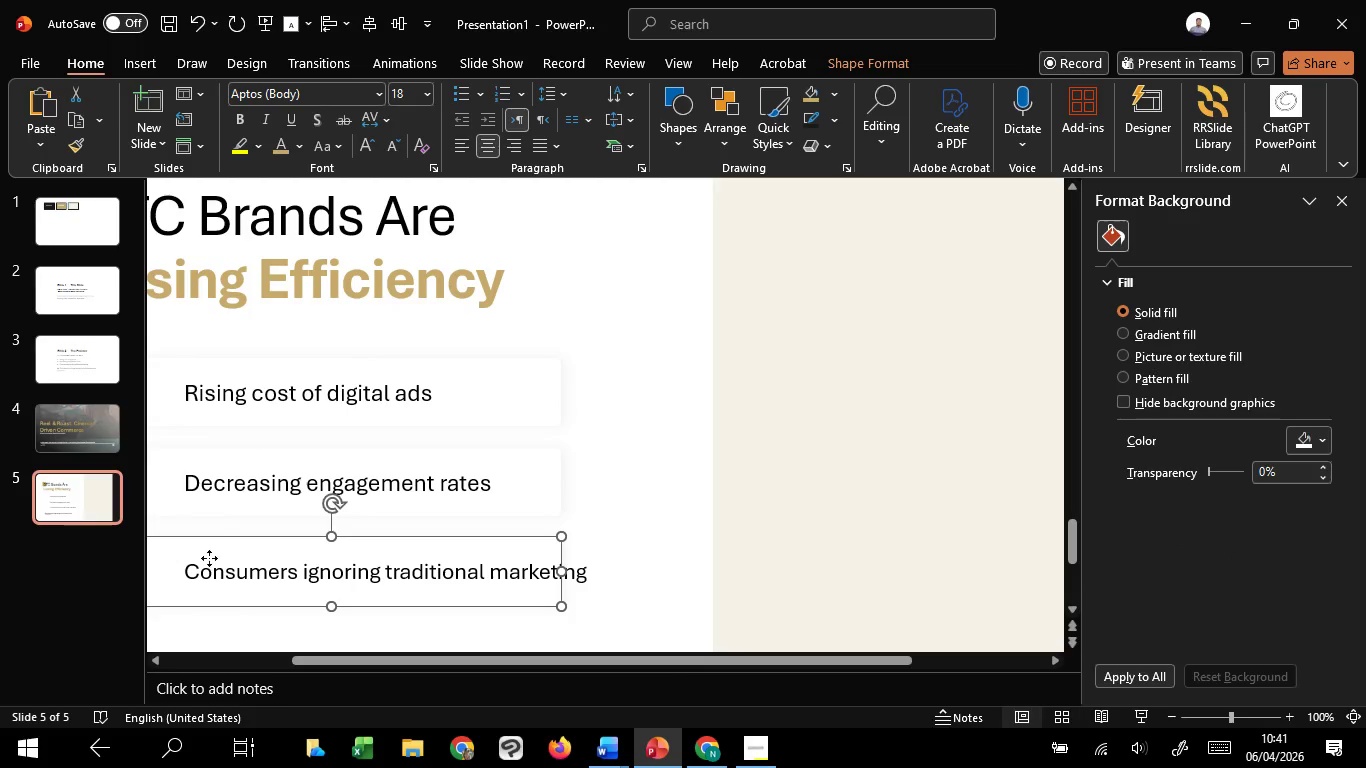 
hold_key(key=ShiftLeft, duration=1.52)
left_click([522, 497])
 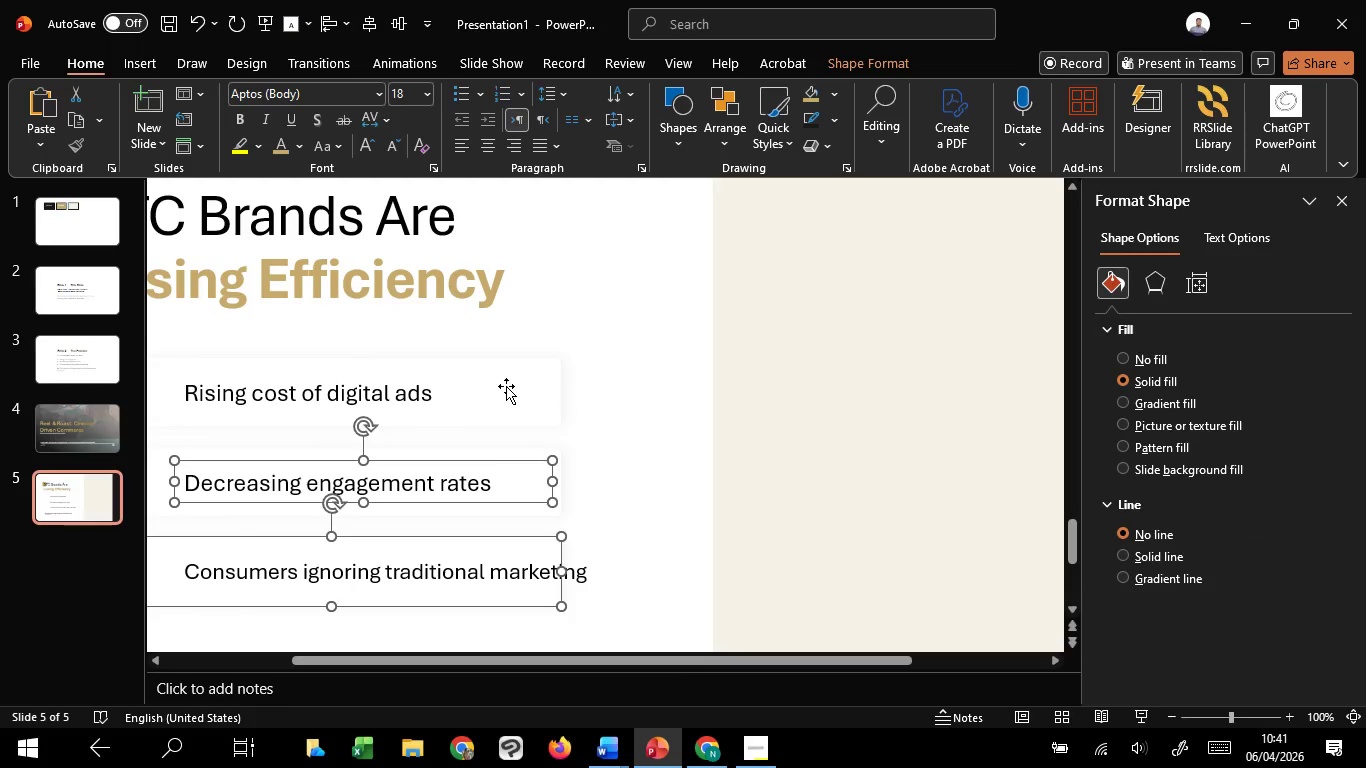 
hold_key(key=ShiftLeft, duration=1.51)
left_click([519, 463])
 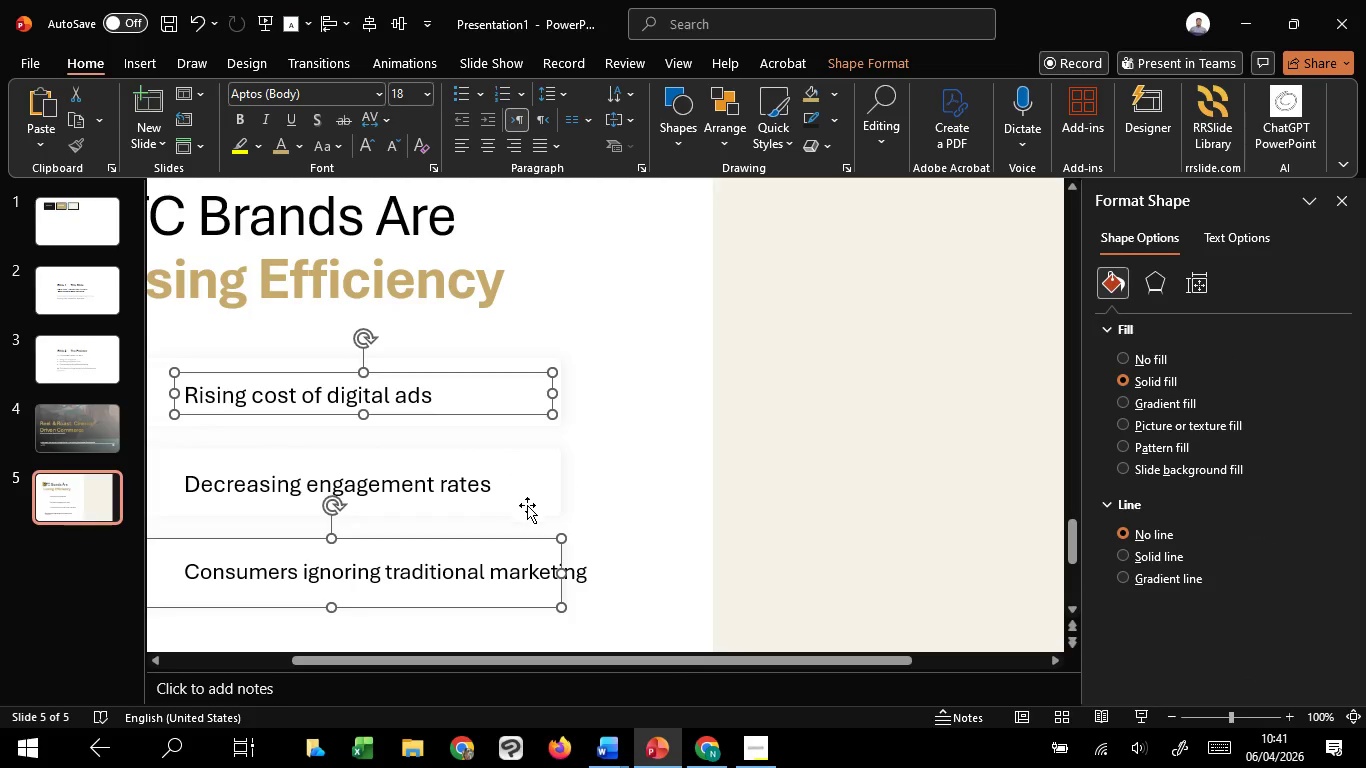 
hold_key(key=ShiftLeft, duration=1.5)
left_click([519, 413])
 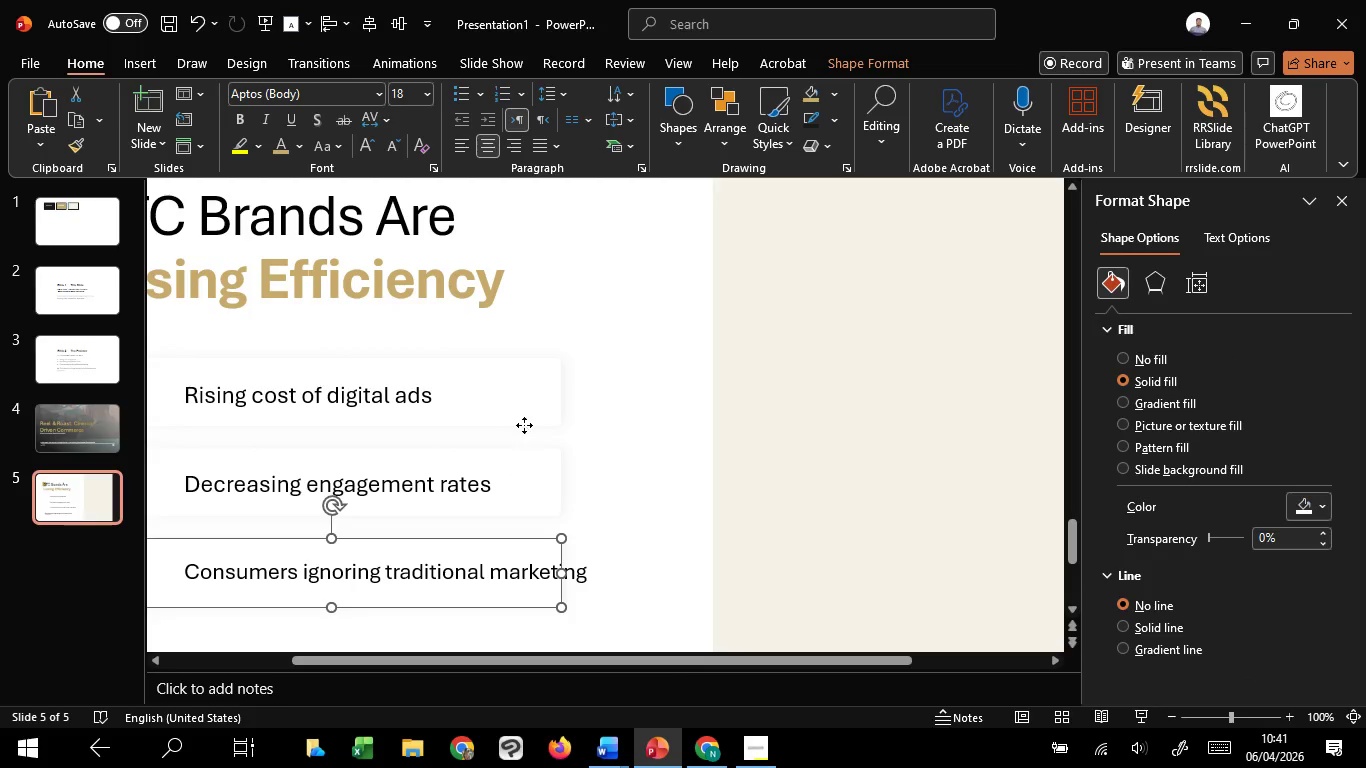 
double_click([524, 425])
 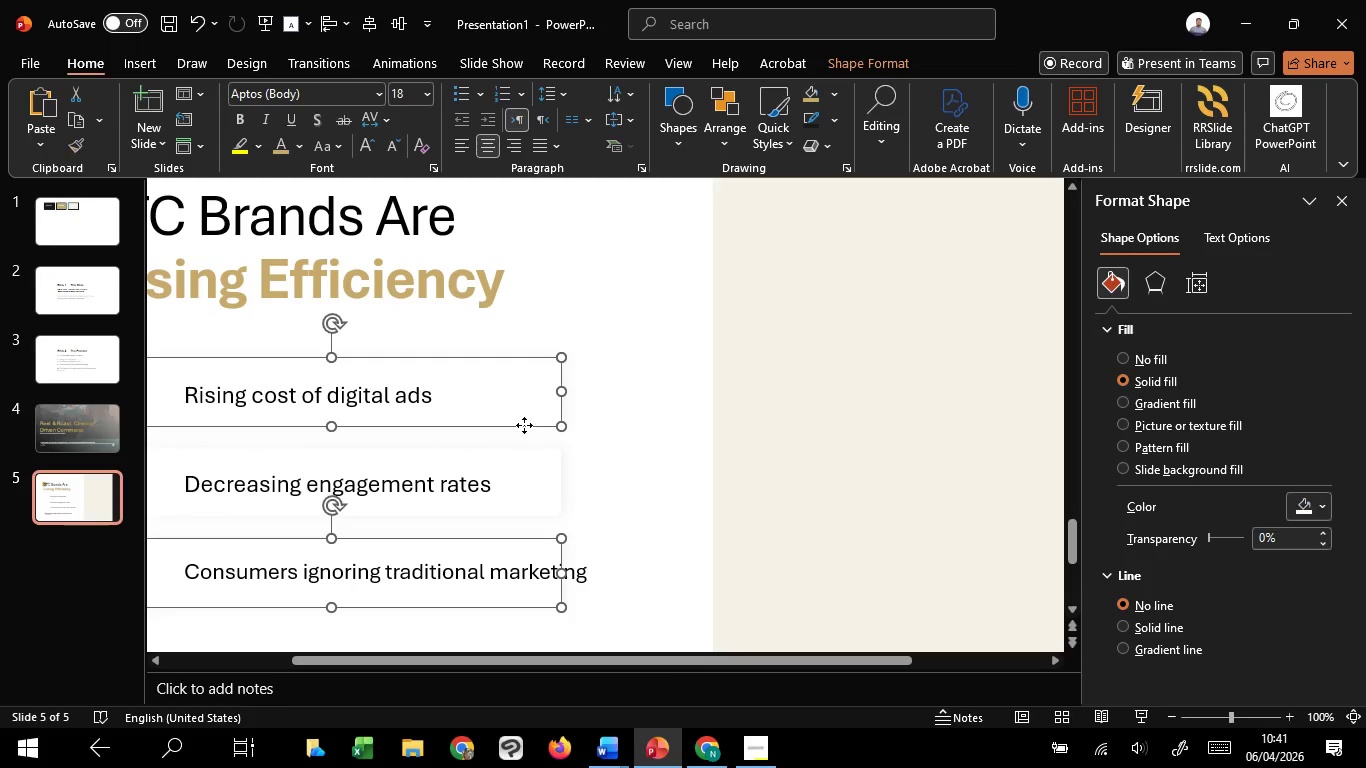 
hold_key(key=ShiftLeft, duration=1.53)
left_click([551, 481])
 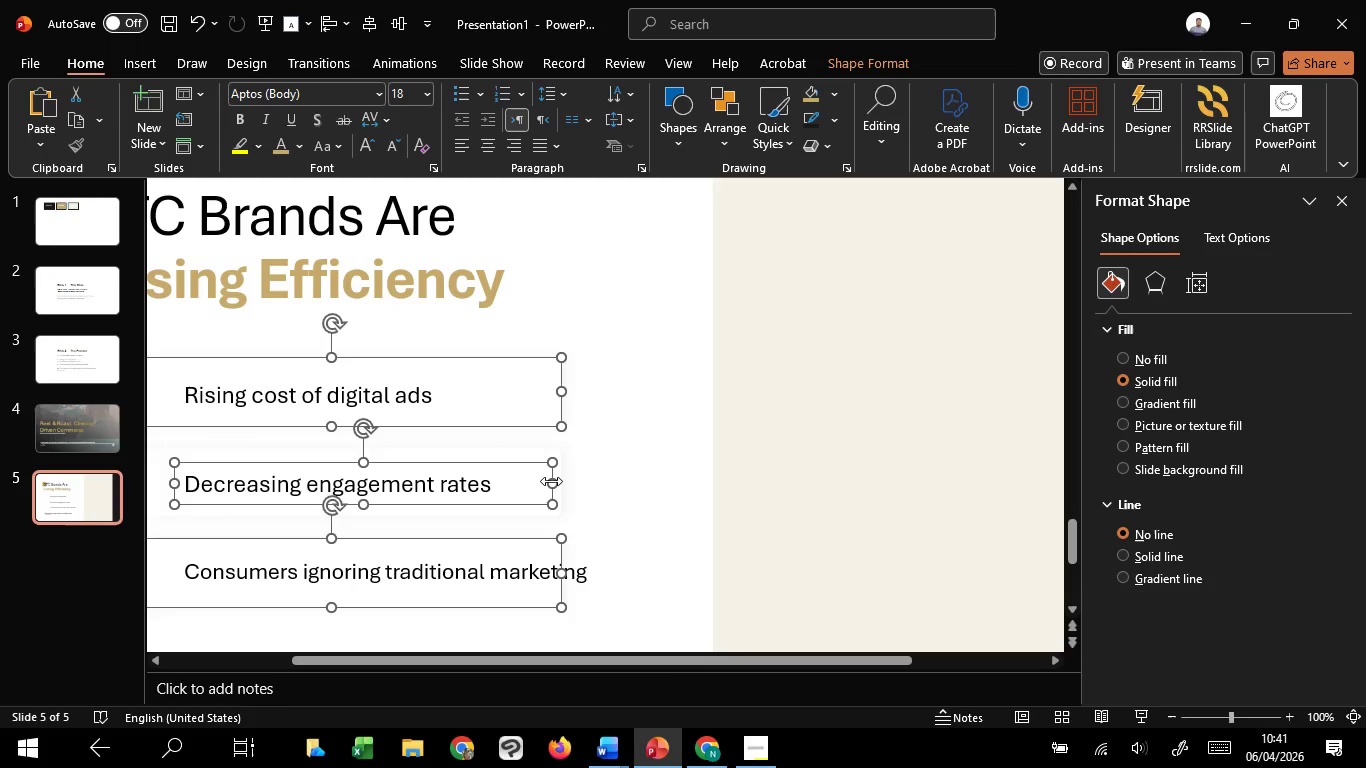 
hold_key(key=ShiftLeft, duration=1.52)
left_click([551, 481])
 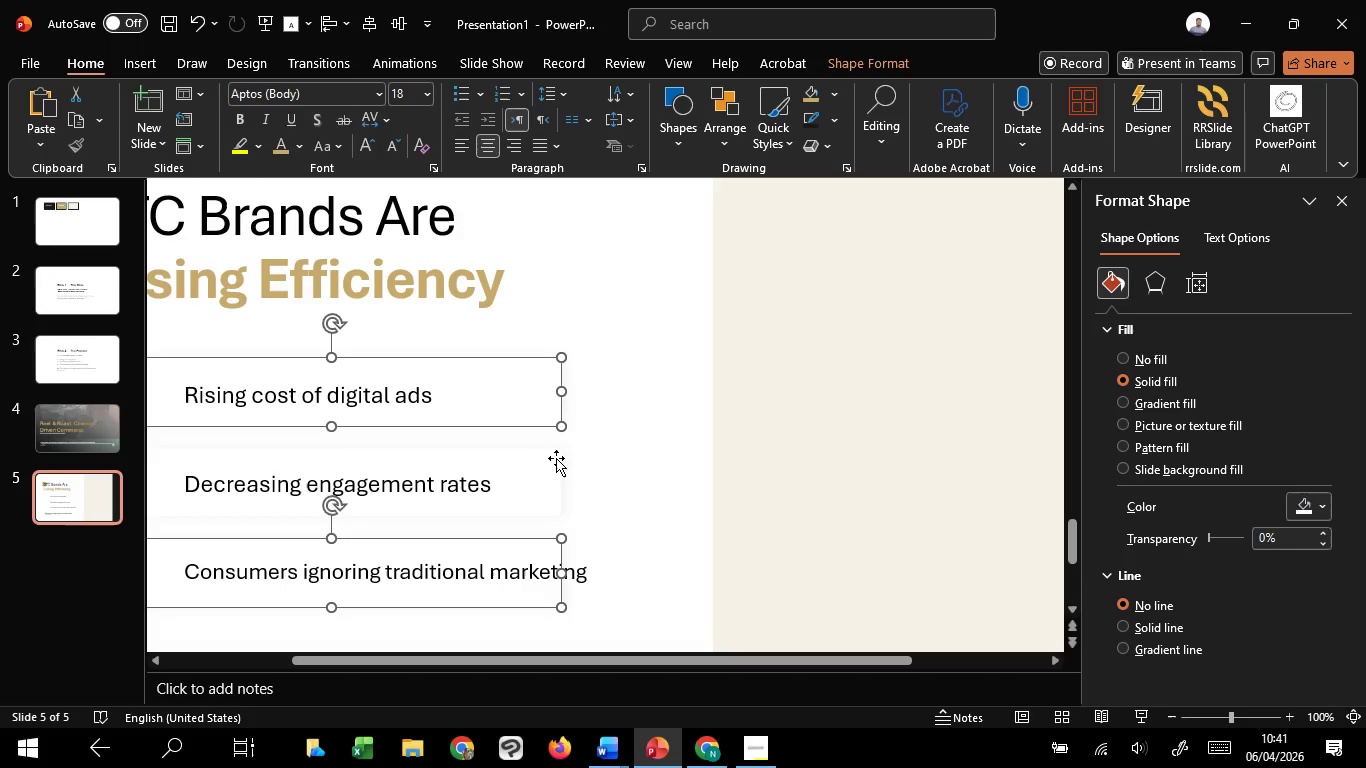 
left_click([556, 458])
 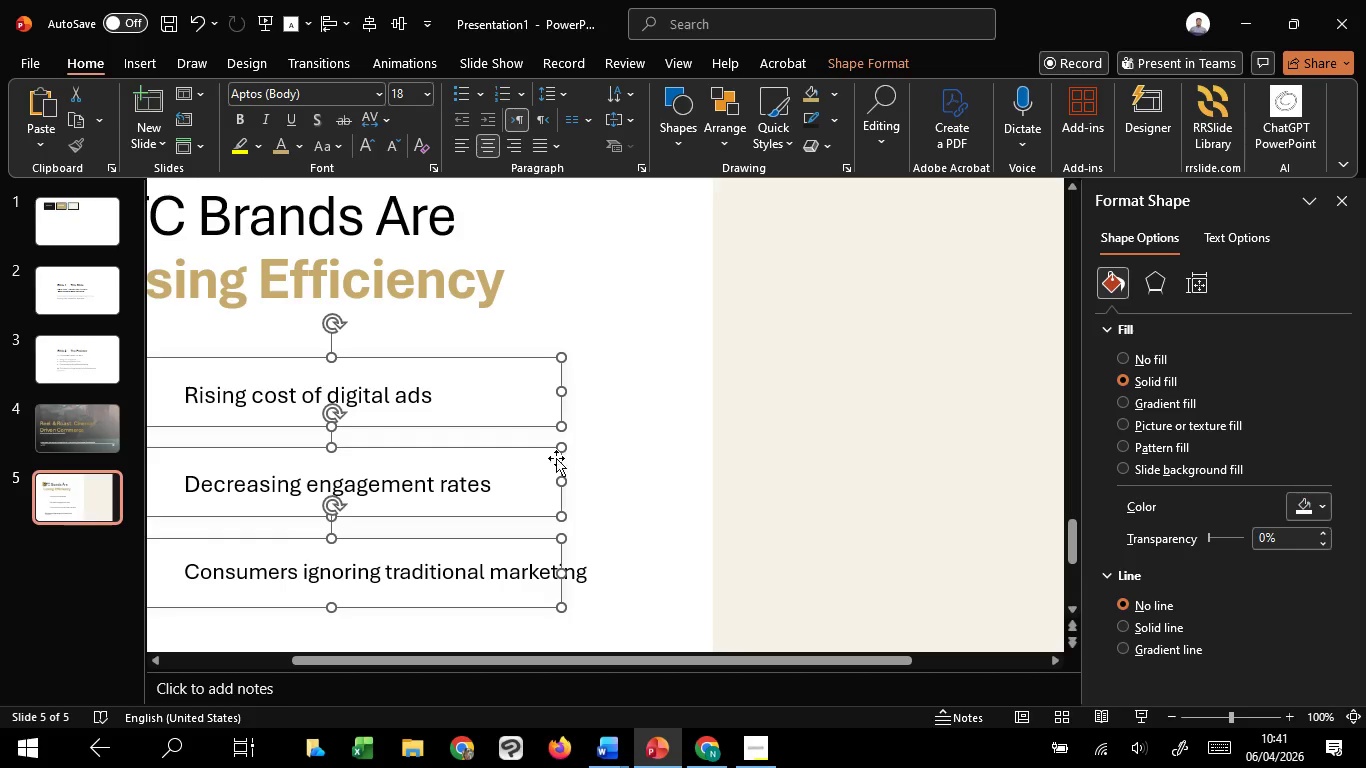 
hold_key(key=ShiftLeft, duration=1.5)
left_click_drag(start_coordinate=[560, 478], to_coordinate=[603, 483])
 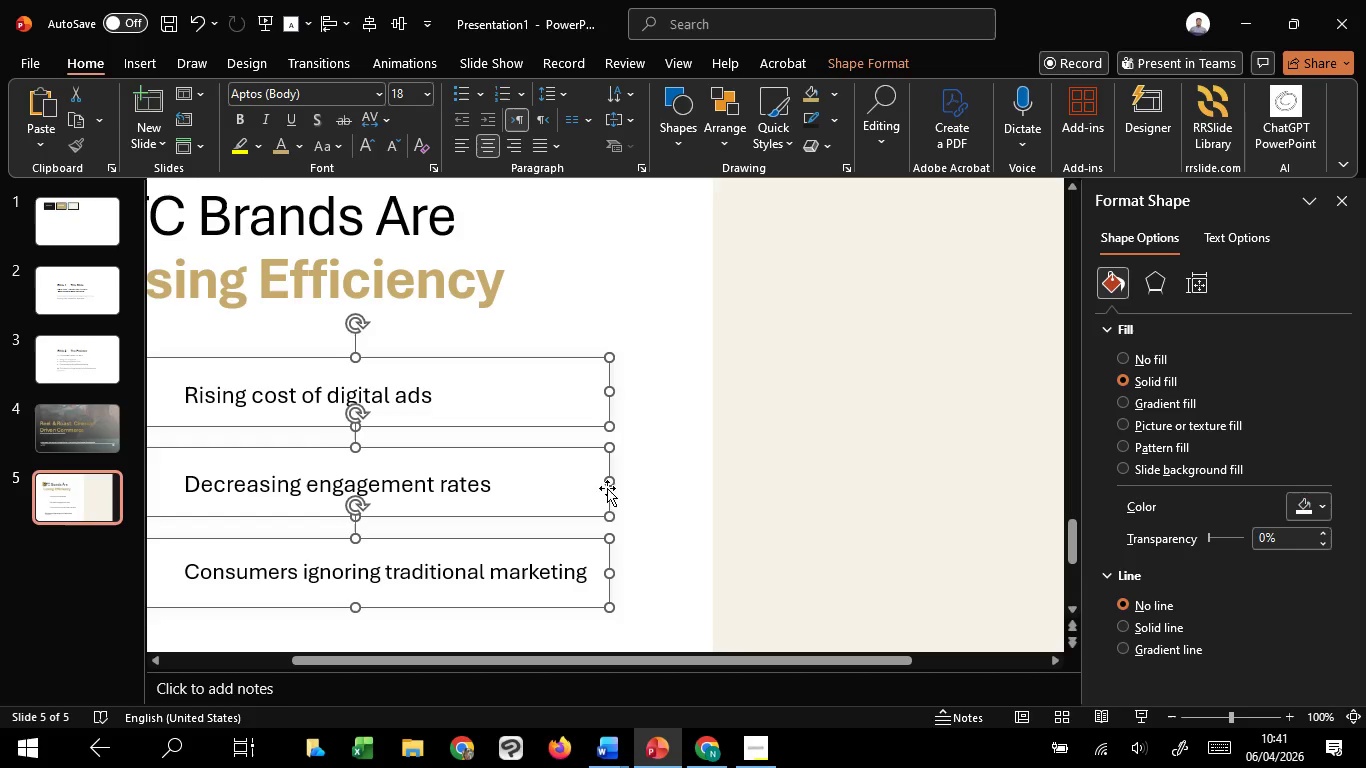 
hold_key(key=ShiftLeft, duration=1.5)
 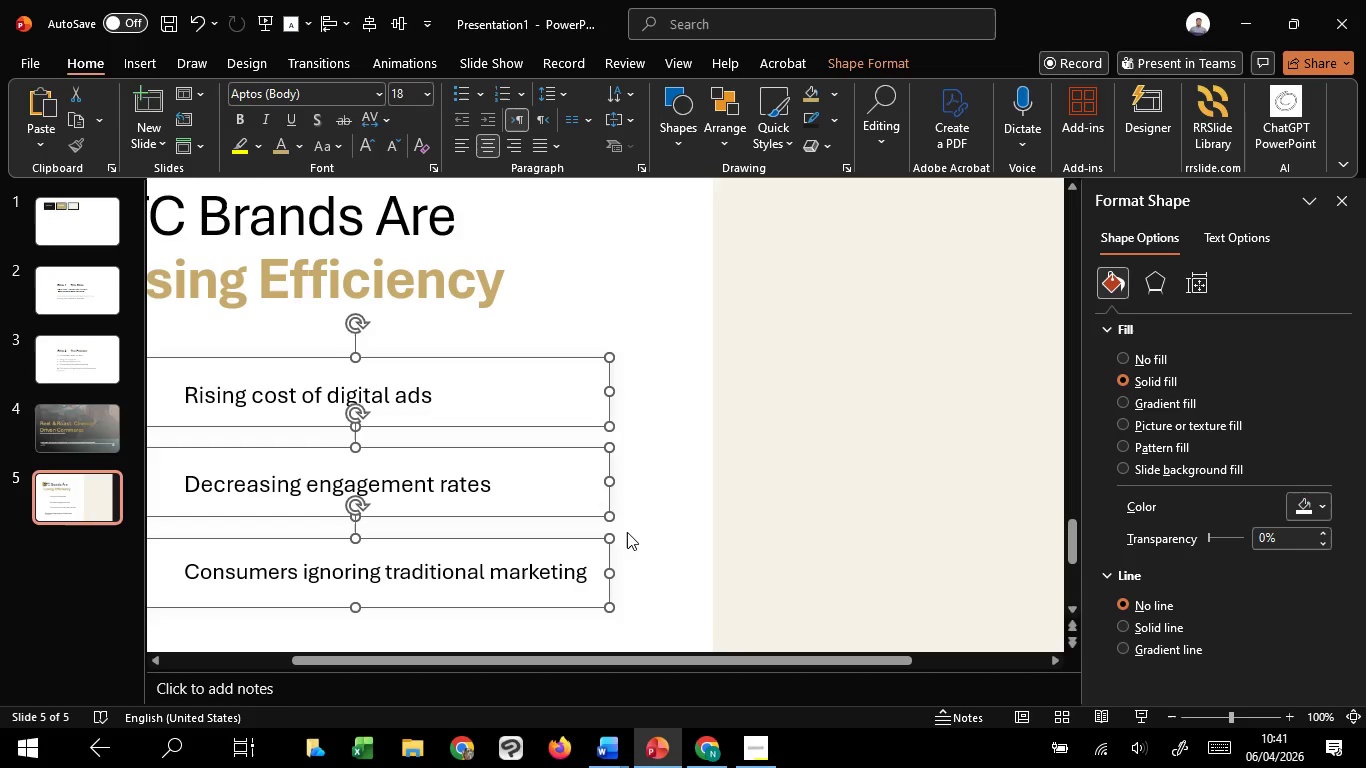 
key(Shift+ShiftLeft)
 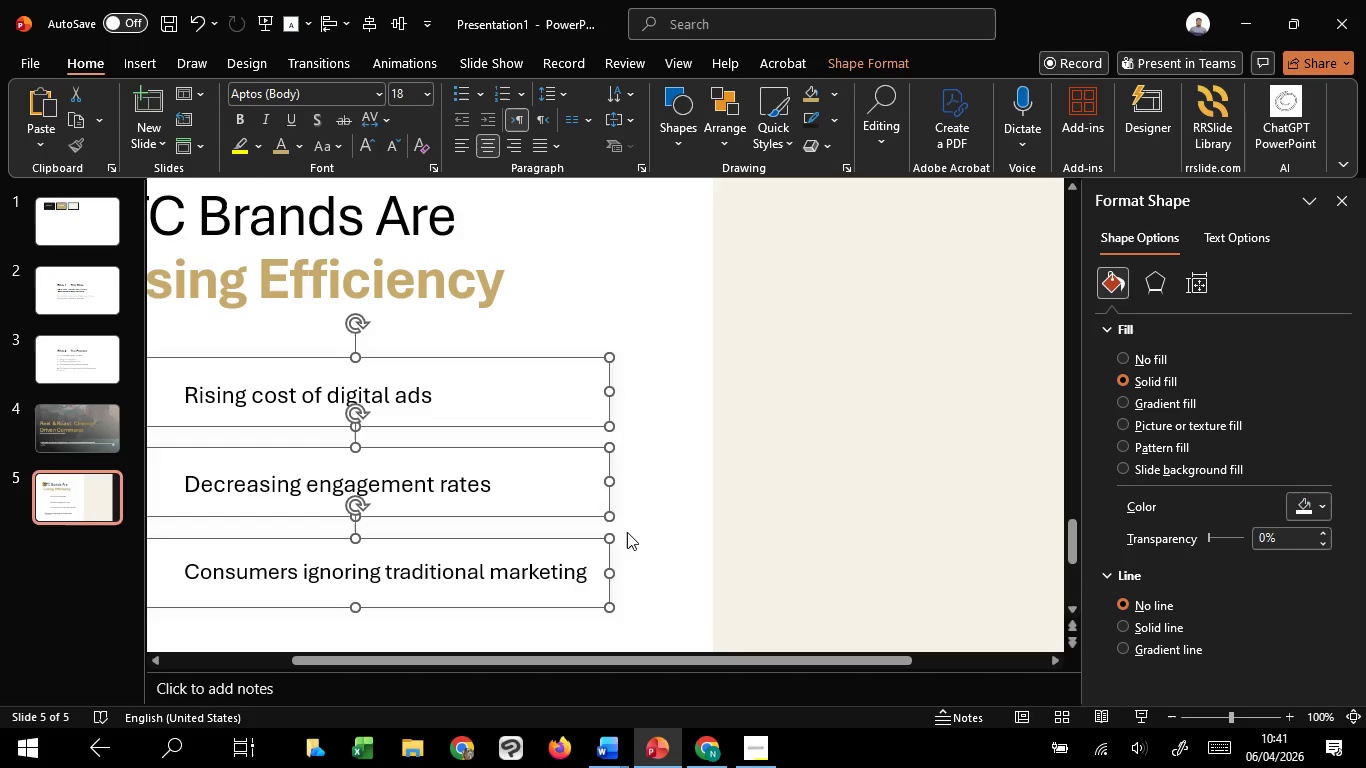 
key(Shift+ShiftLeft)
 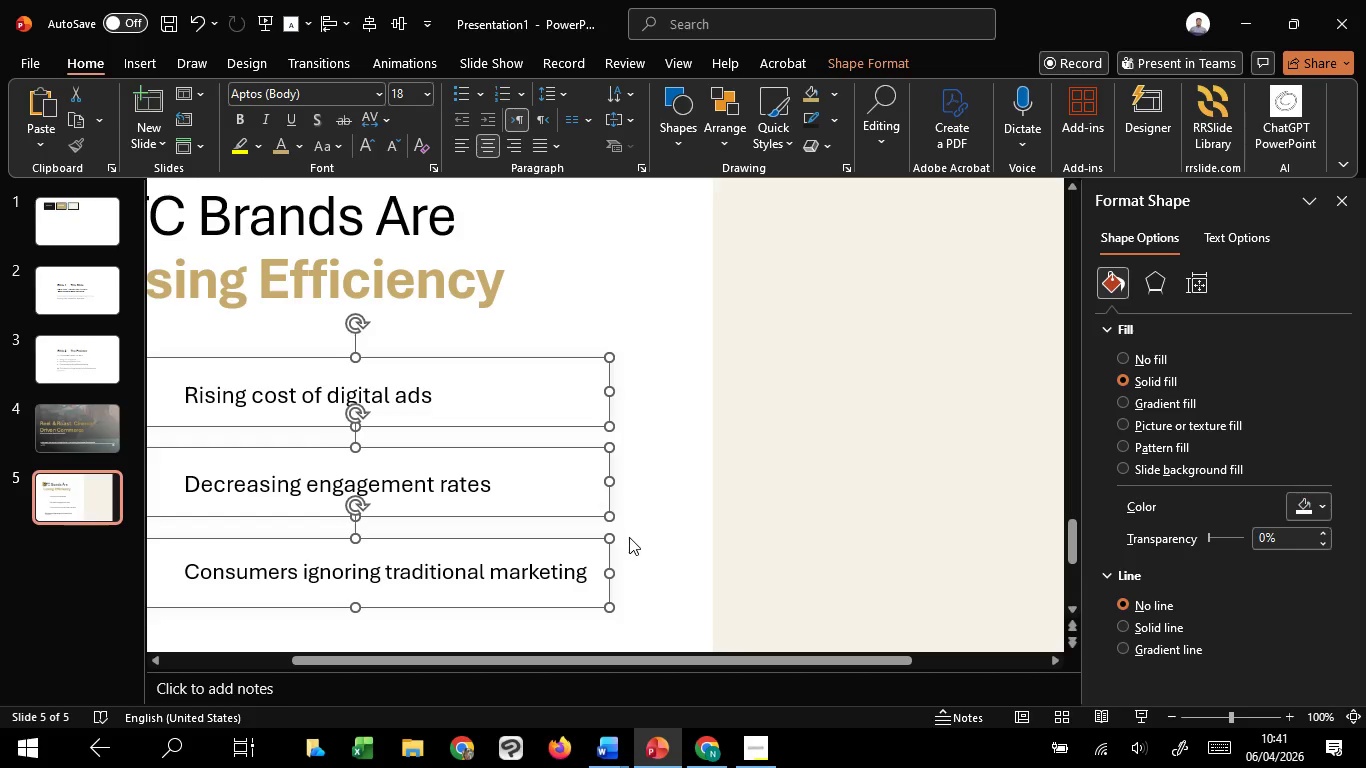 
key(Shift+ShiftLeft)
 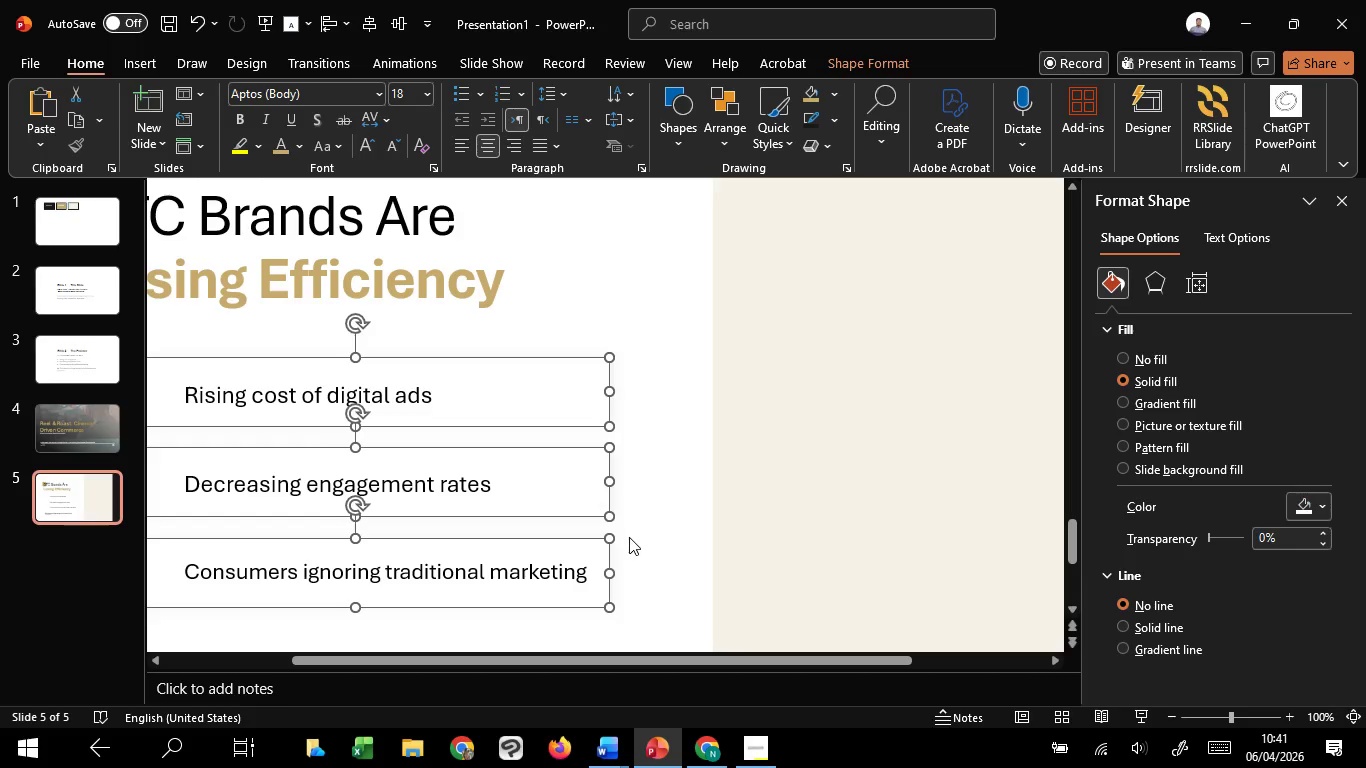 
key(Shift+ShiftLeft)
 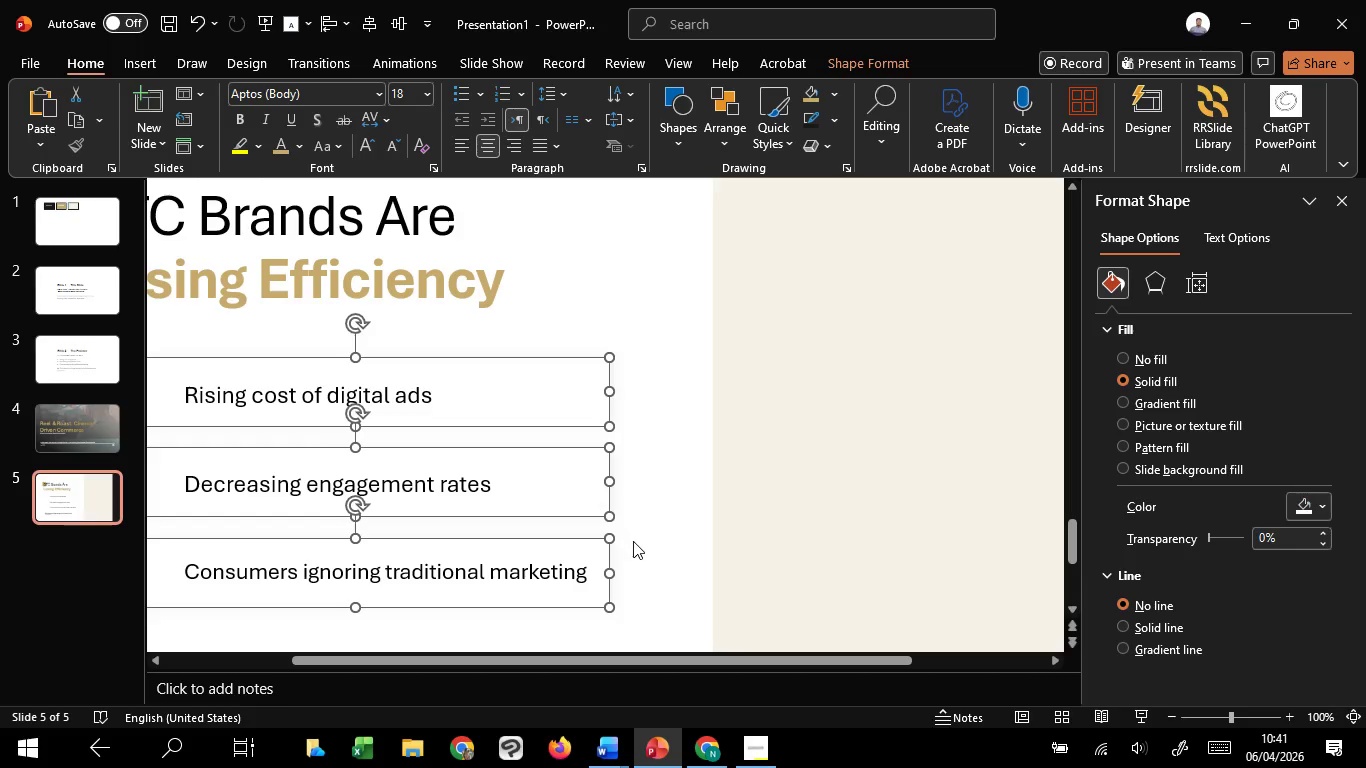 
key(Shift+ShiftLeft)
 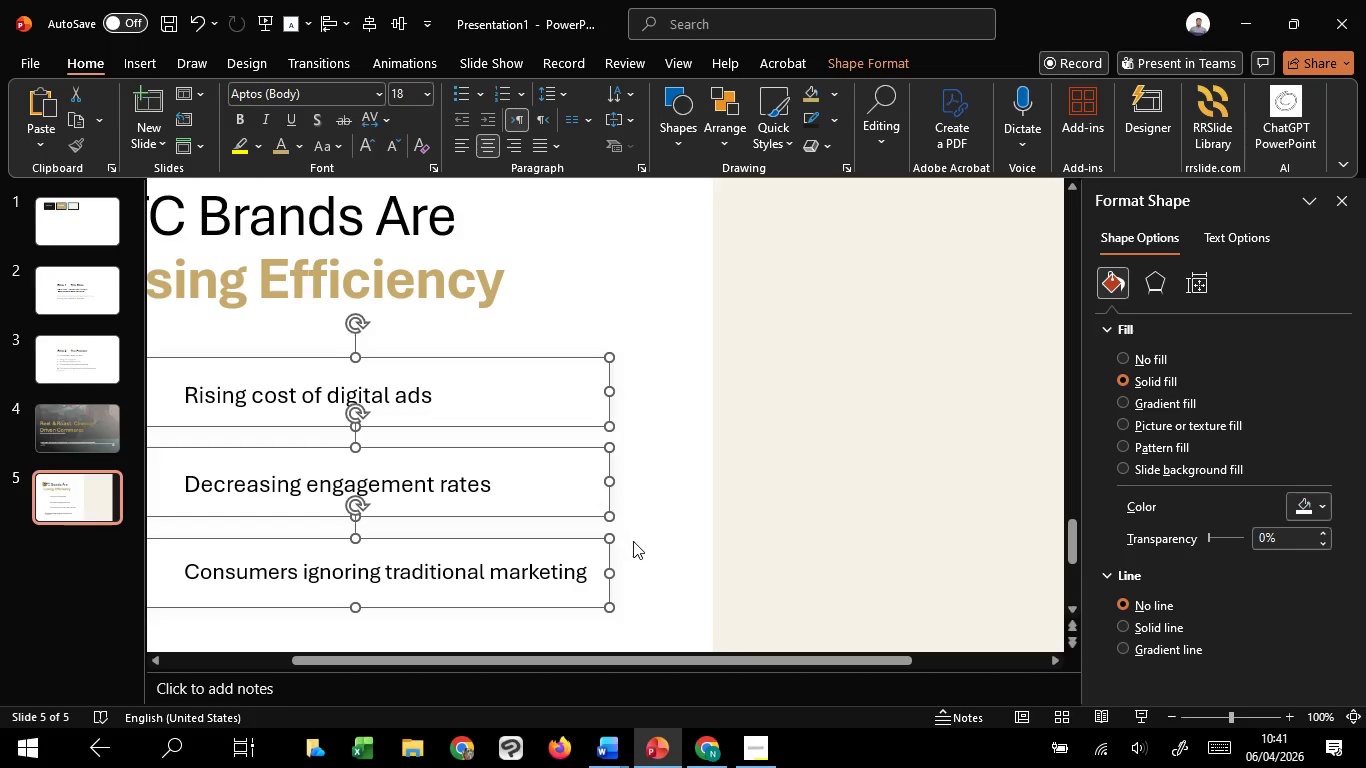 
key(Shift+ShiftLeft)
 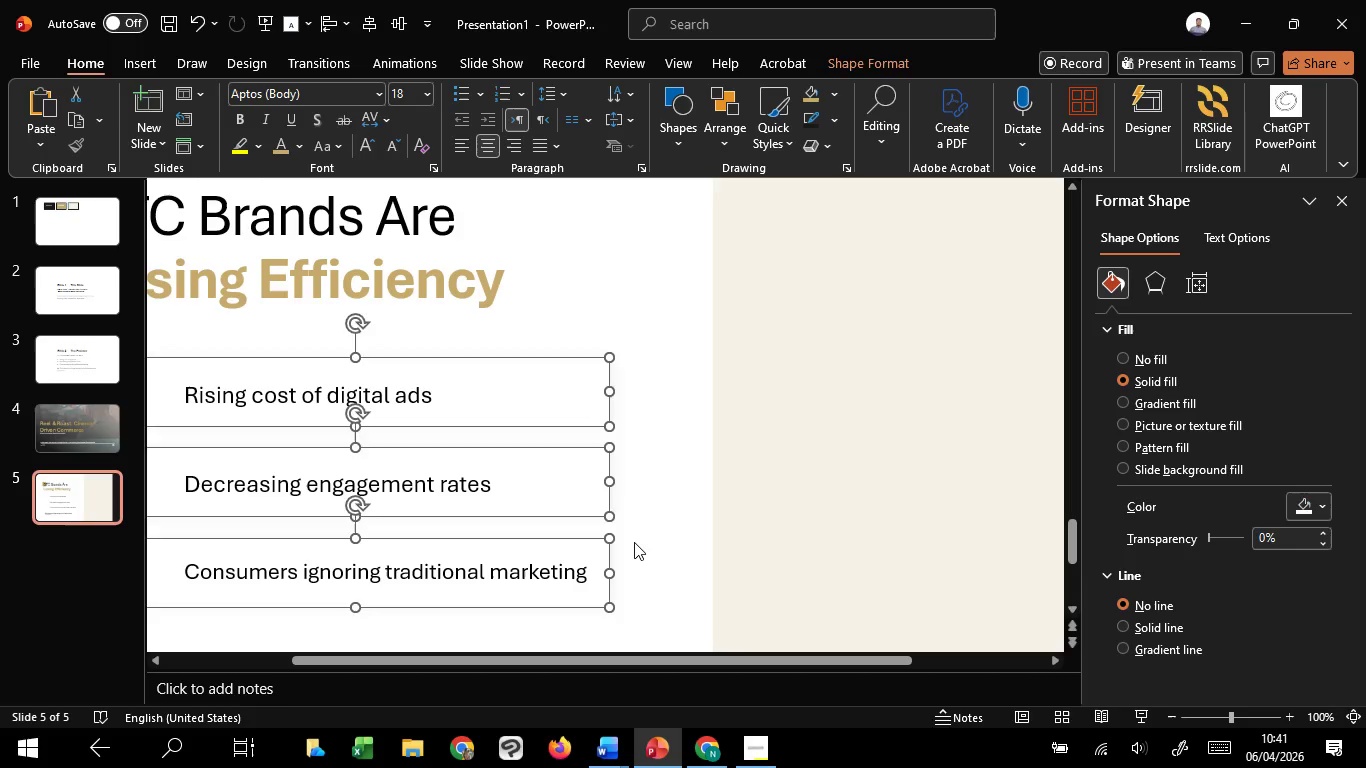 
key(Shift+ShiftLeft)
 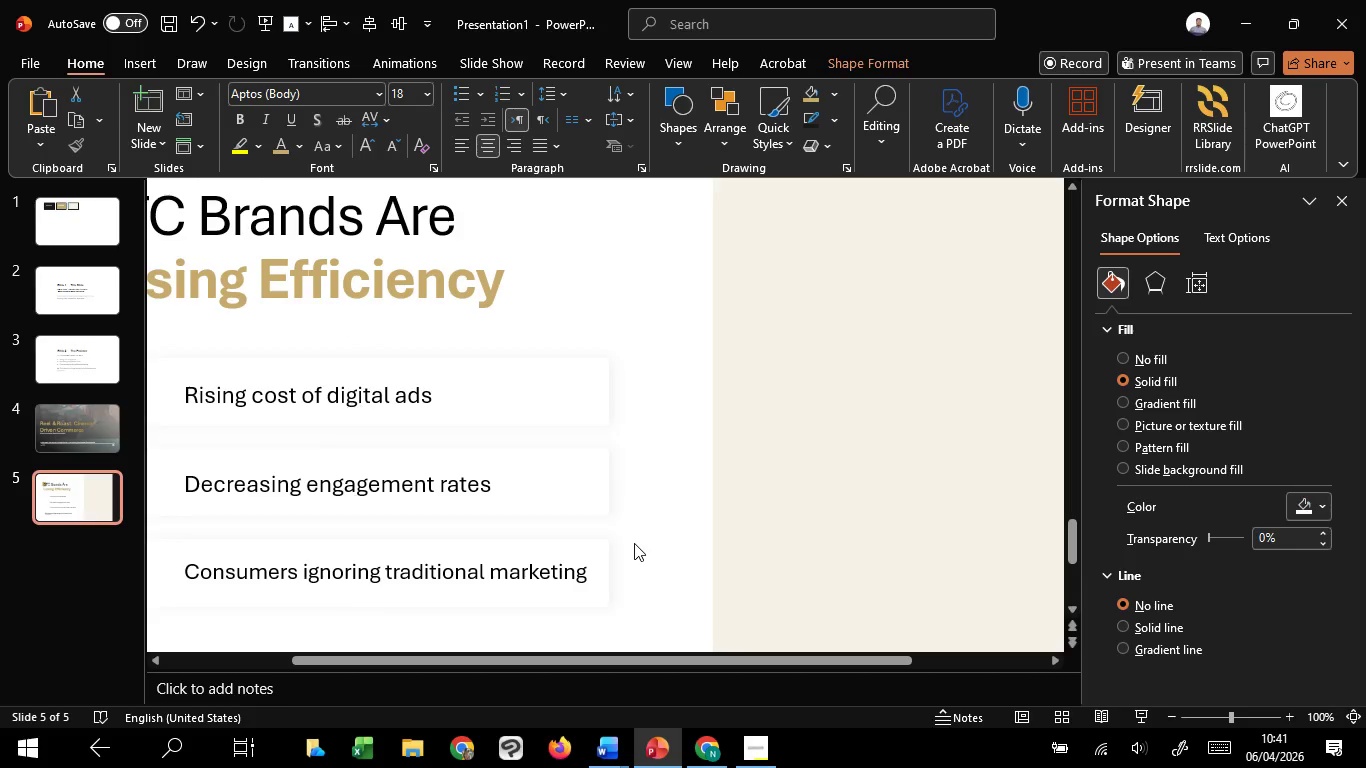 
left_click_drag(start_coordinate=[634, 543], to_coordinate=[671, 140])
 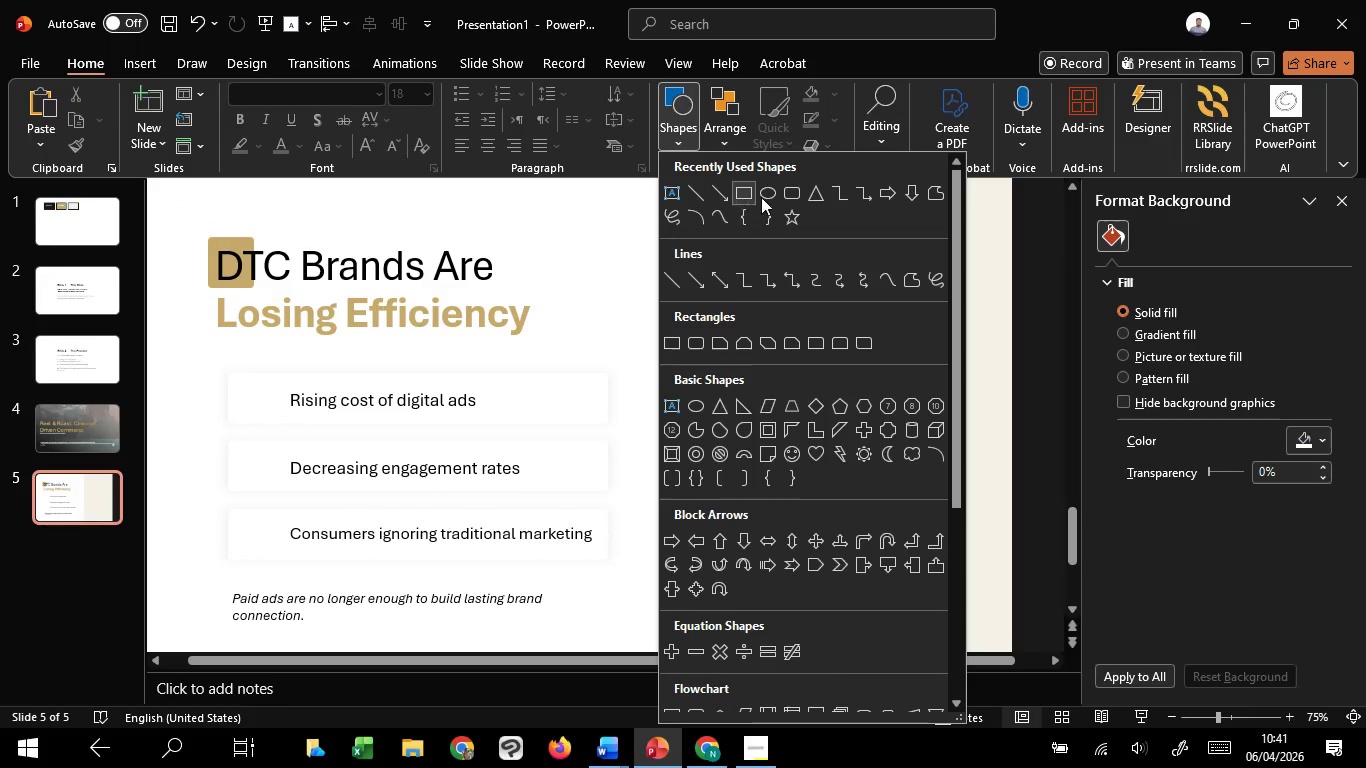 
hold_key(key=ControlLeft, duration=0.89)
scroll: coordinate [634, 543], scroll_direction: none, amount: 0.0
 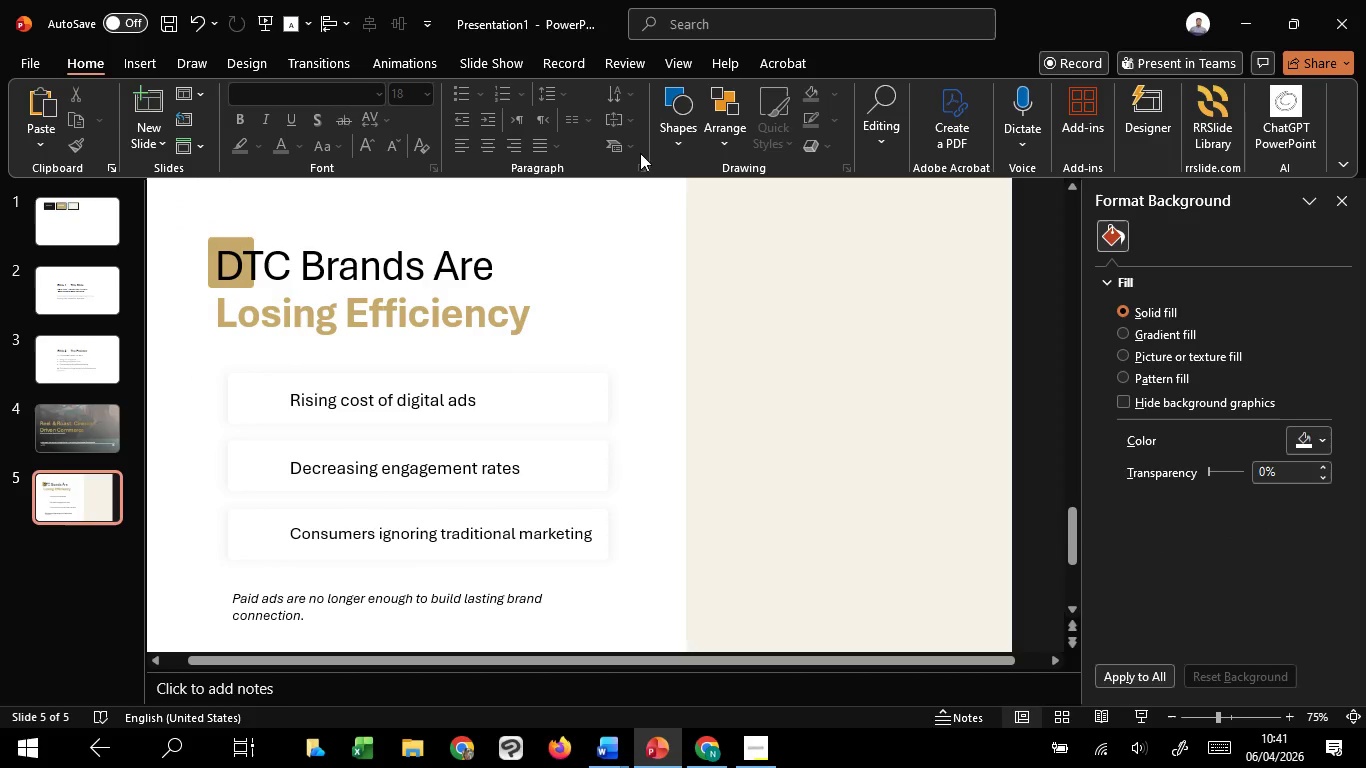 
left_click([671, 140])
 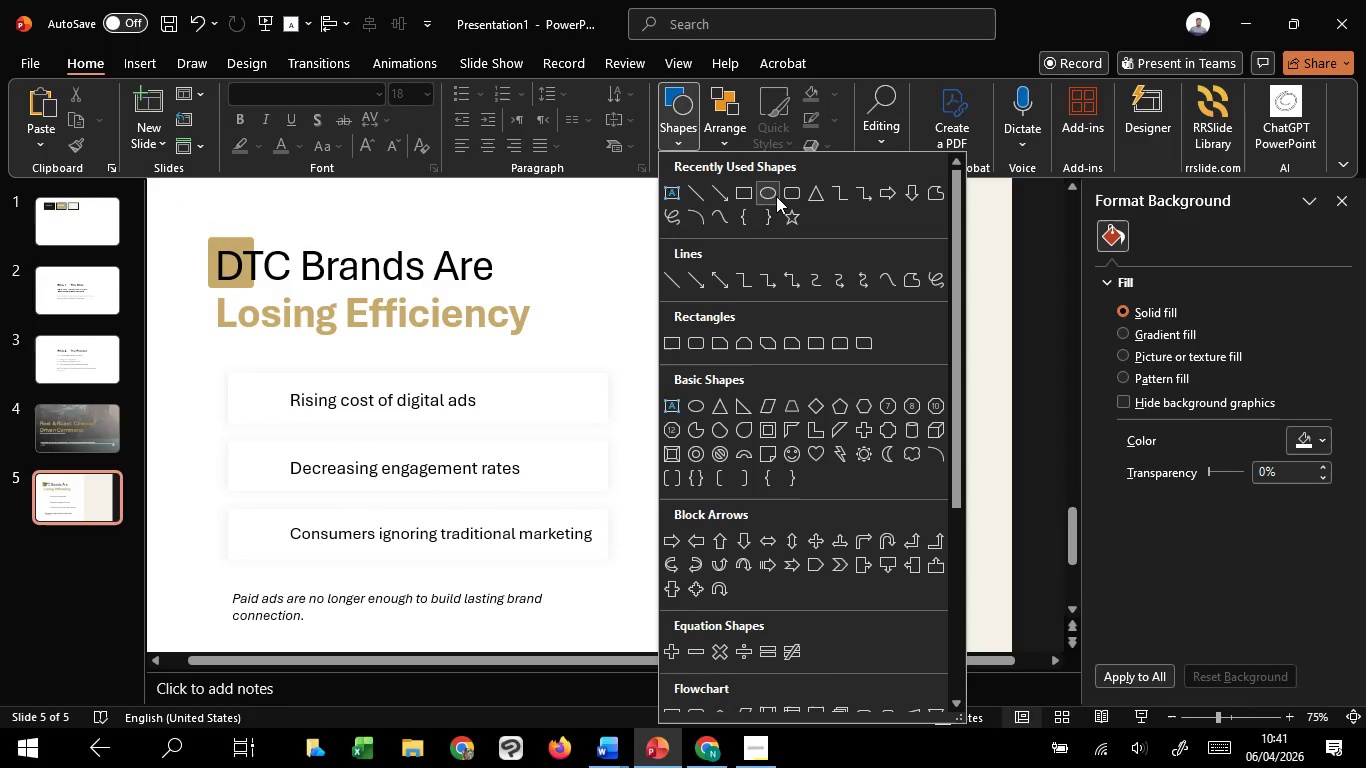 
left_click([776, 196])
 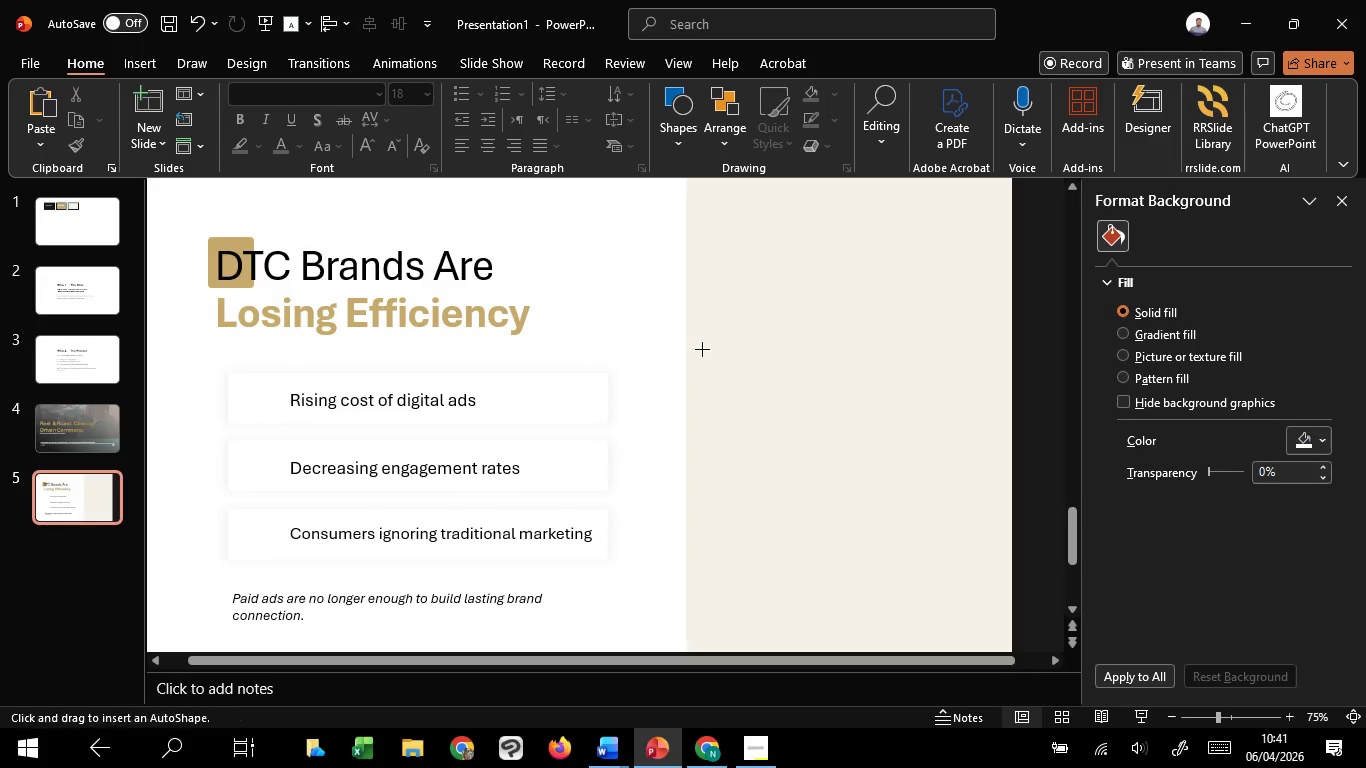 
hold_key(key=ControlLeft, duration=1.2)
hold_key(key=ShiftLeft, duration=1.09)
left_click_drag(start_coordinate=[683, 395], to_coordinate=[704, 416])
 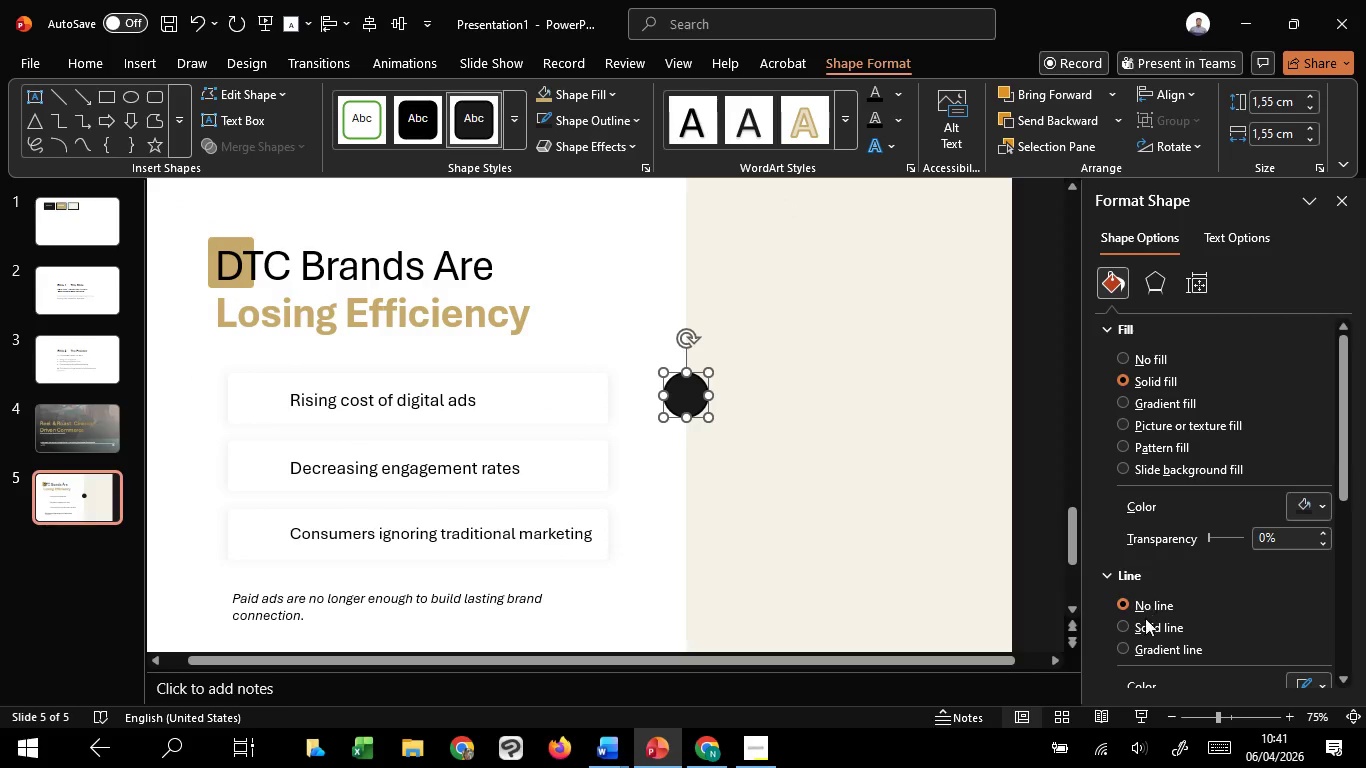 
left_click([1147, 624])
 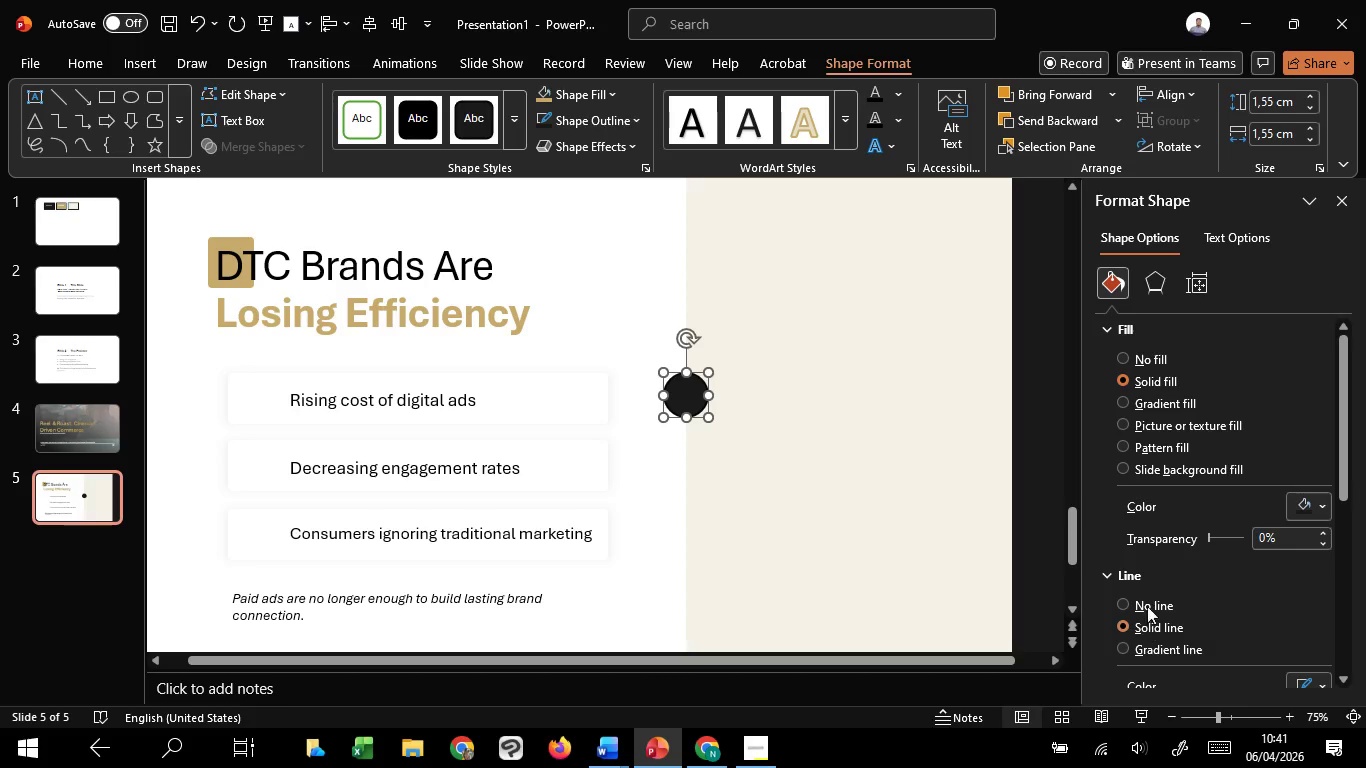 
left_click([1147, 597])
 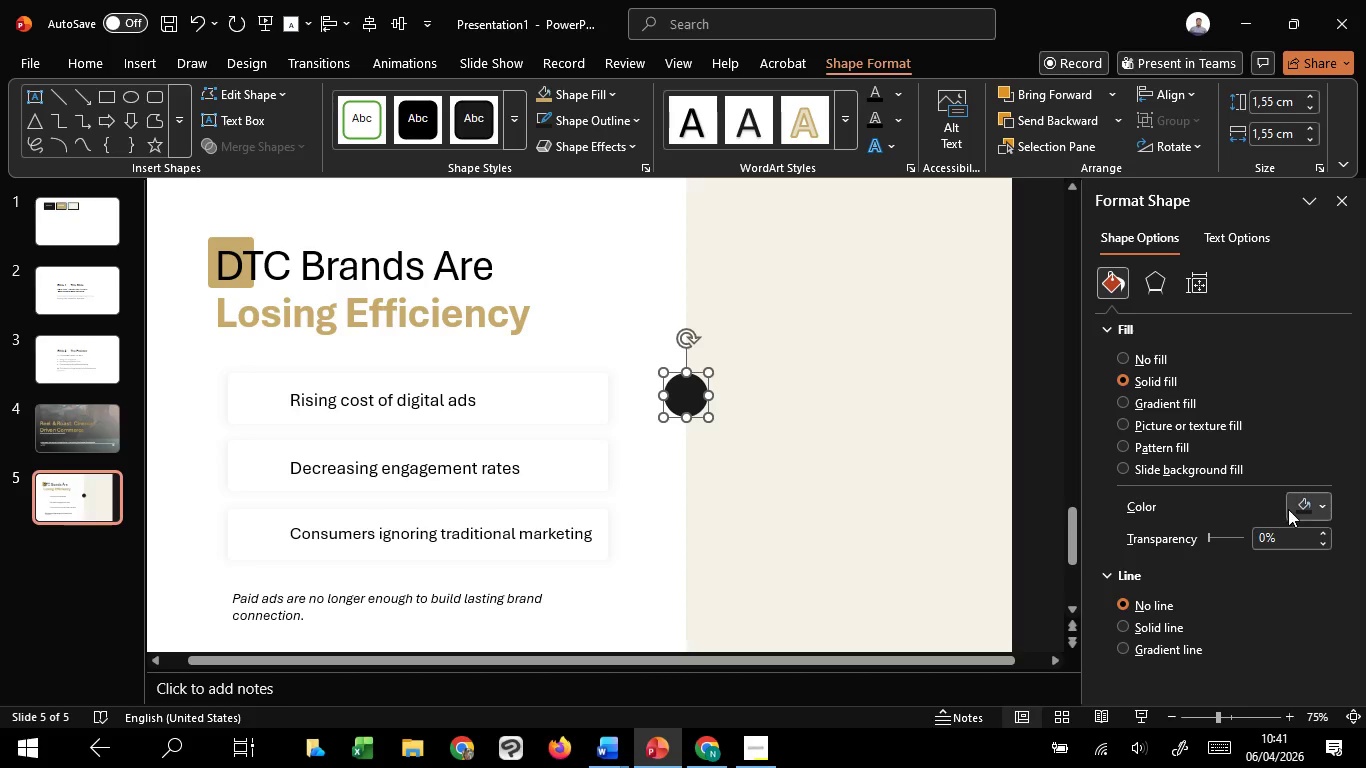 
left_click([1288, 509])
 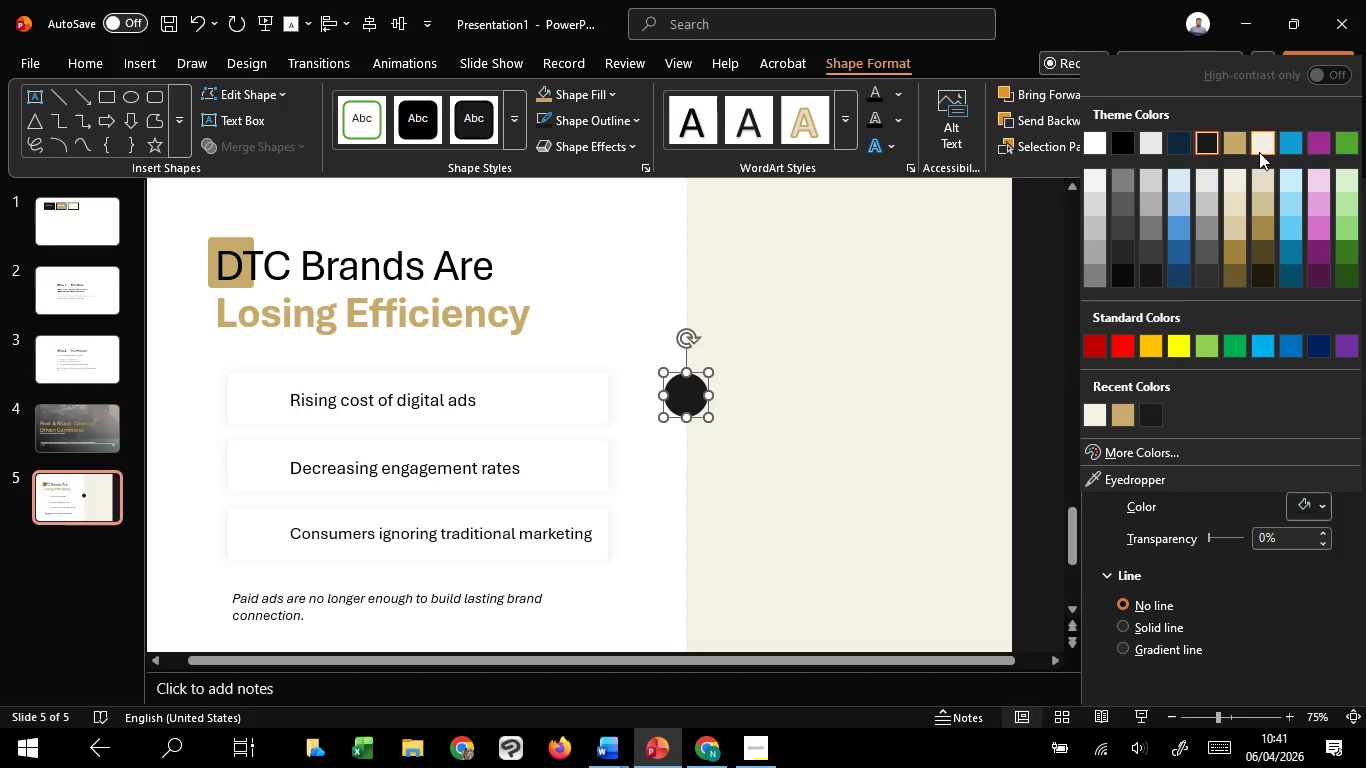 
left_click([1261, 145])
 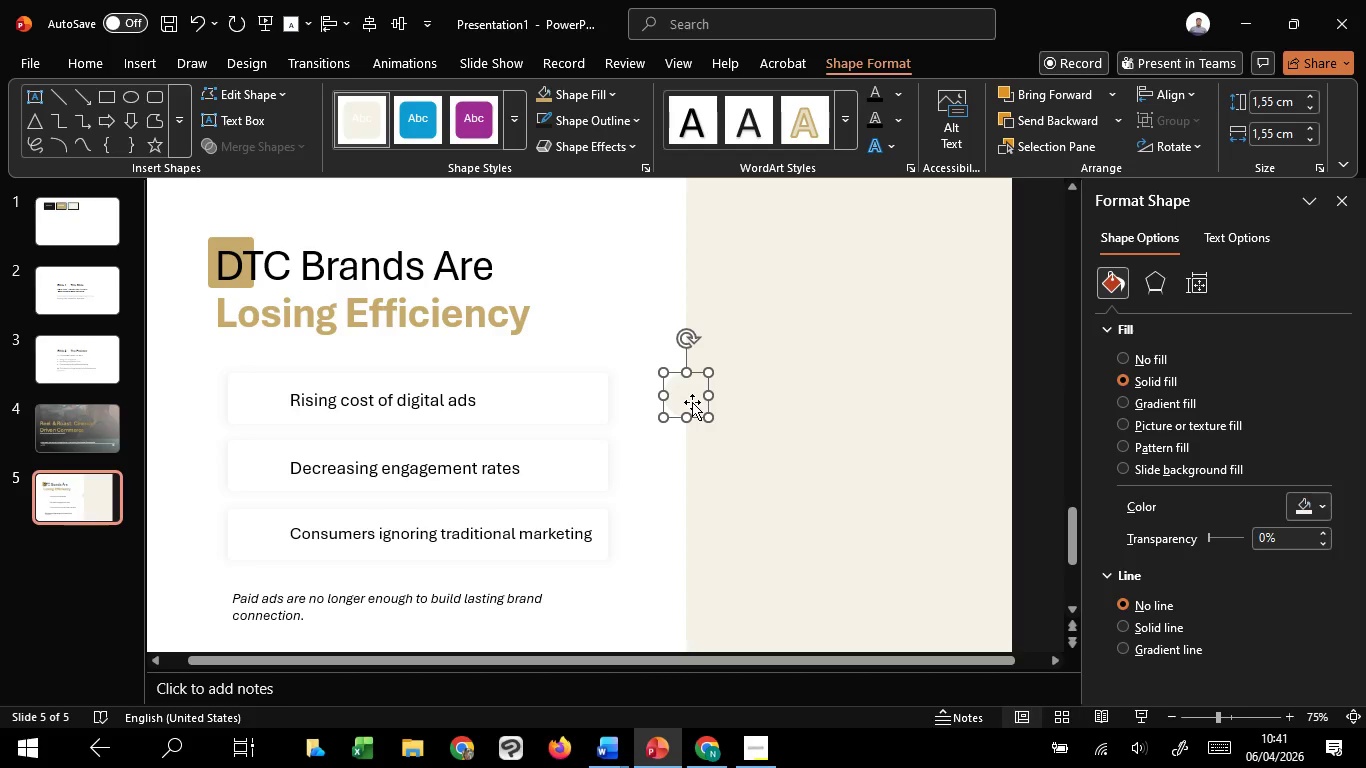 
left_click_drag(start_coordinate=[692, 402], to_coordinate=[261, 407])
 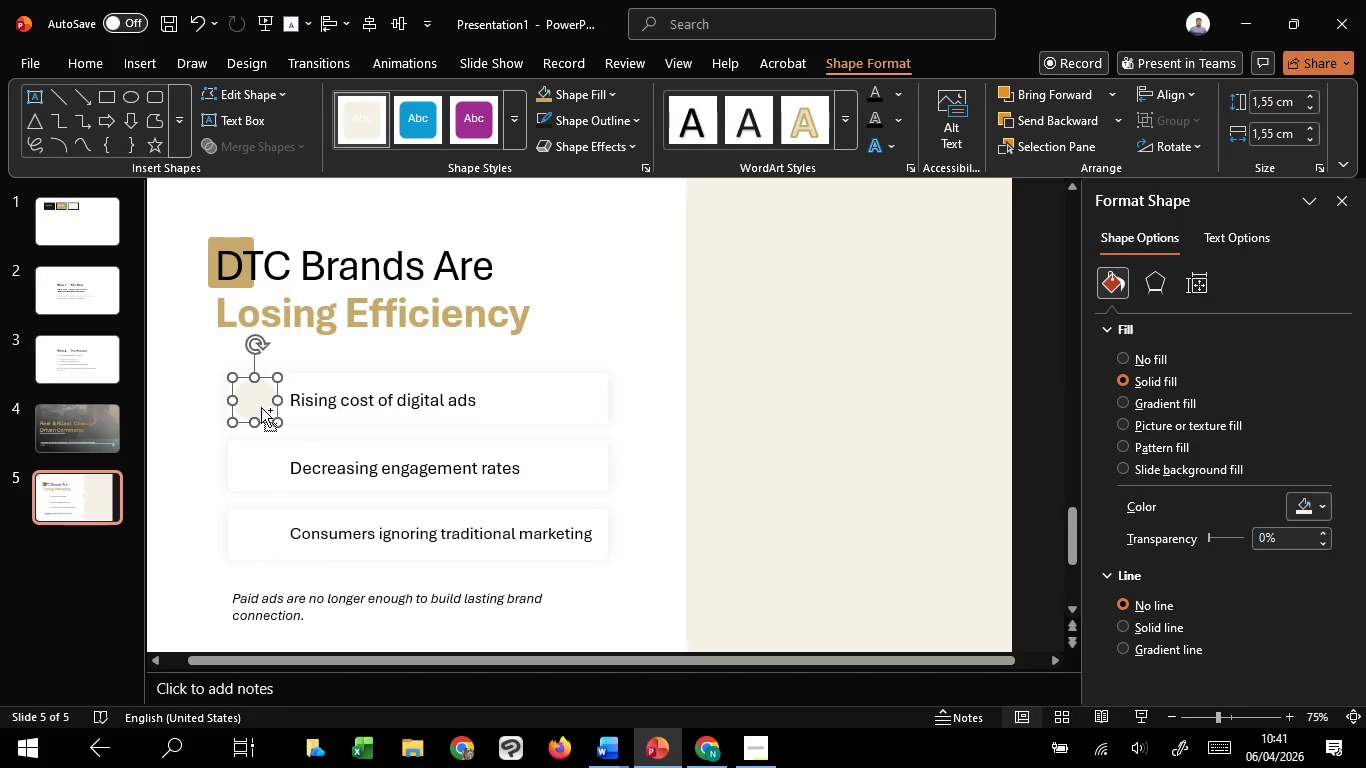 
hold_key(key=ControlLeft, duration=2.55)
scroll: coordinate [261, 407], scroll_direction: up, amount: 6.0
 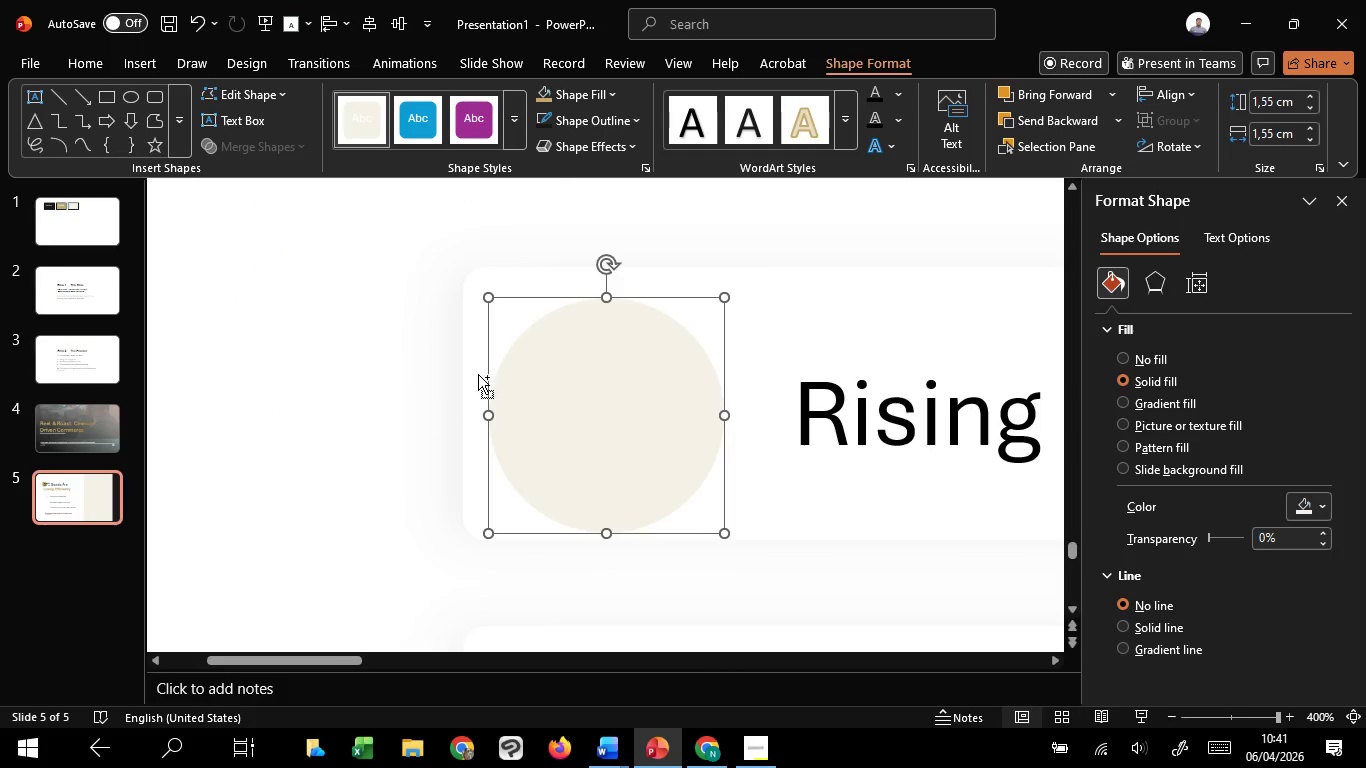 
hold_key(key=ShiftLeft, duration=1.51)
left_click_drag(start_coordinate=[489, 300], to_coordinate=[516, 326])
 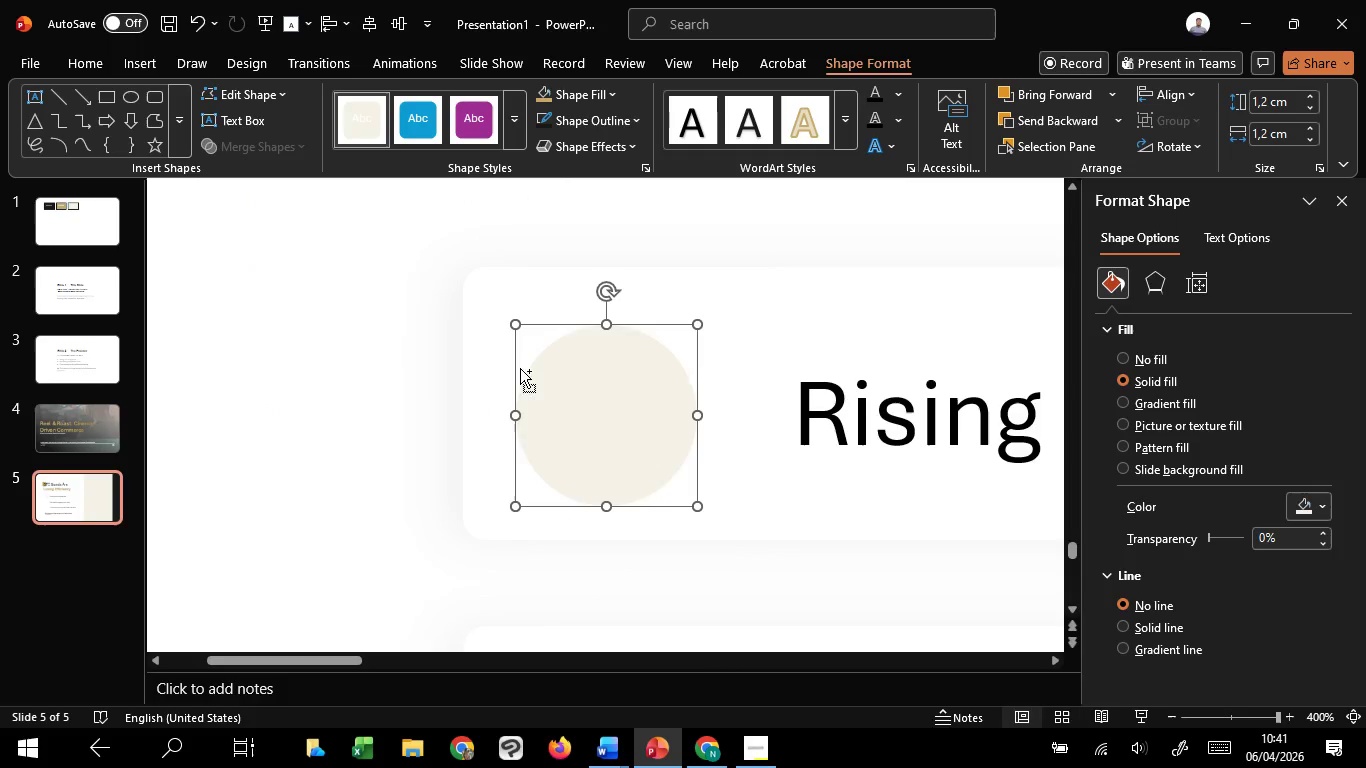 
hold_key(key=ShiftLeft, duration=1.51)
left_click([778, 522])
 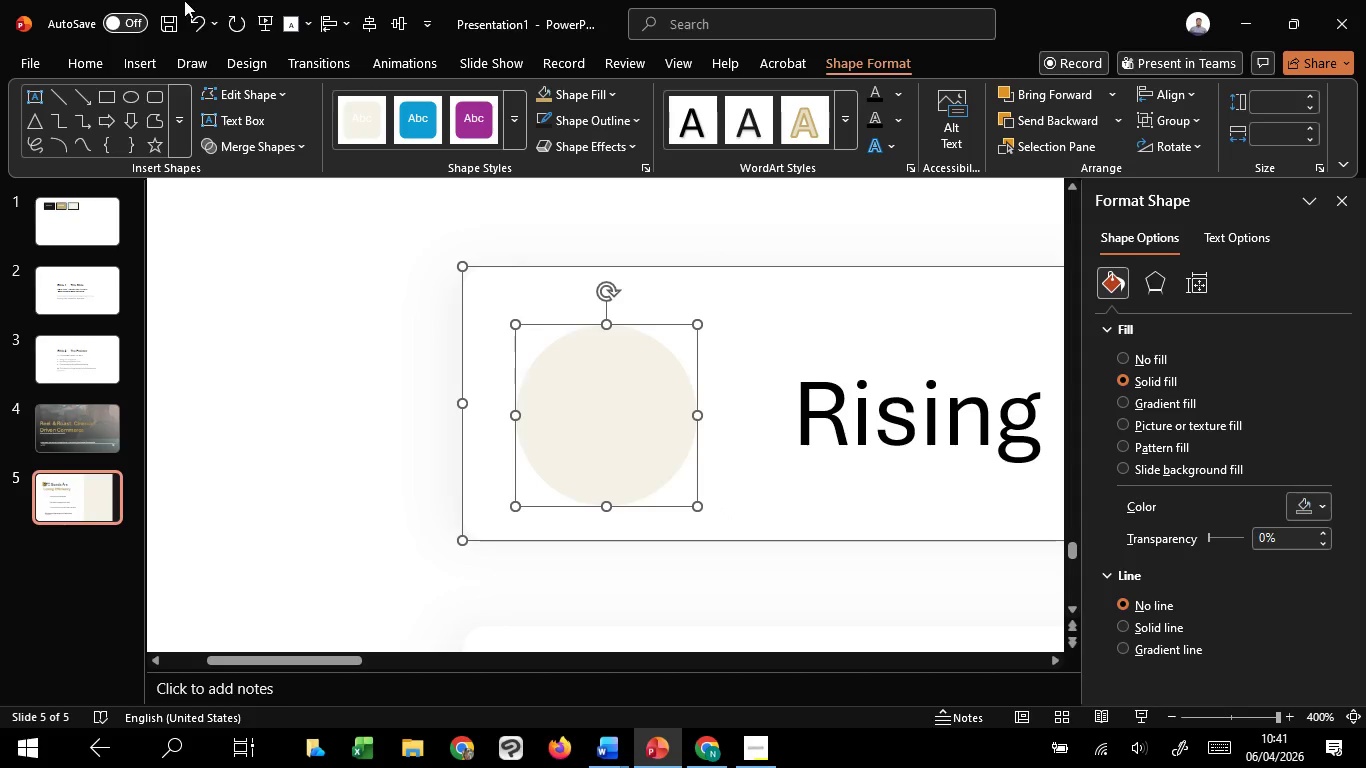 
key(Shift+ShiftLeft)
 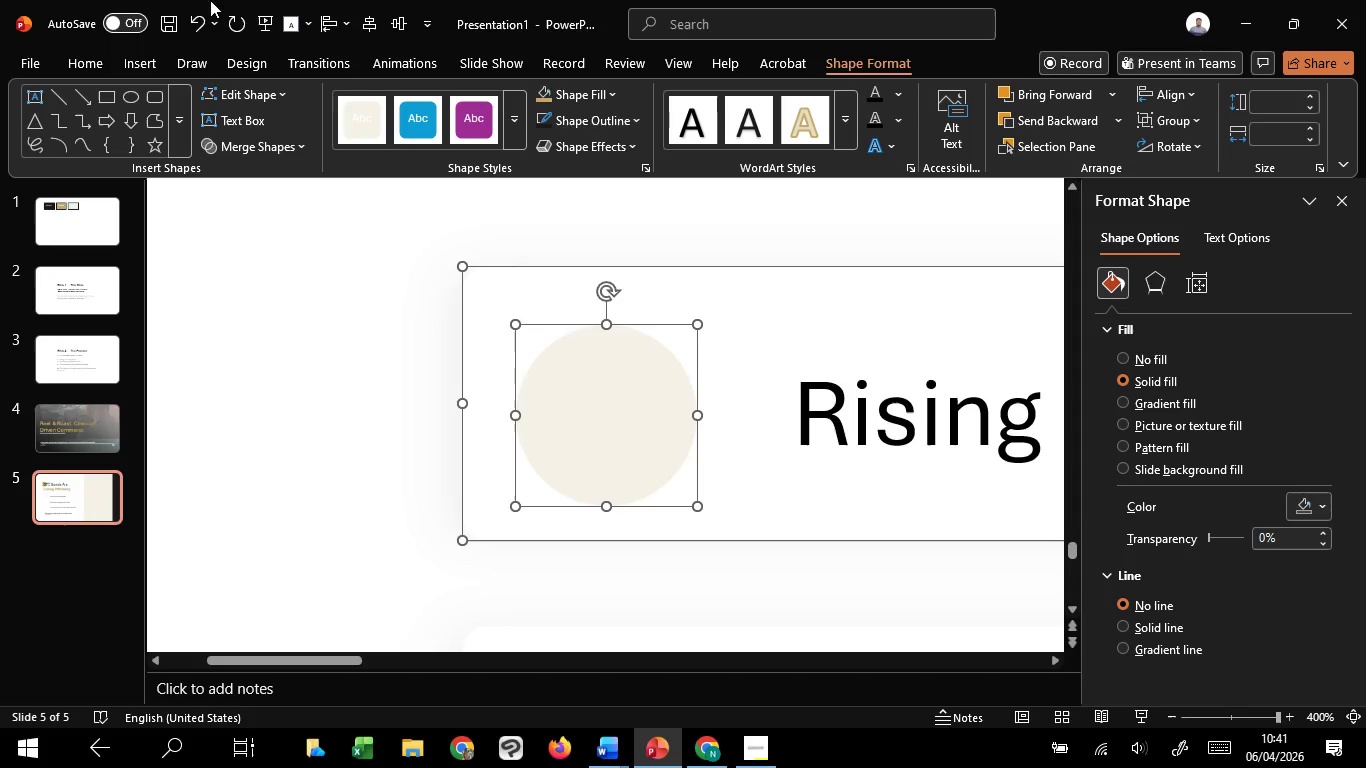 
key(Shift+ShiftLeft)
 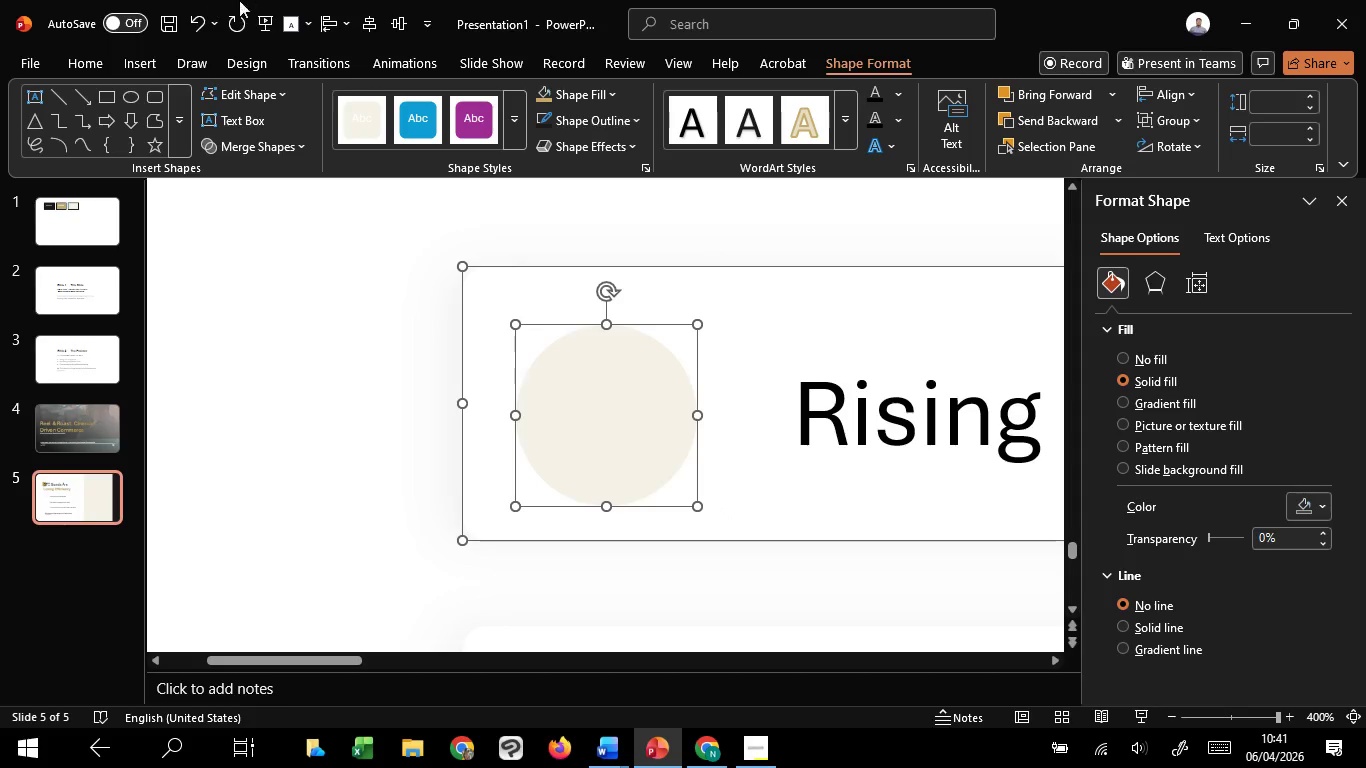 
key(Shift+ShiftLeft)
 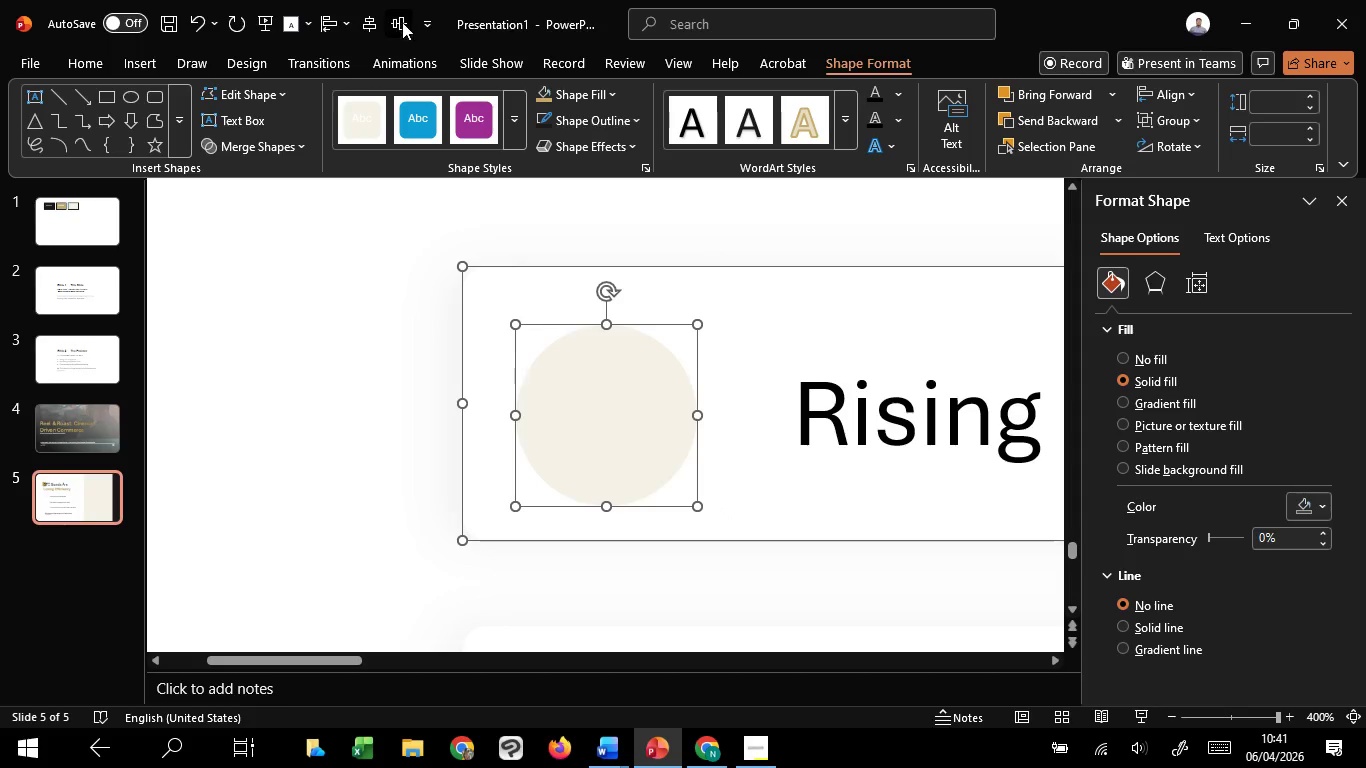 
left_click([402, 22])
 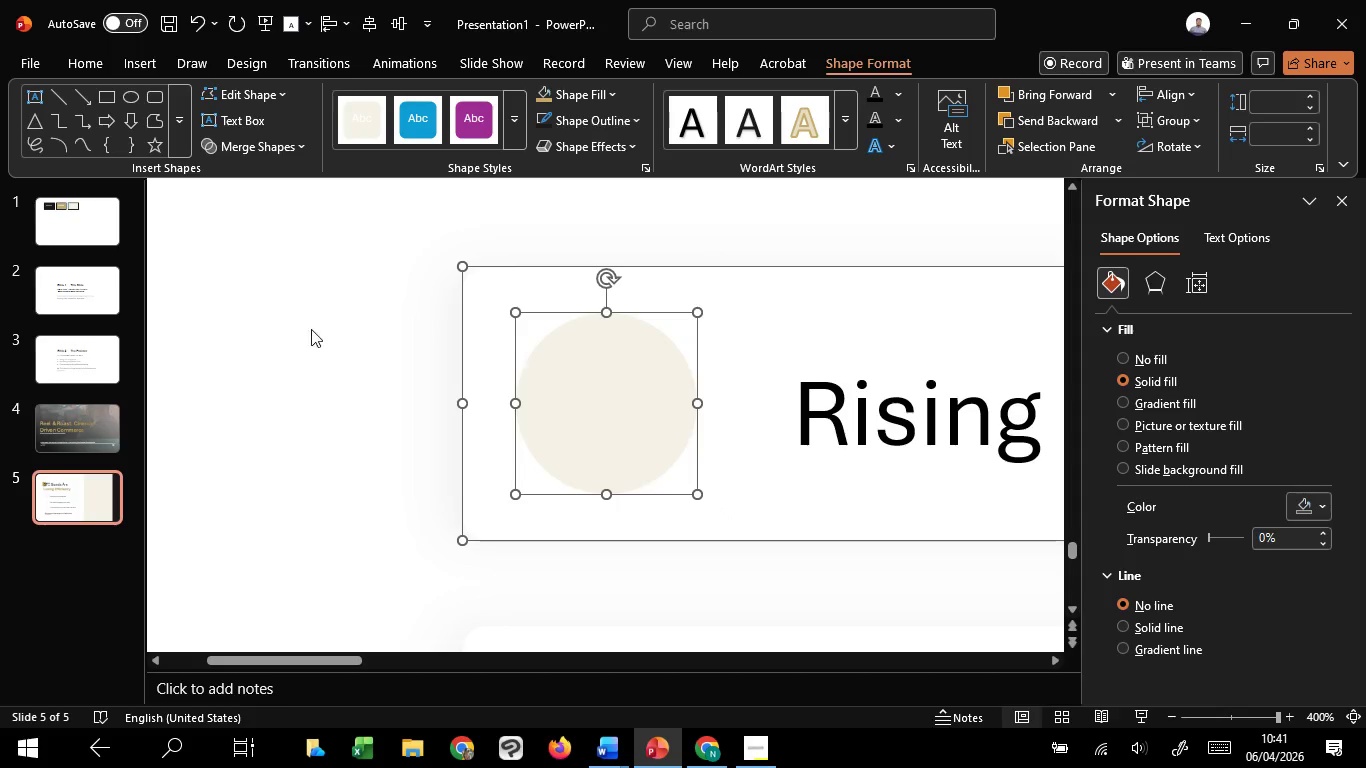 
left_click([283, 487])
 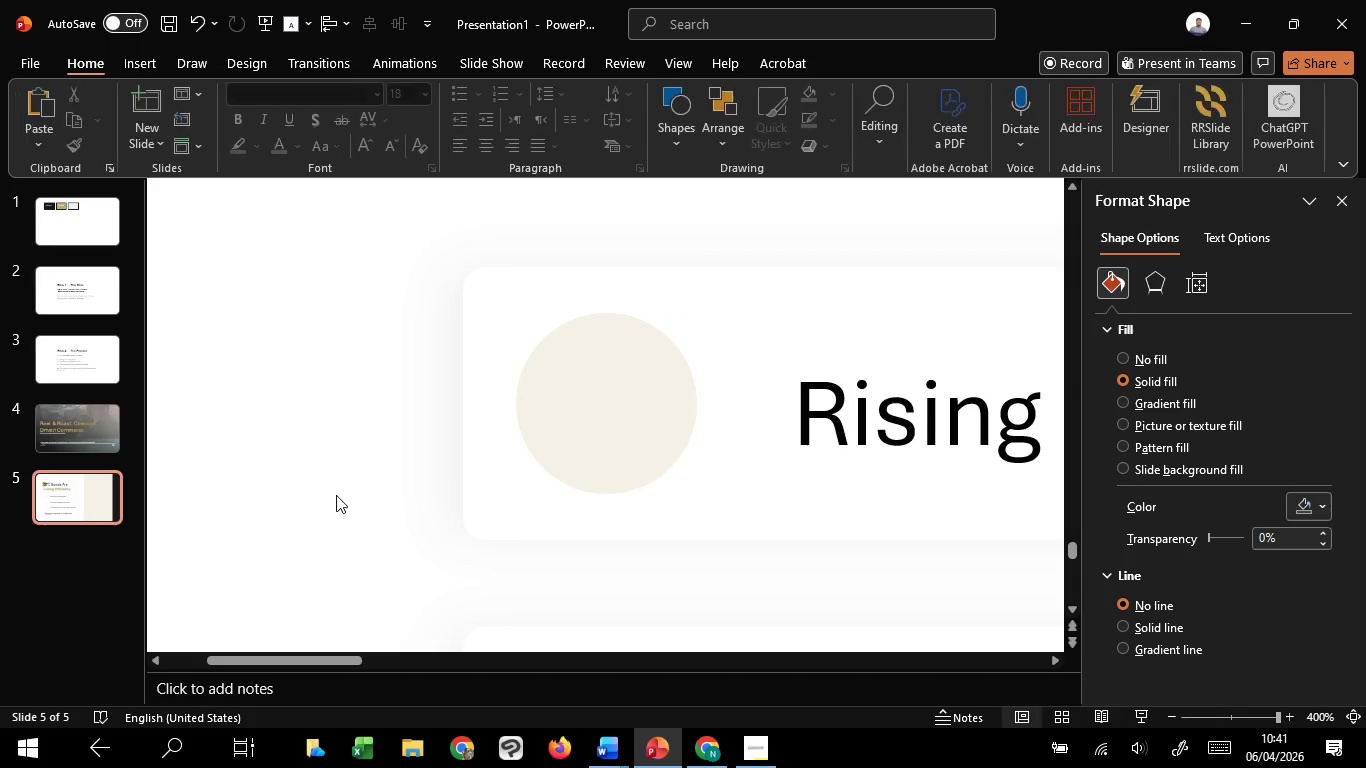 
hold_key(key=ControlLeft, duration=1.51)
scroll: coordinate [336, 495], scroll_direction: down, amount: 6.0
 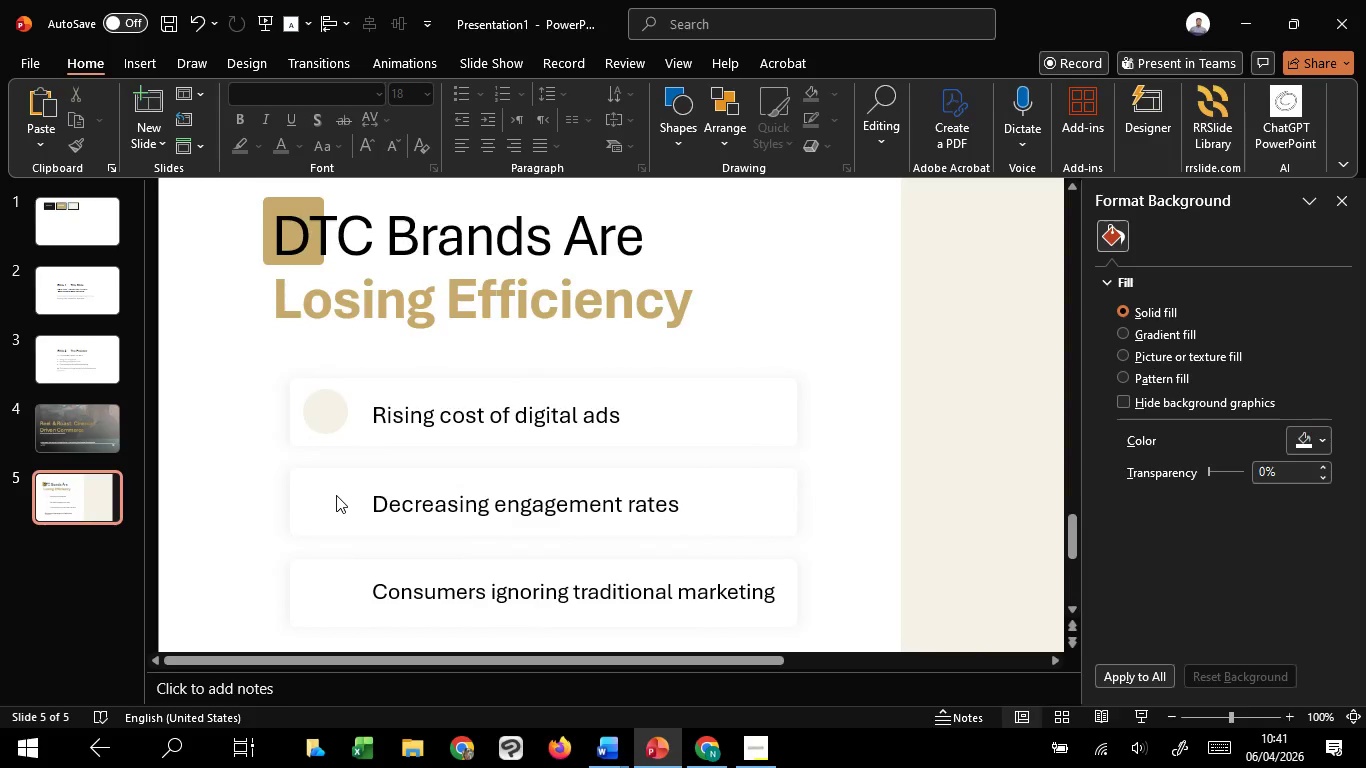 
hold_key(key=ControlLeft, duration=1.14)
 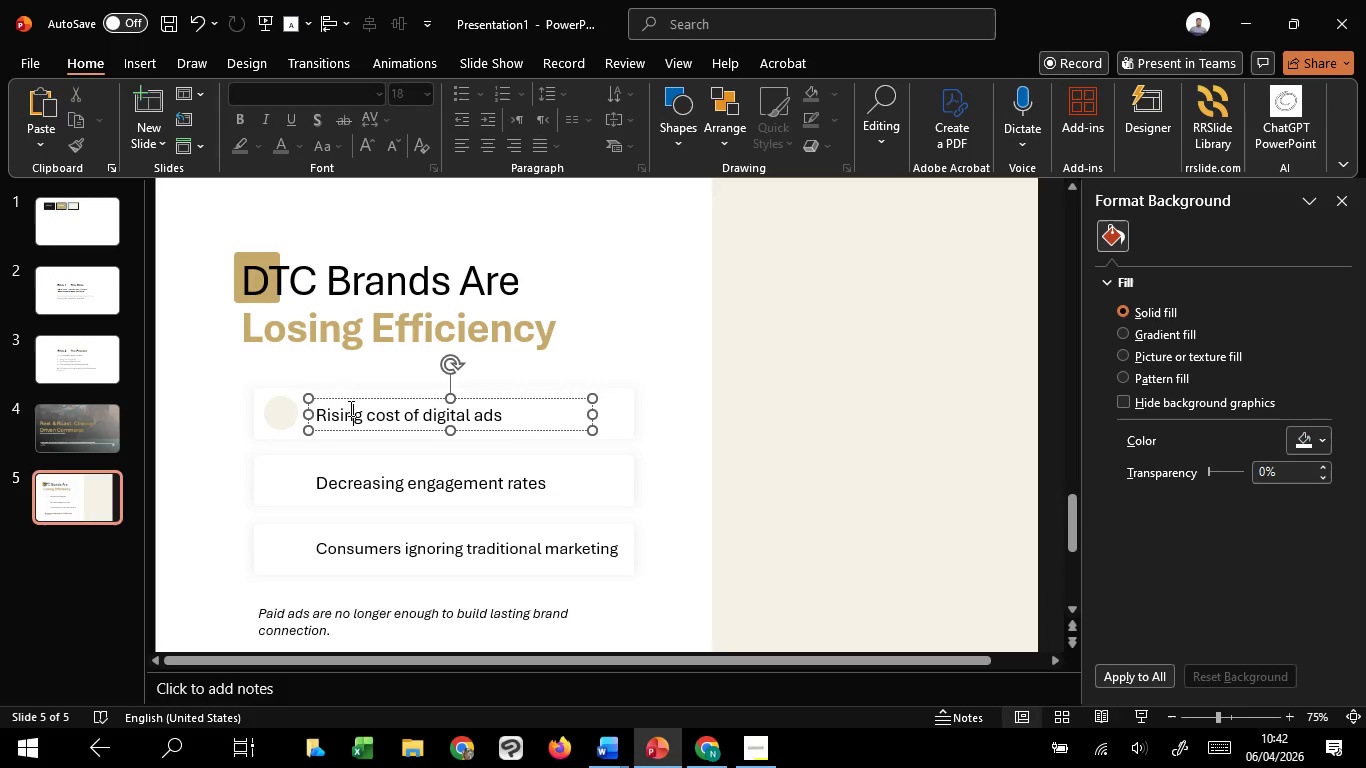 
left_click([349, 408])
 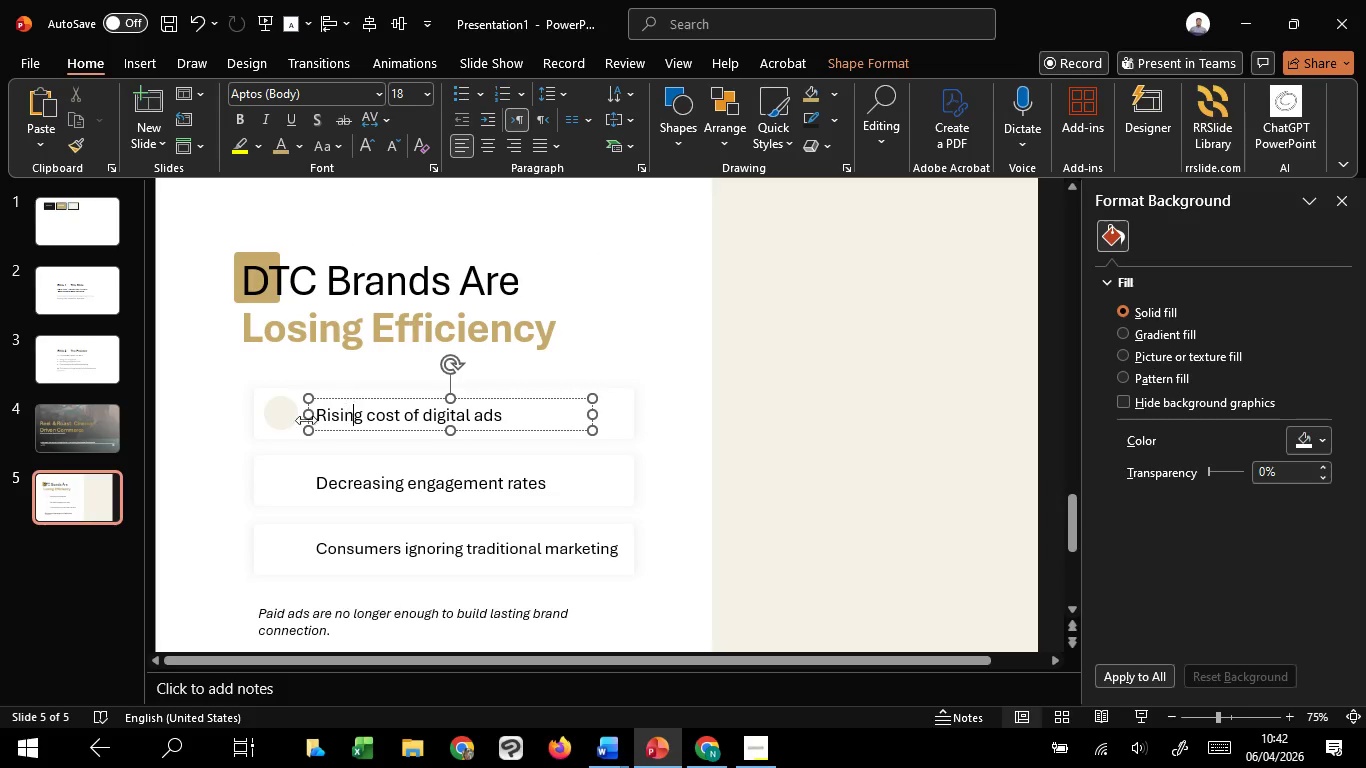 
hold_key(key=ShiftLeft, duration=1.26)
left_click([274, 415])
 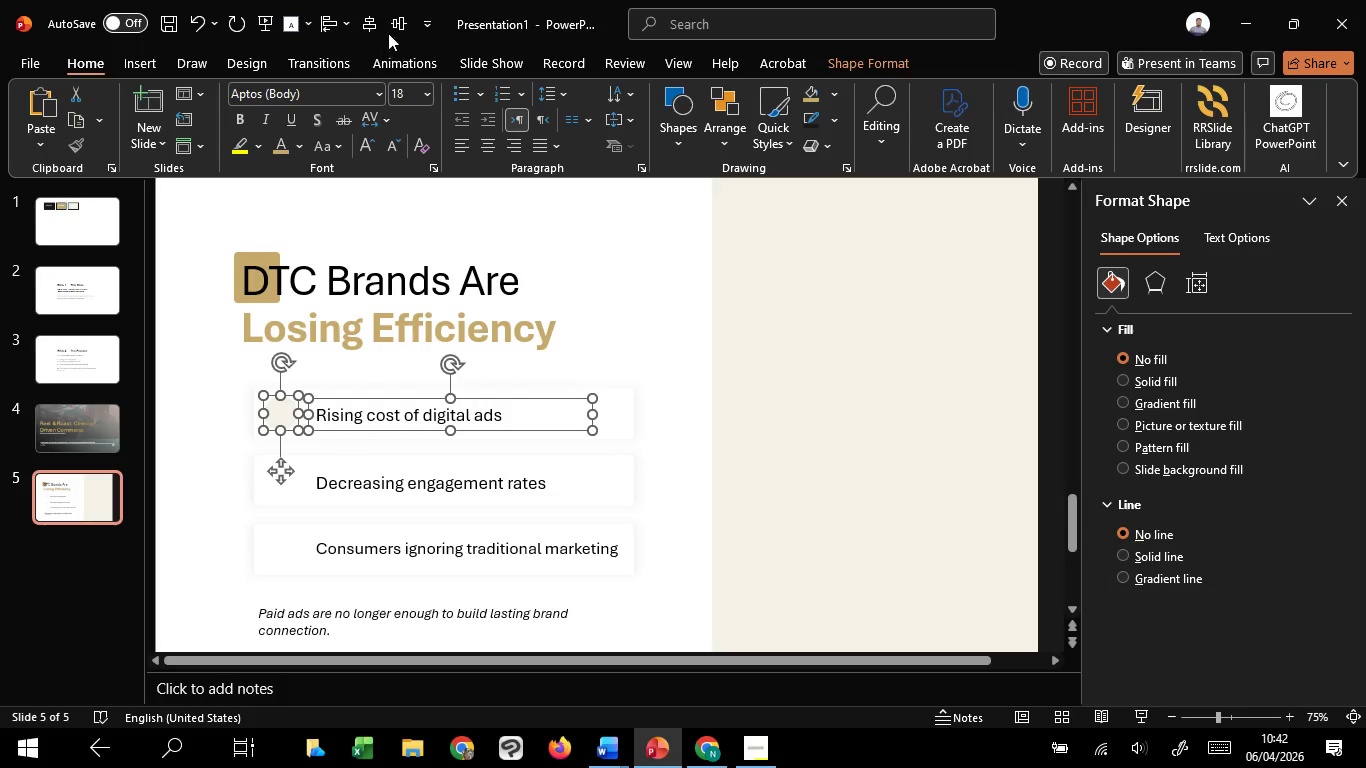 
left_click([394, 24])
 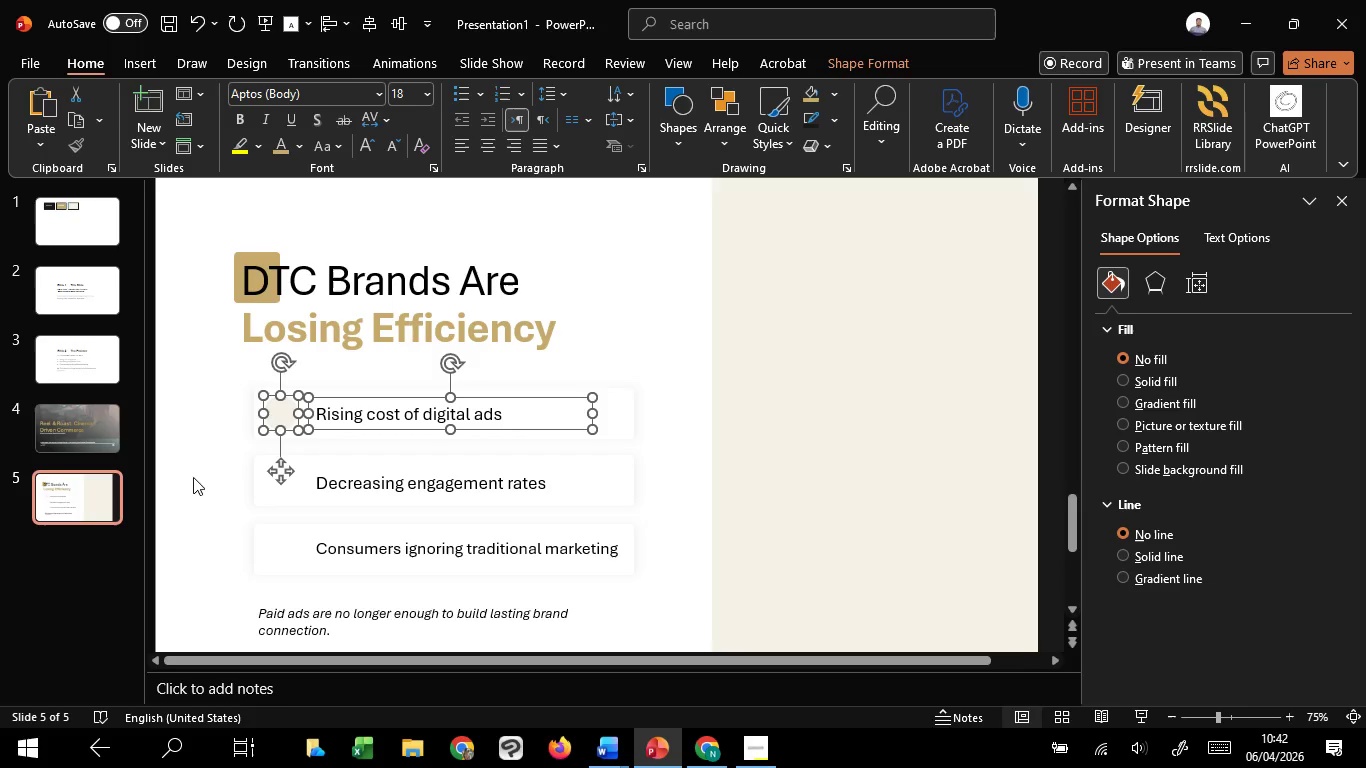 
hold_key(key=ShiftLeft, duration=1.51)
left_click([615, 431])
 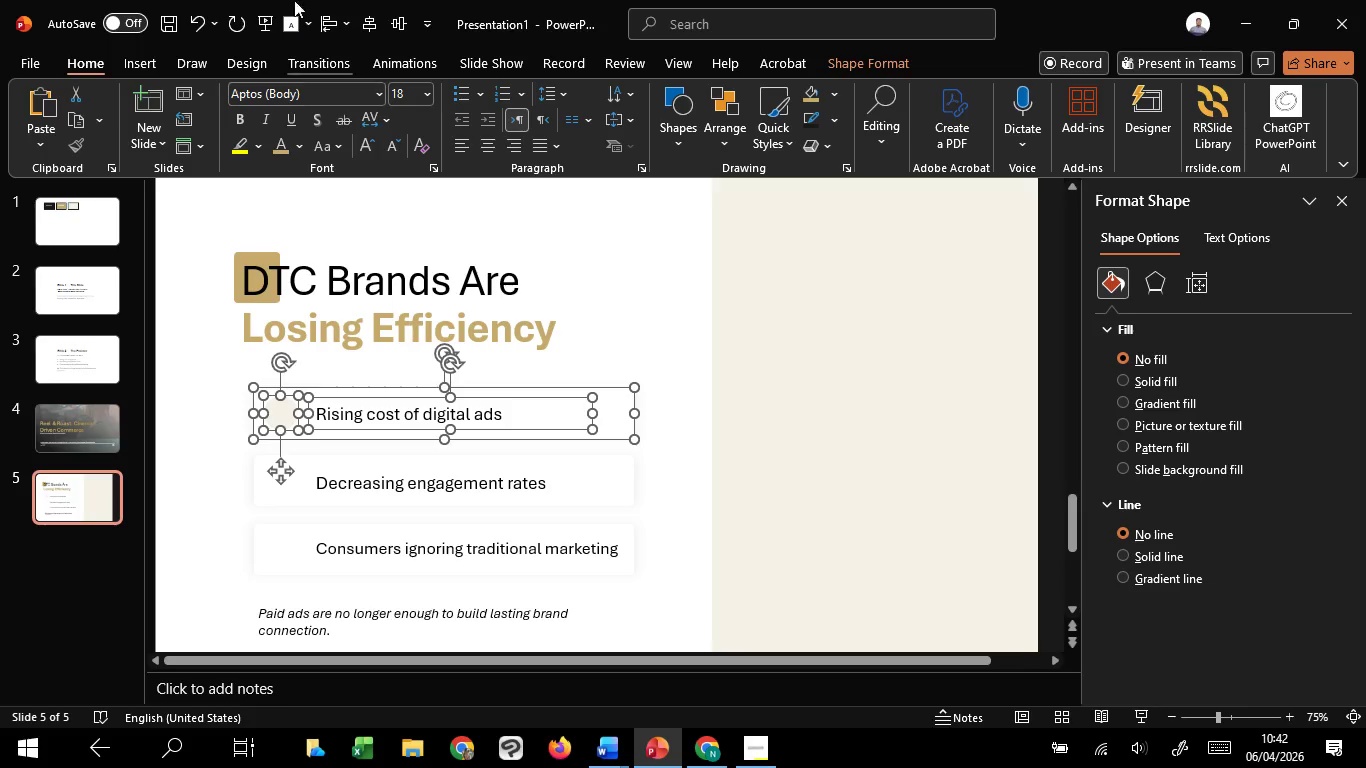 
key(Shift+ShiftLeft)
 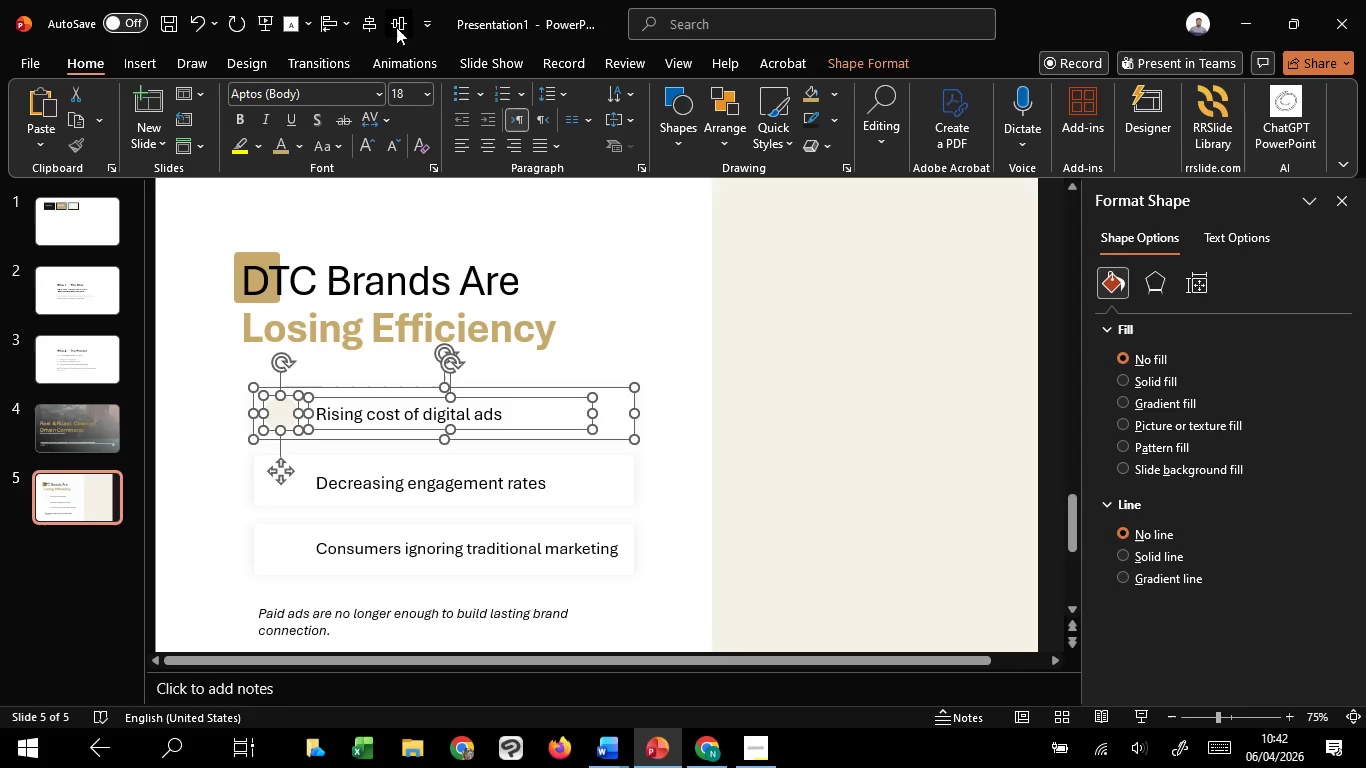 
left_click([396, 27])
 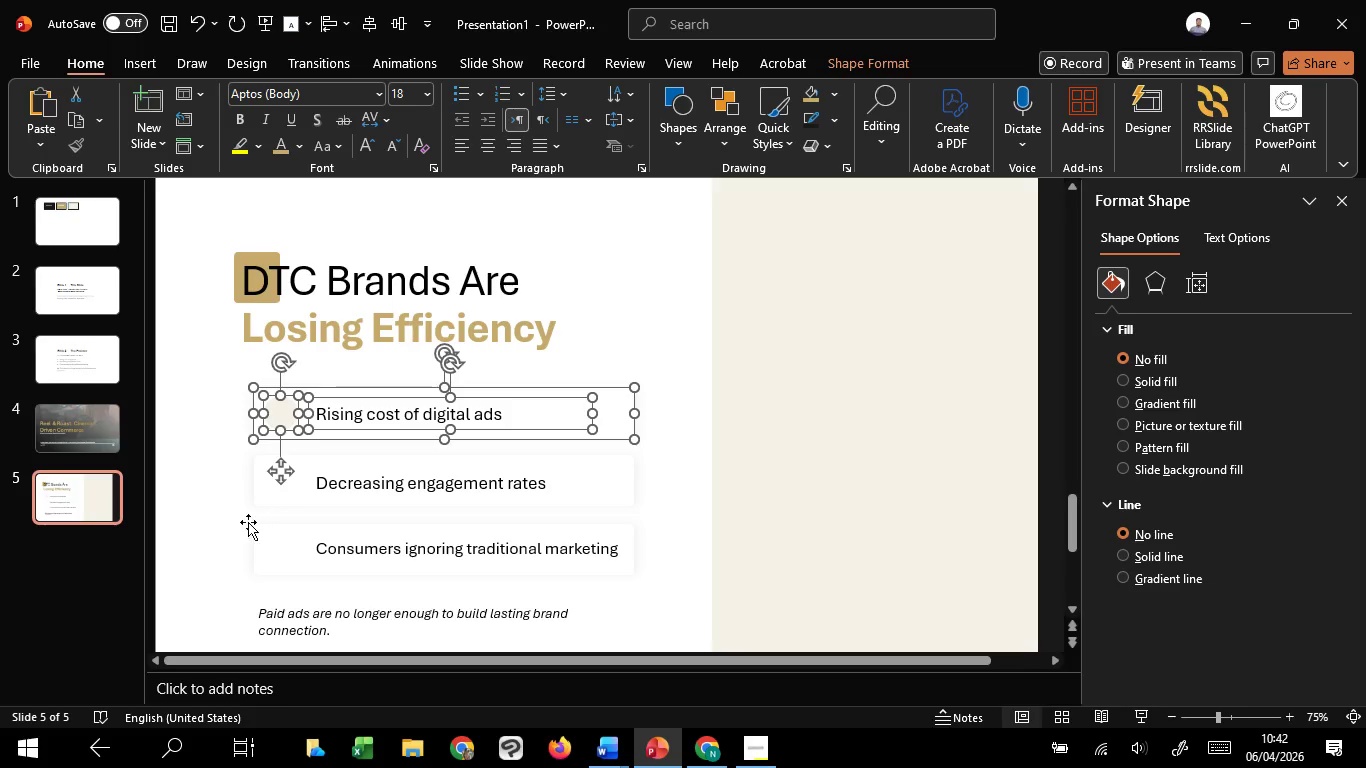 
left_click([248, 523])
 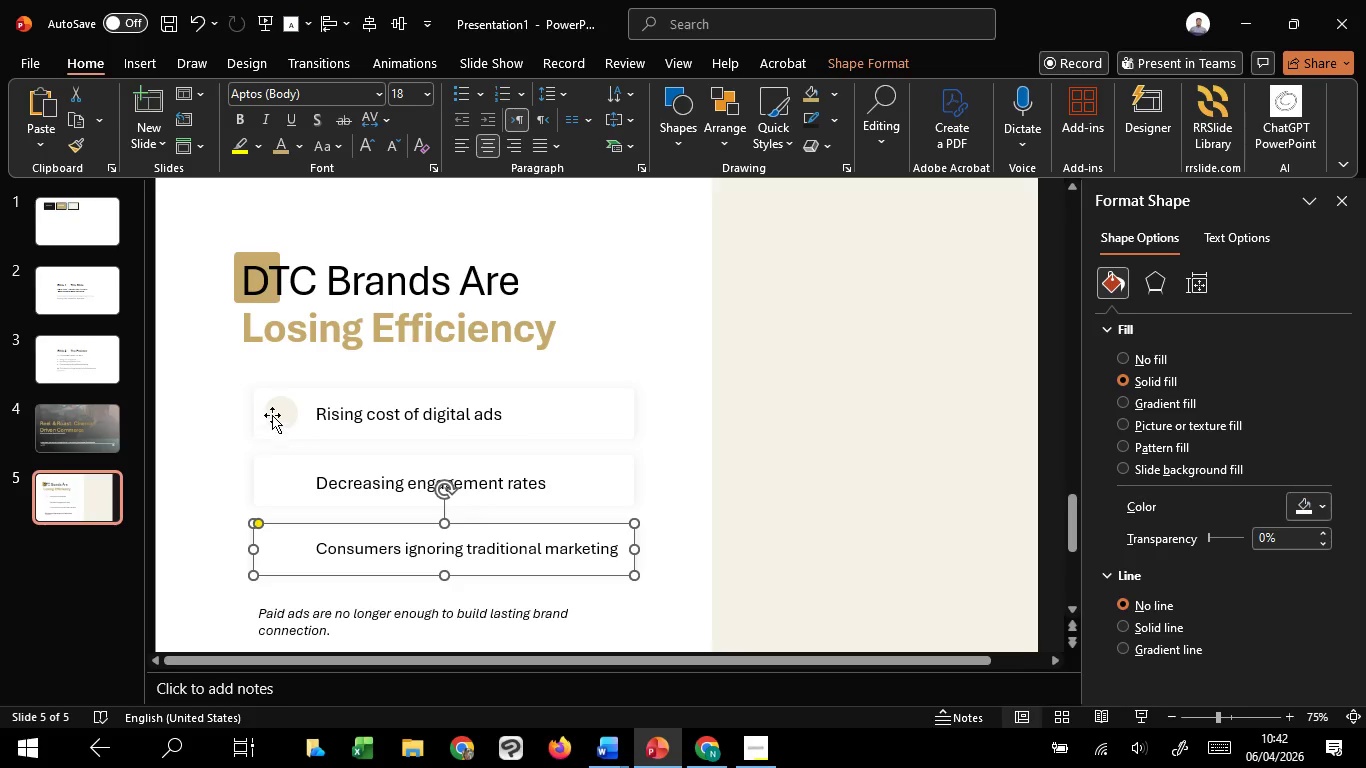 
left_click([272, 415])
 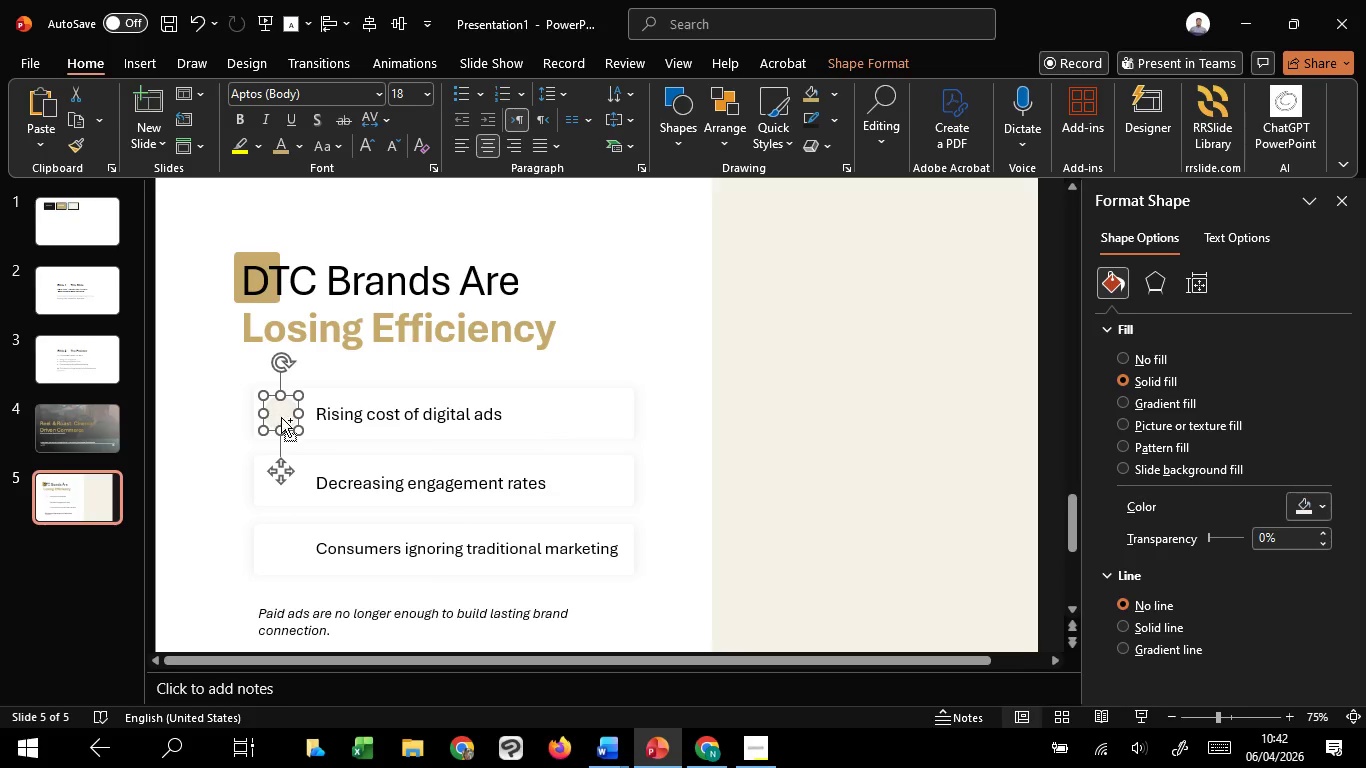 
hold_key(key=ControlLeft, duration=3.97)
hold_key(key=ShiftLeft, duration=5.47)
left_click_drag(start_coordinate=[282, 418], to_coordinate=[280, 485])
 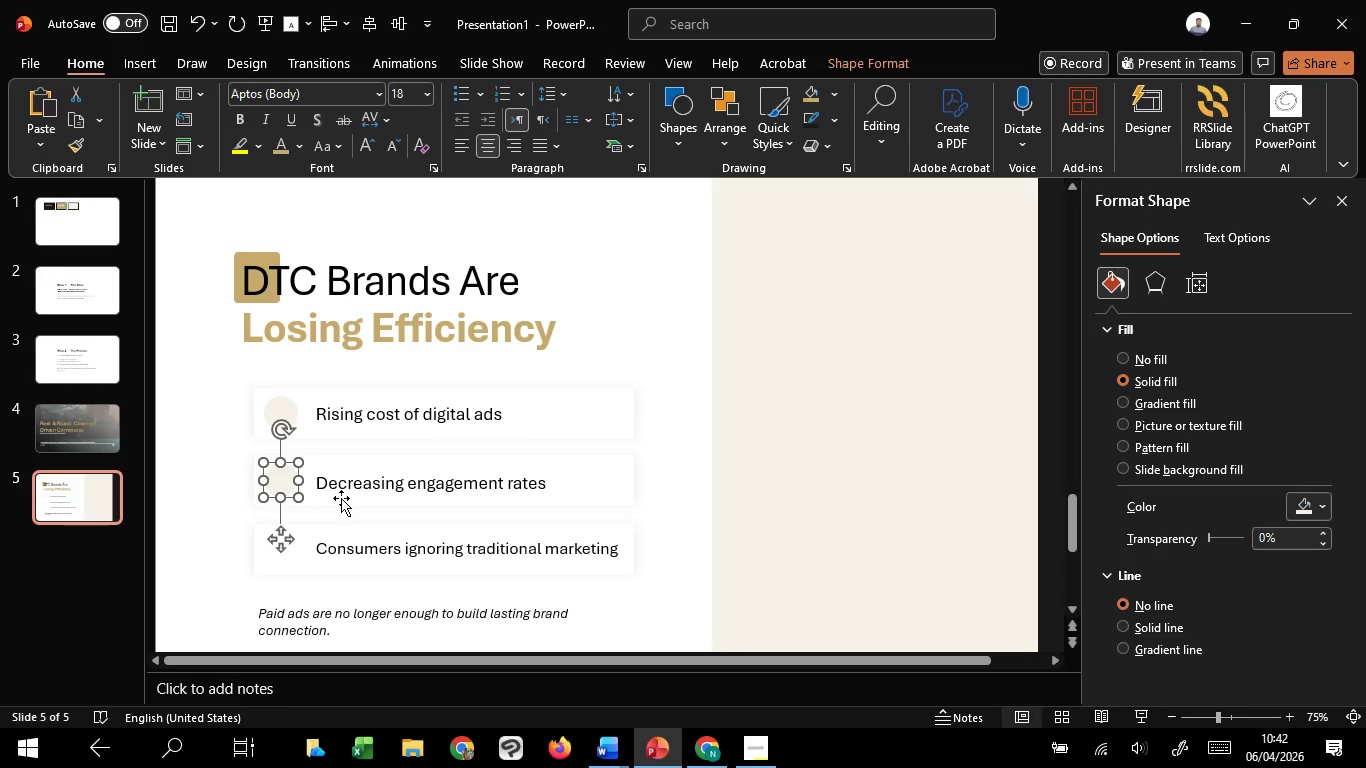 
hold_key(key=C, duration=1.52)
 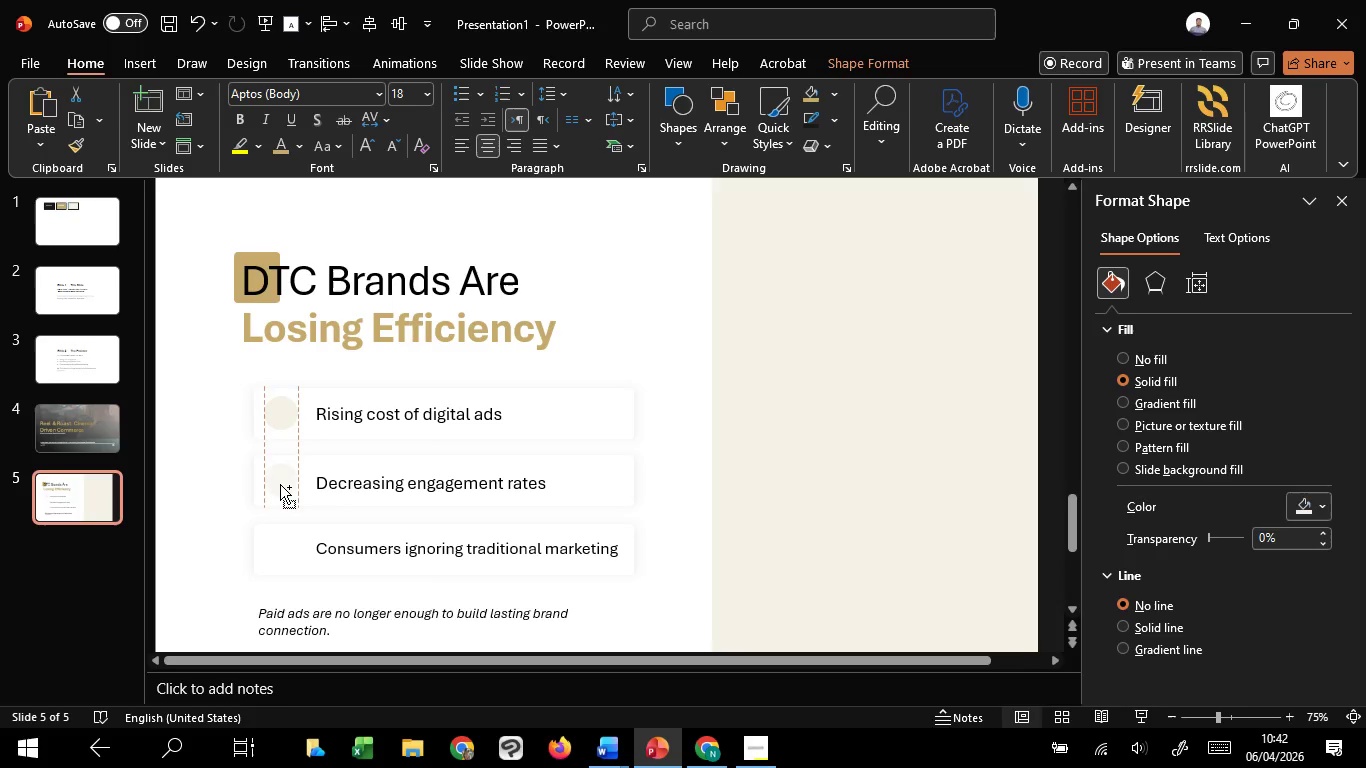 
hold_key(key=C, duration=1.28)
 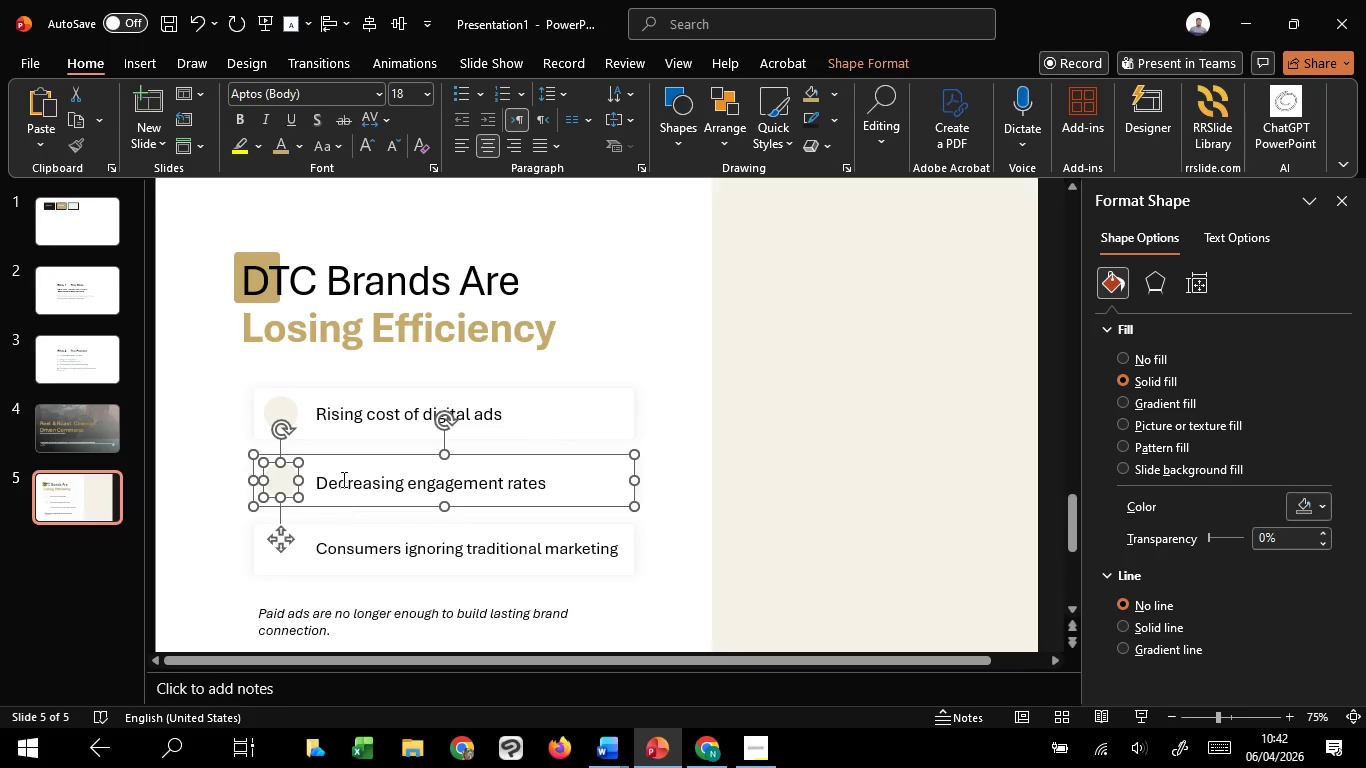 
double_click([342, 479])
 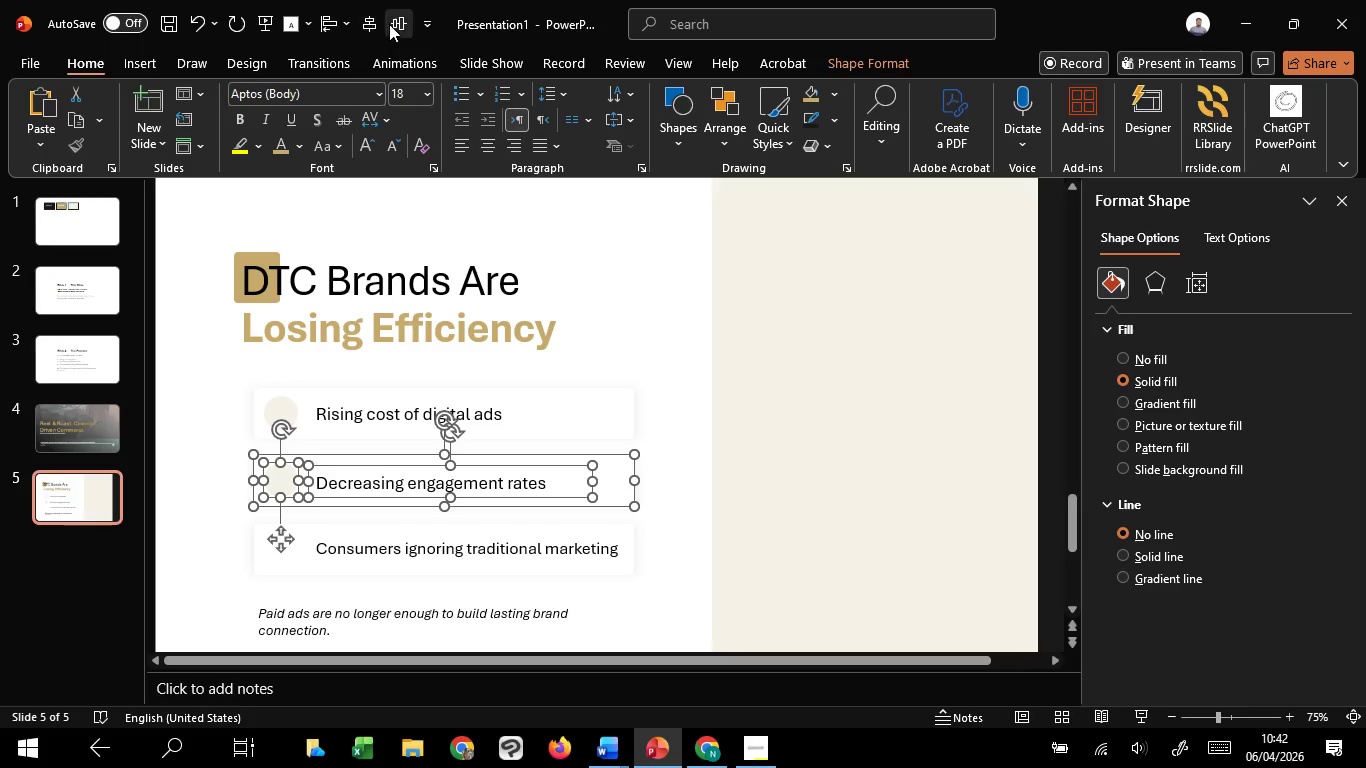 
left_click([396, 17])
 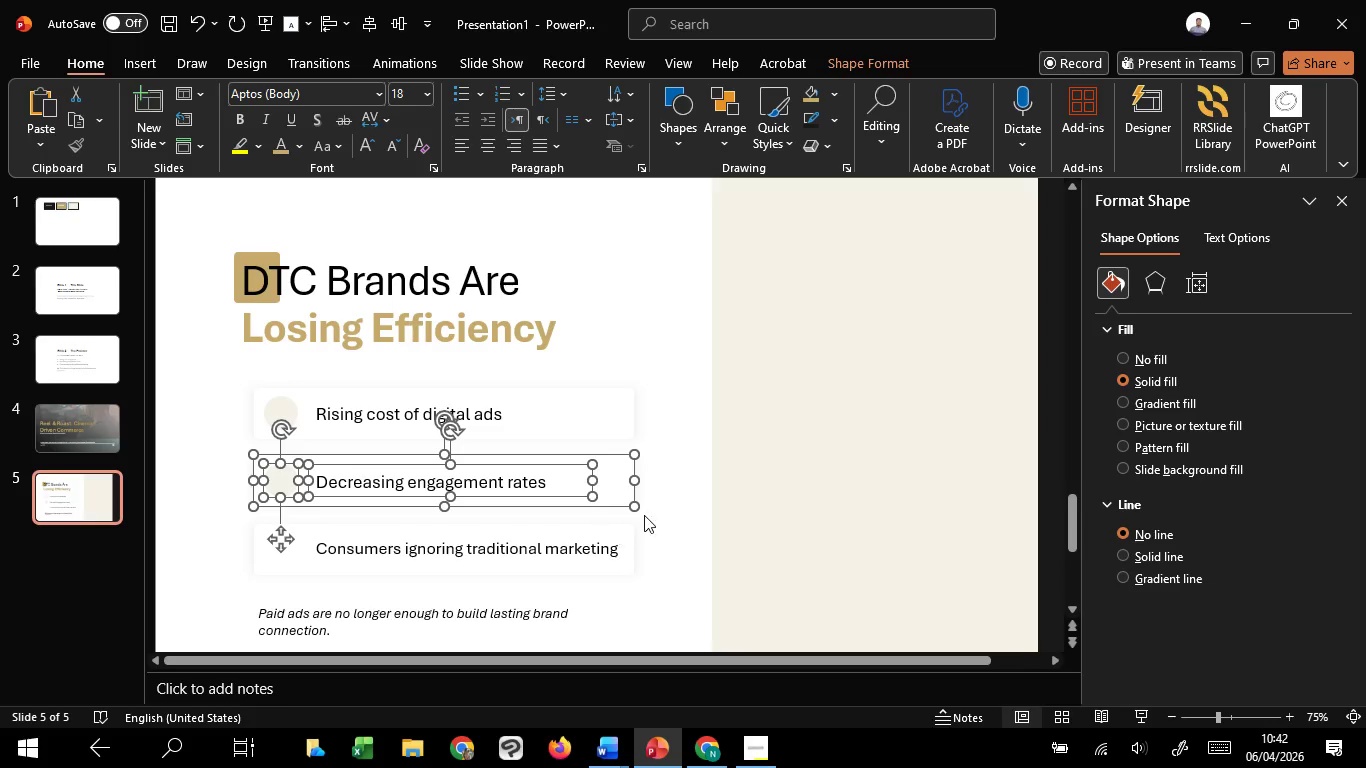 
left_click([657, 509])
 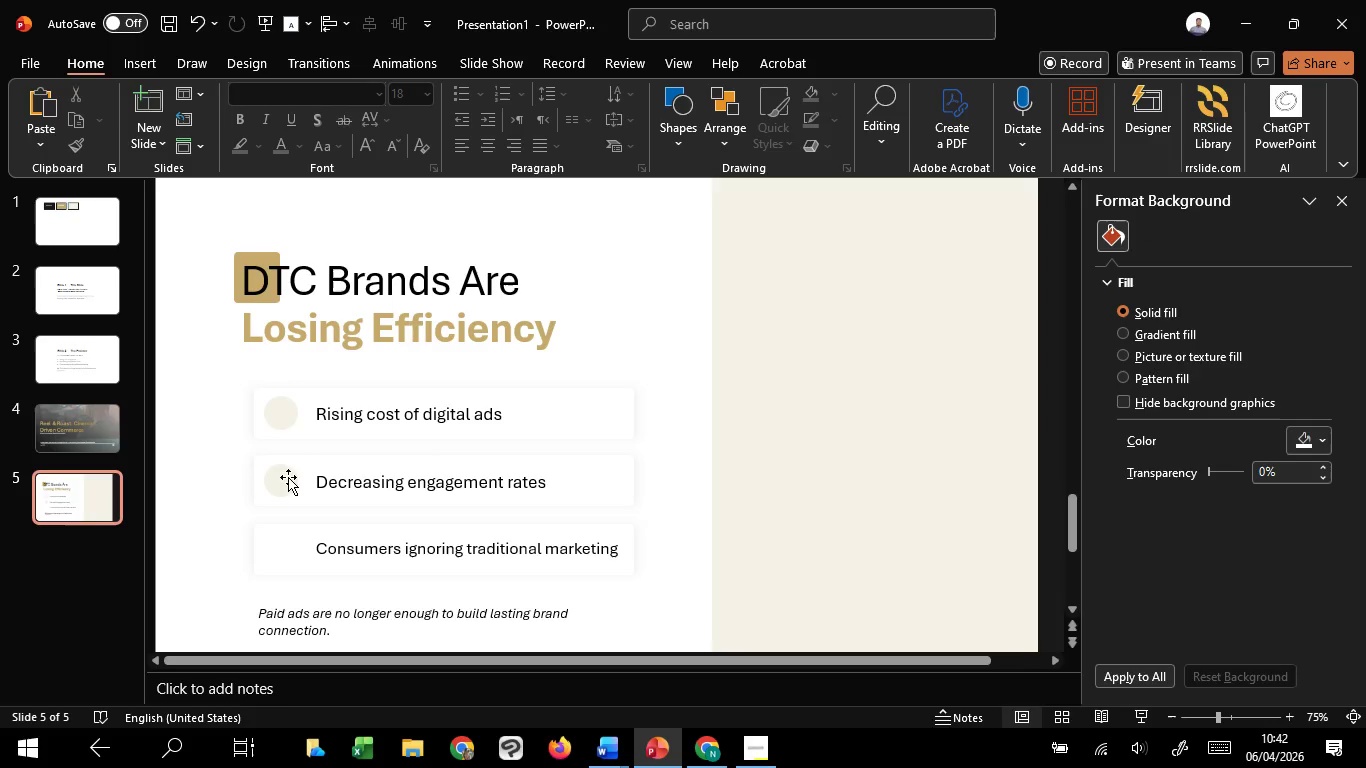 
left_click([287, 477])
 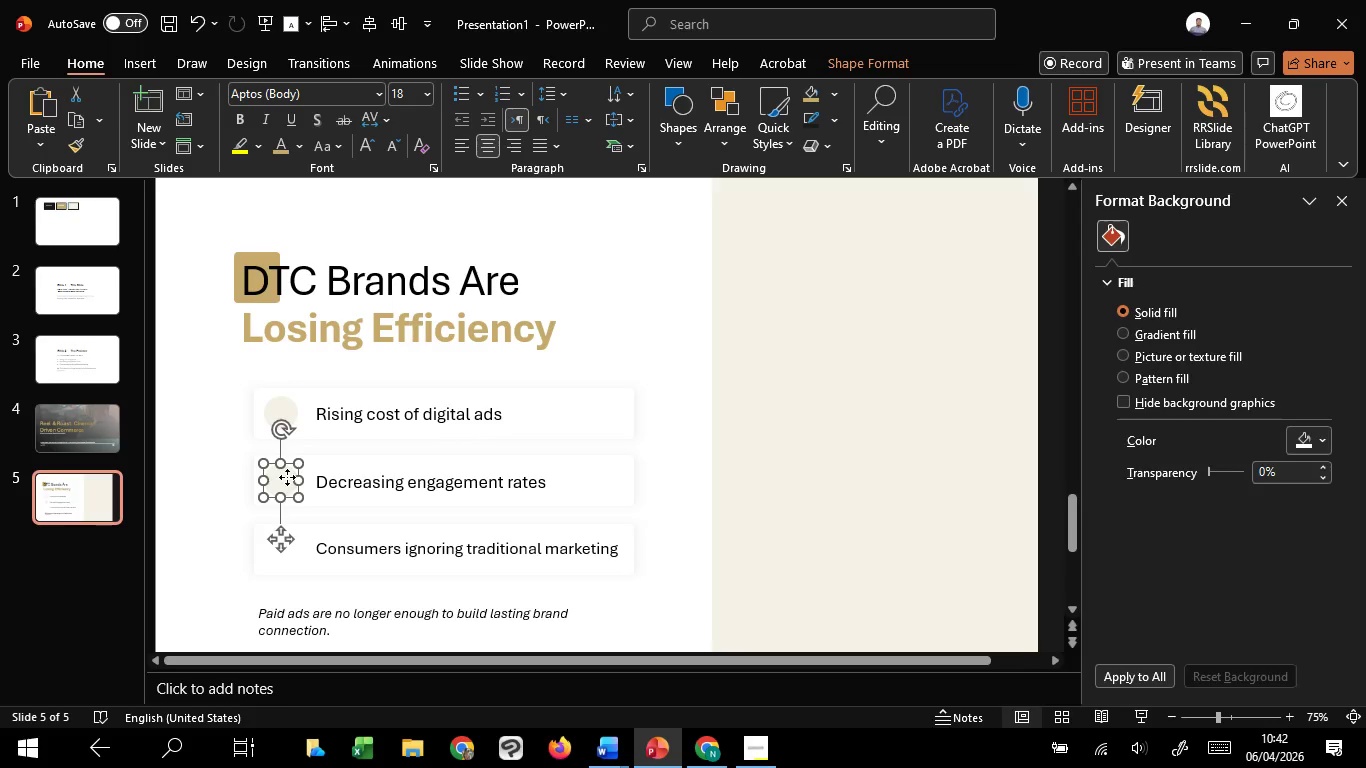 
hold_key(key=ControlLeft, duration=2.38)
hold_key(key=ShiftLeft, duration=3.48)
left_click_drag(start_coordinate=[287, 477], to_coordinate=[299, 545])
 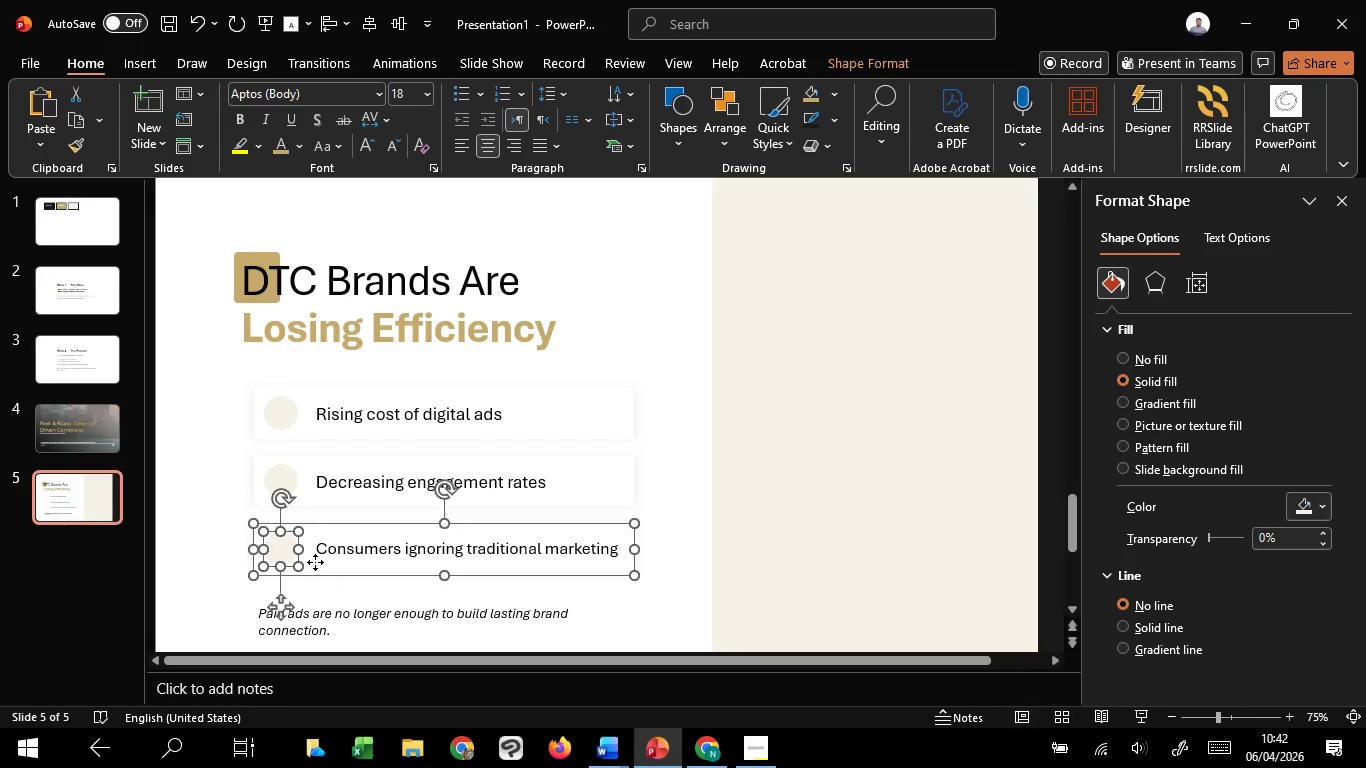 
hold_key(key=C, duration=1.47)
 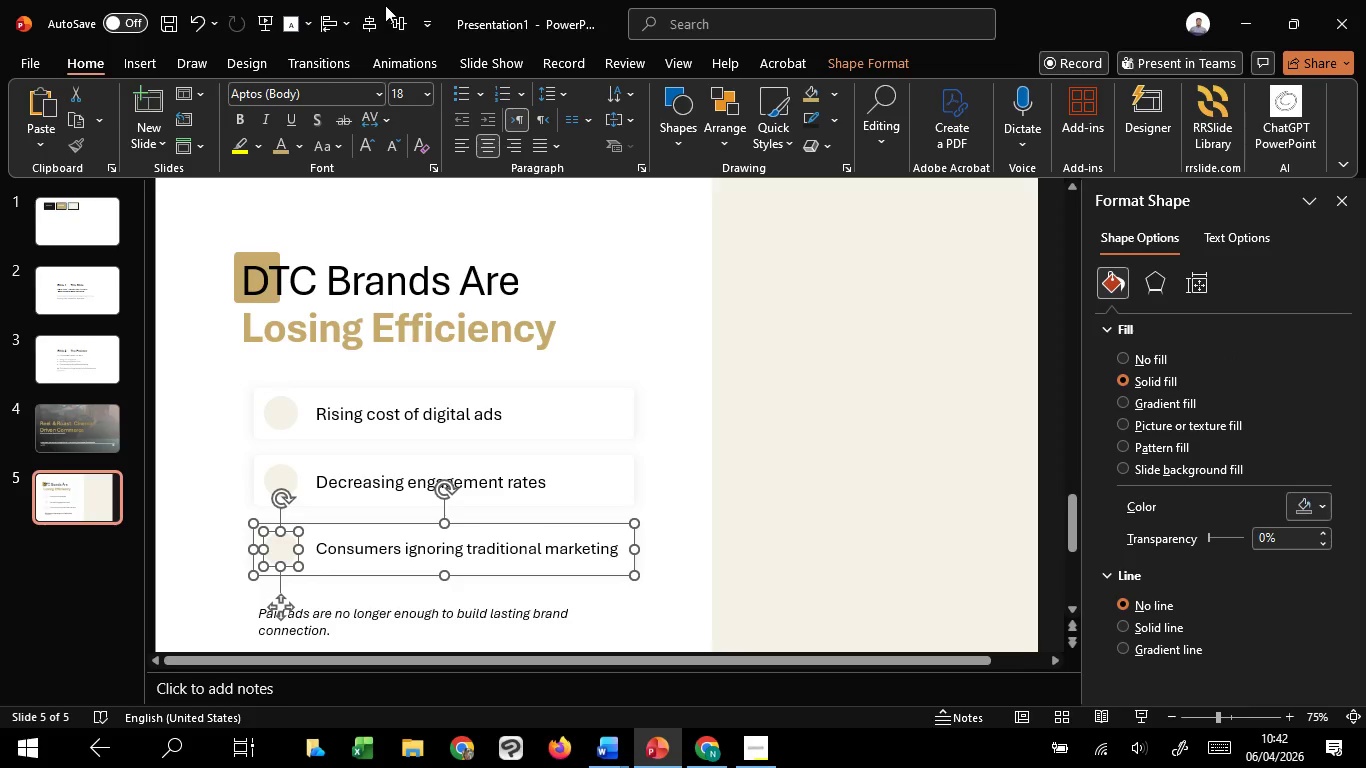 
left_click([398, 19])
 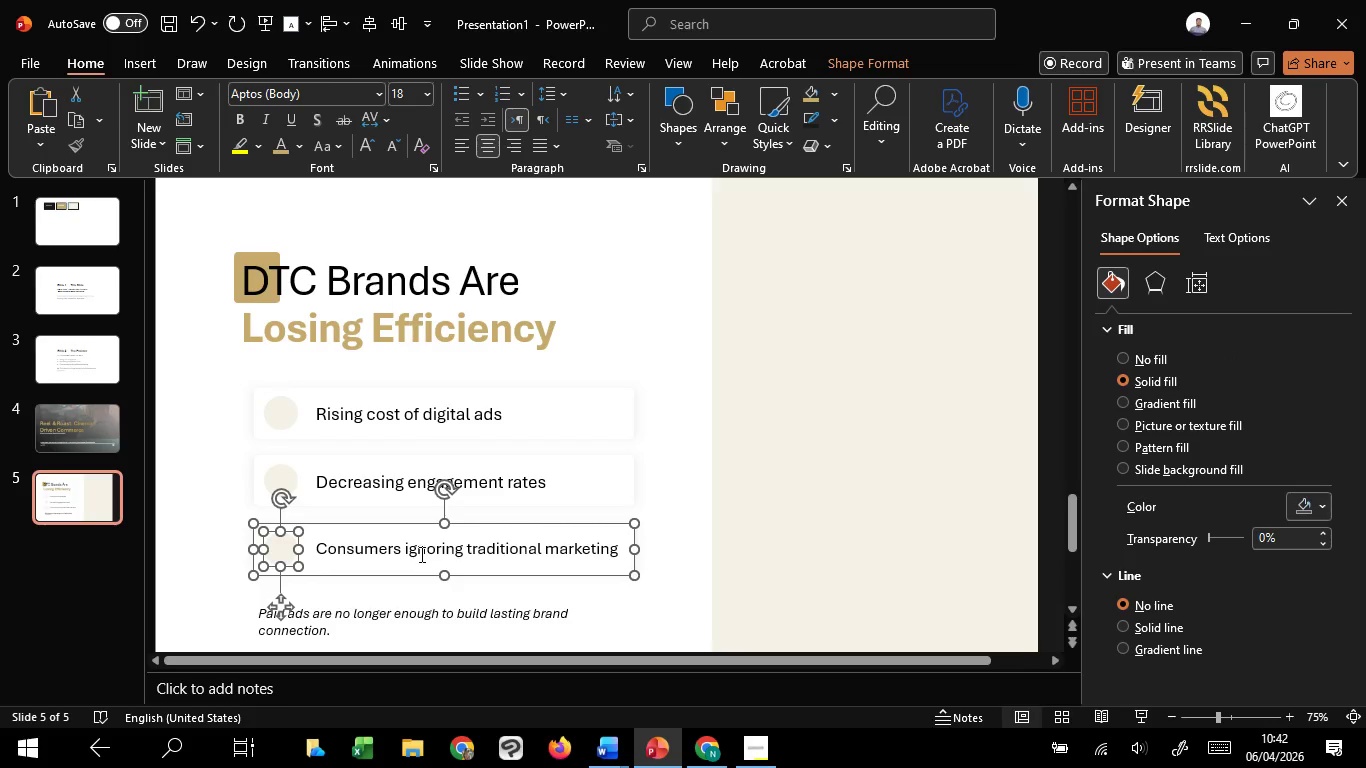 
hold_key(key=ShiftLeft, duration=1.2)
left_click([420, 554])
 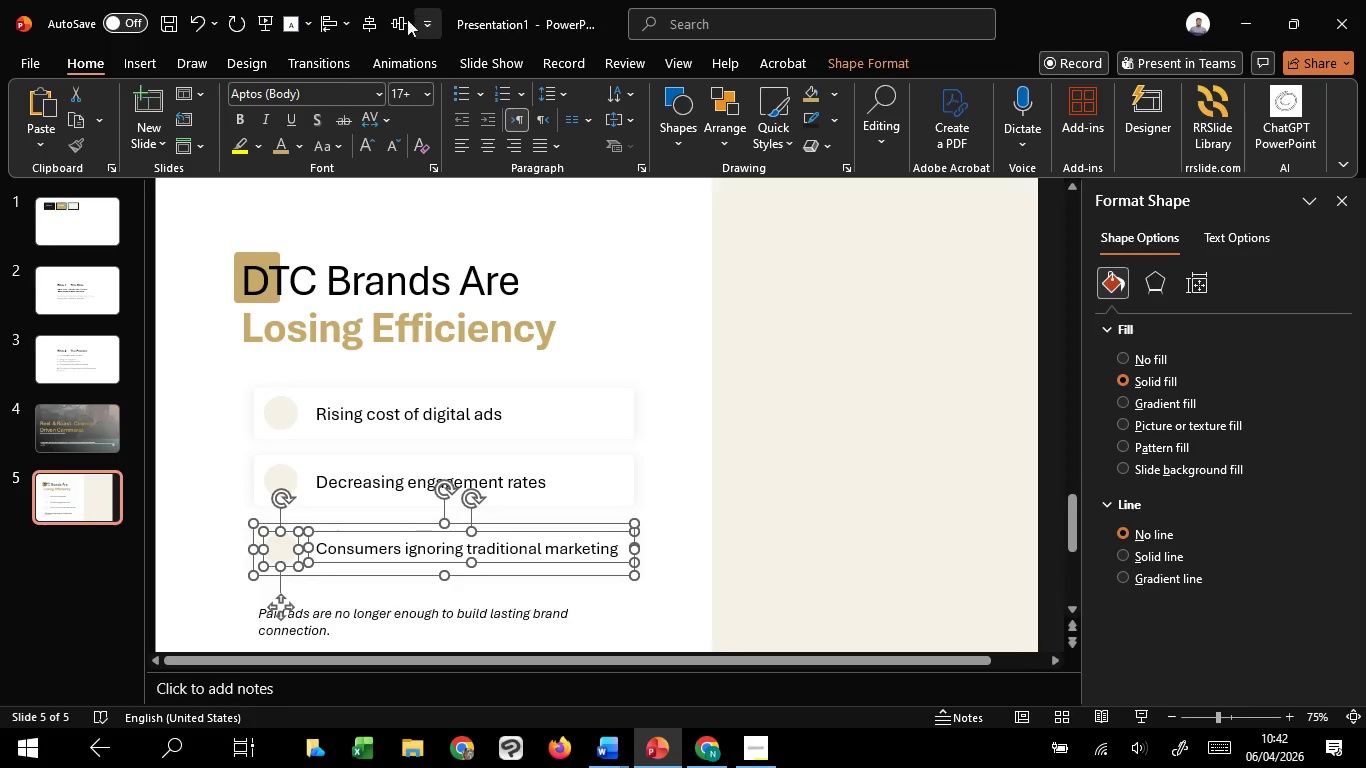 
left_click([399, 25])
 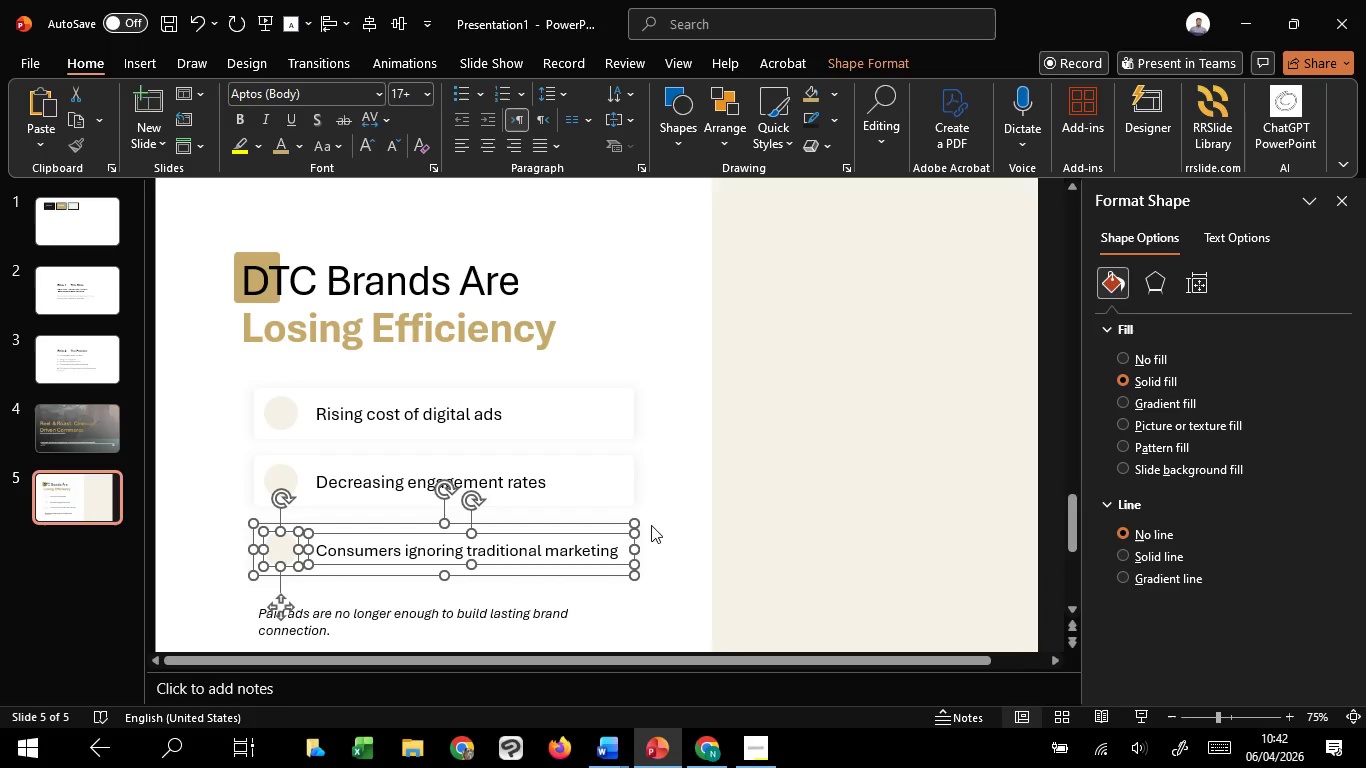 
left_click([657, 536])
 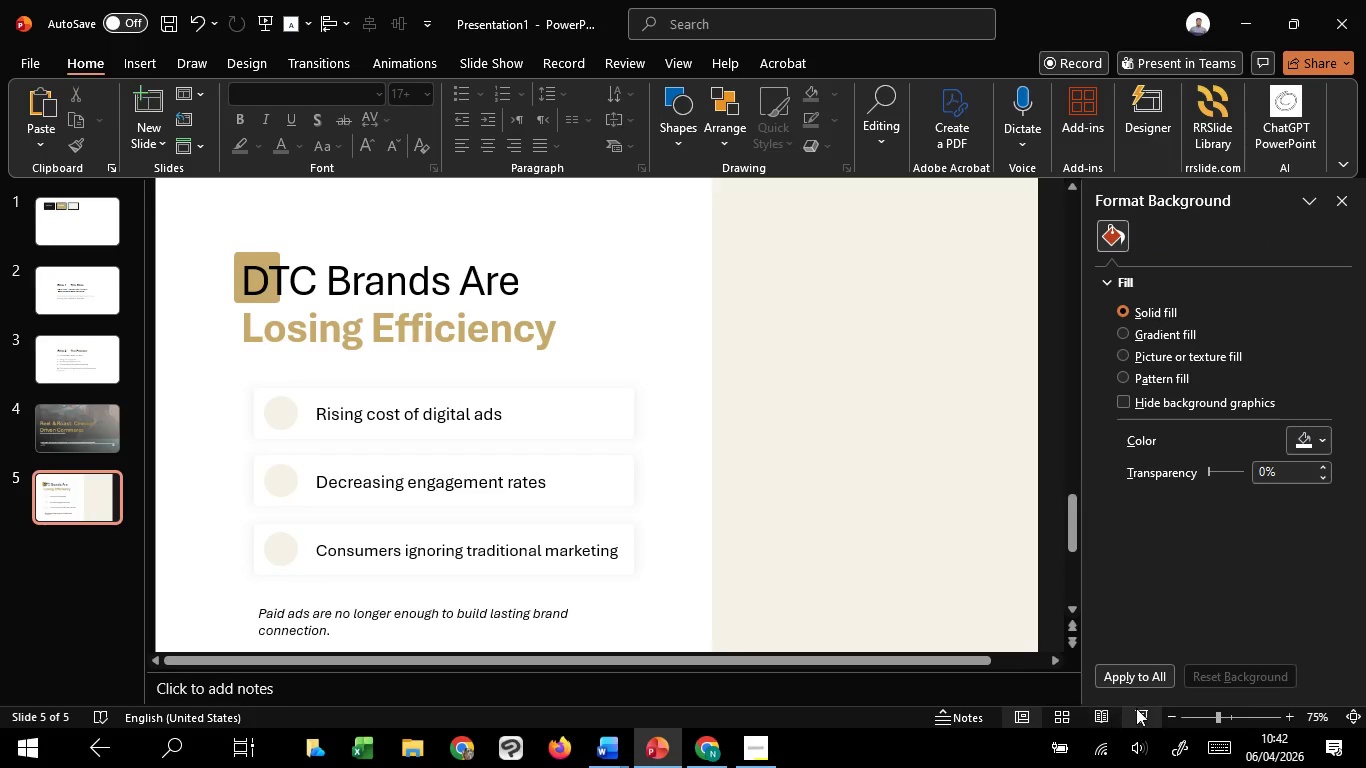 
left_click([1136, 708])
 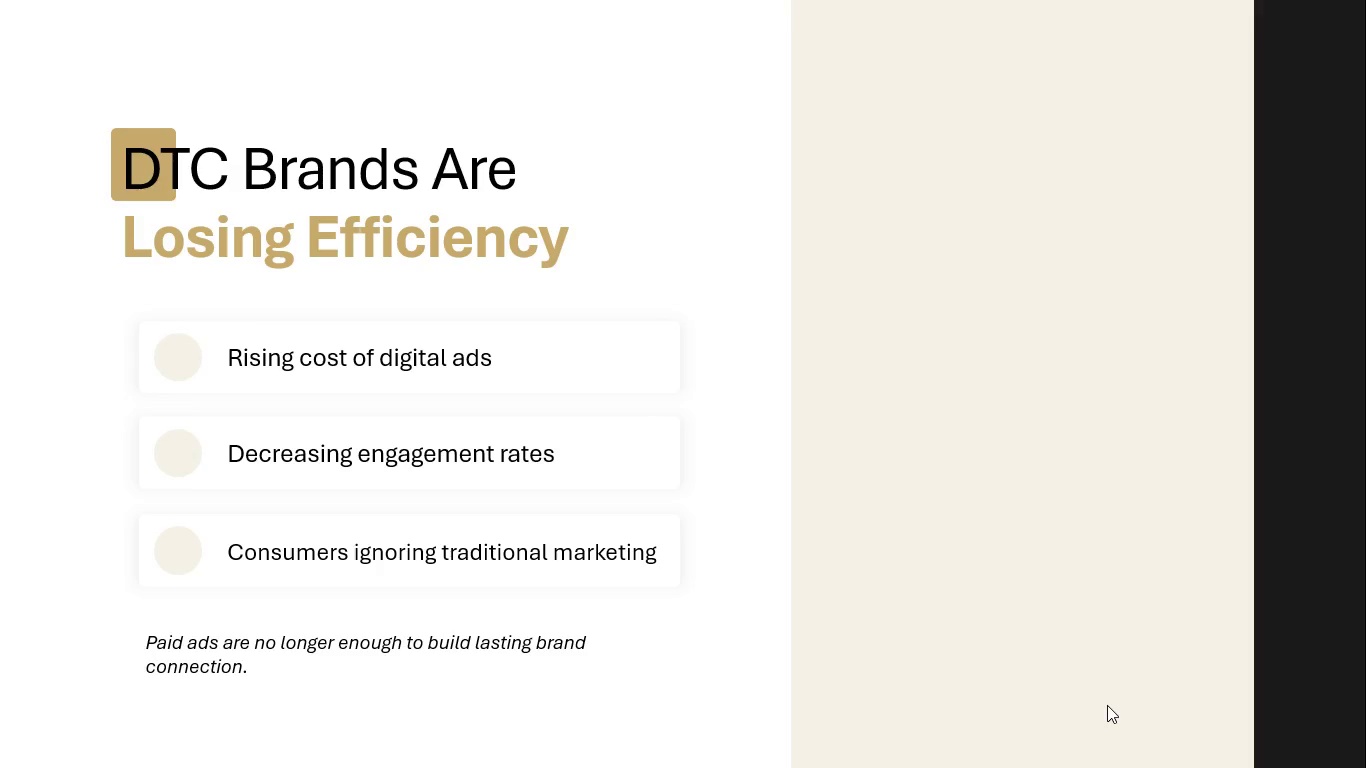 
wait(12.48)
 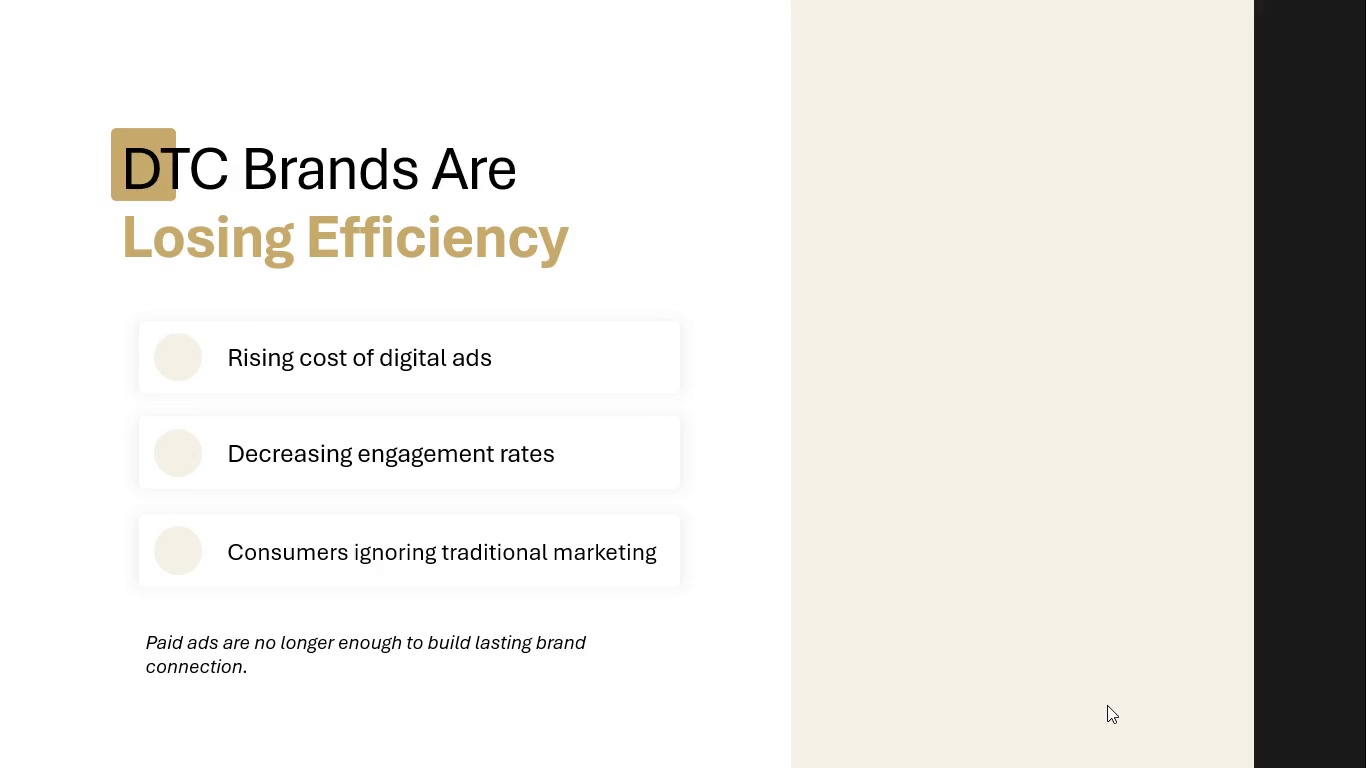 
key(Escape)
 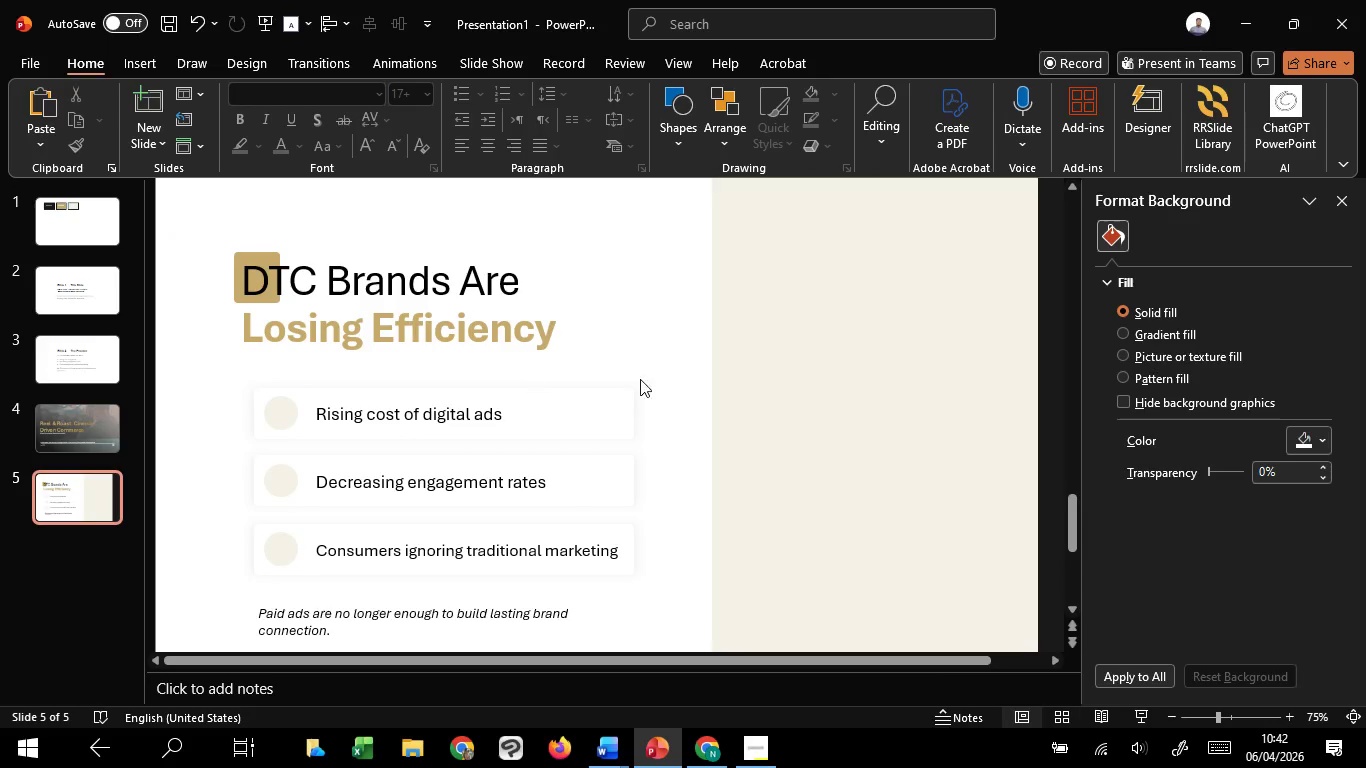 
left_click_drag(start_coordinate=[690, 375], to_coordinate=[172, 609])
 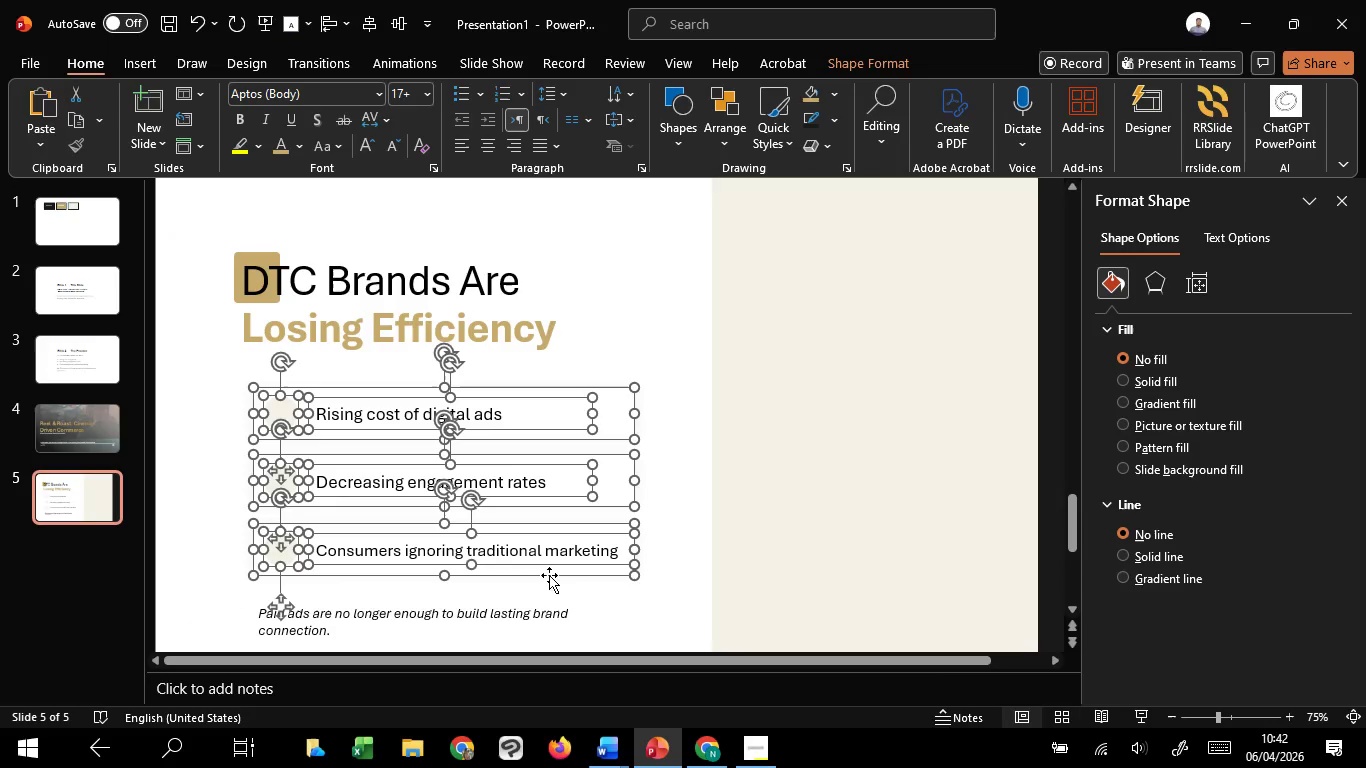 
left_click_drag(start_coordinate=[549, 574], to_coordinate=[535, 570])
 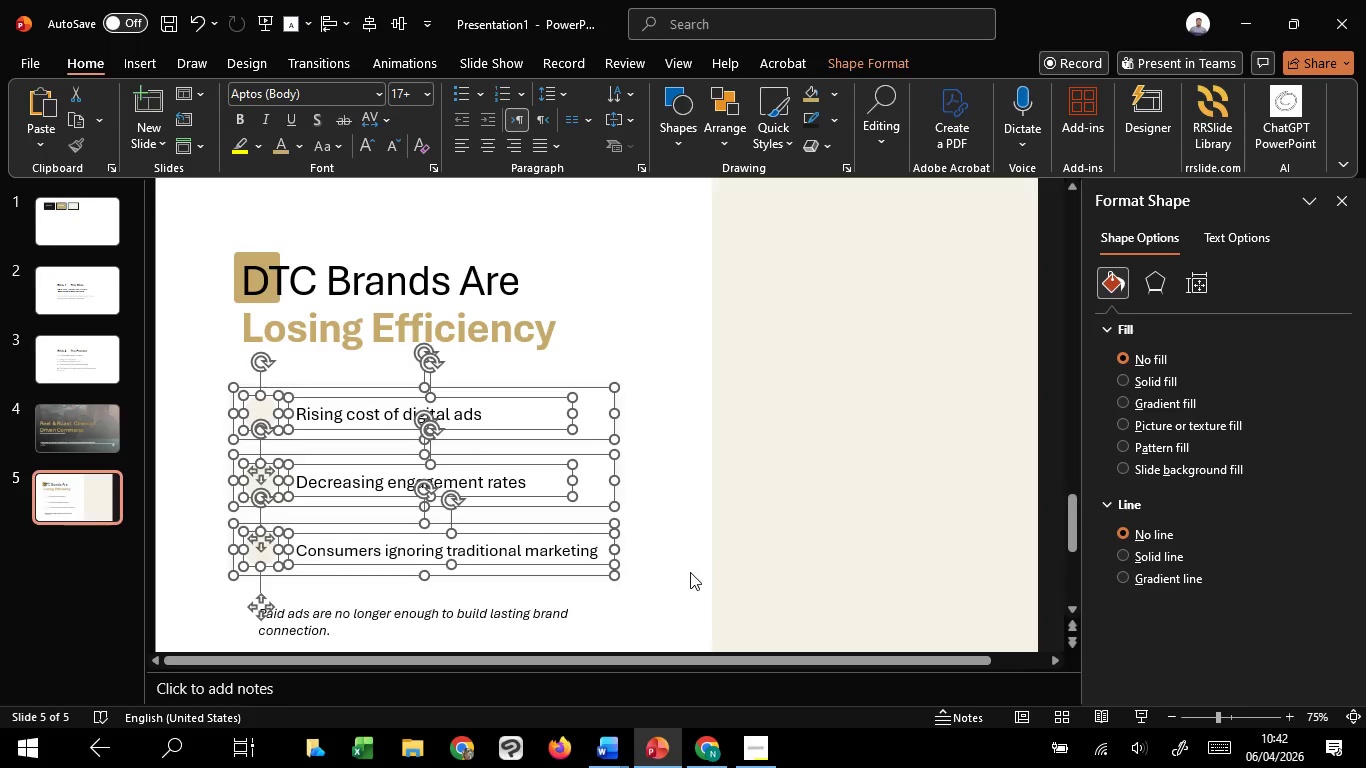 
hold_key(key=ShiftLeft, duration=1.52)
 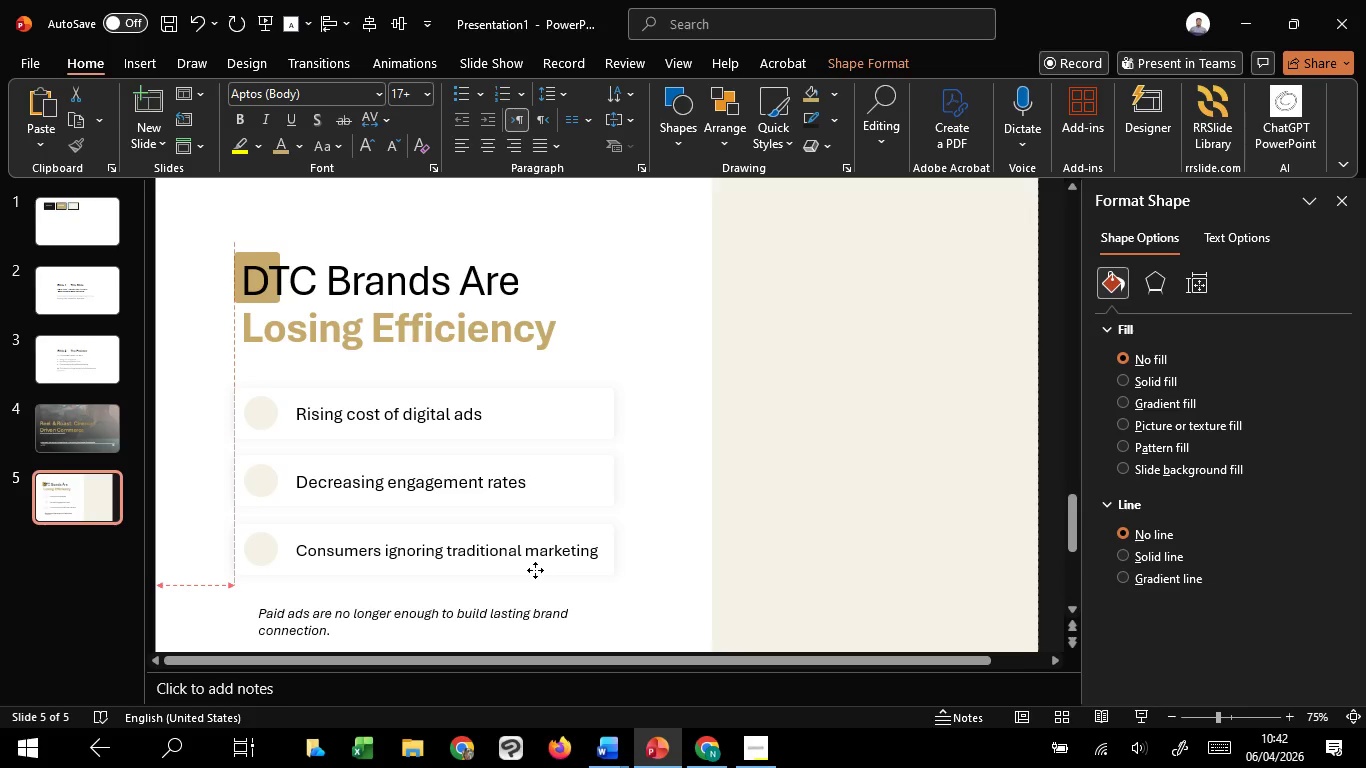 
hold_key(key=ShiftLeft, duration=1.28)
 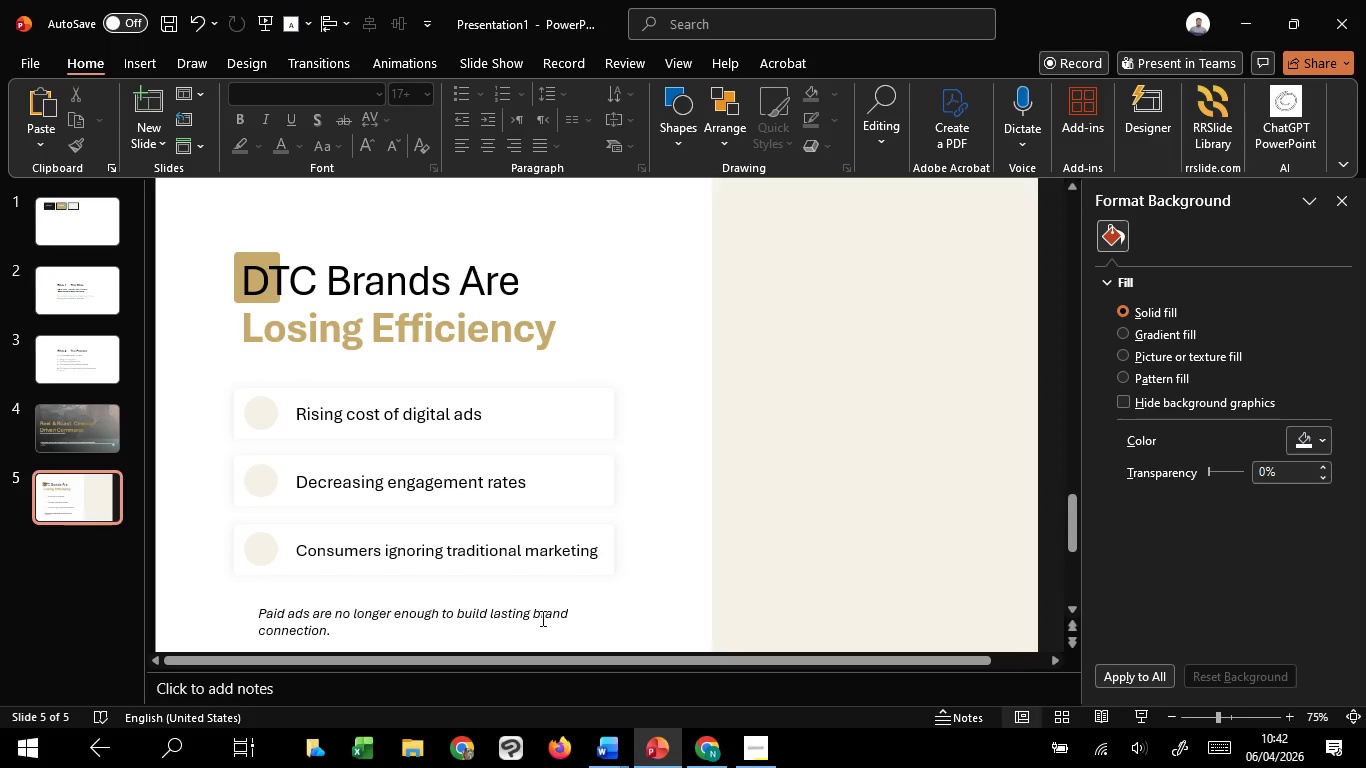 
left_click([539, 619])
 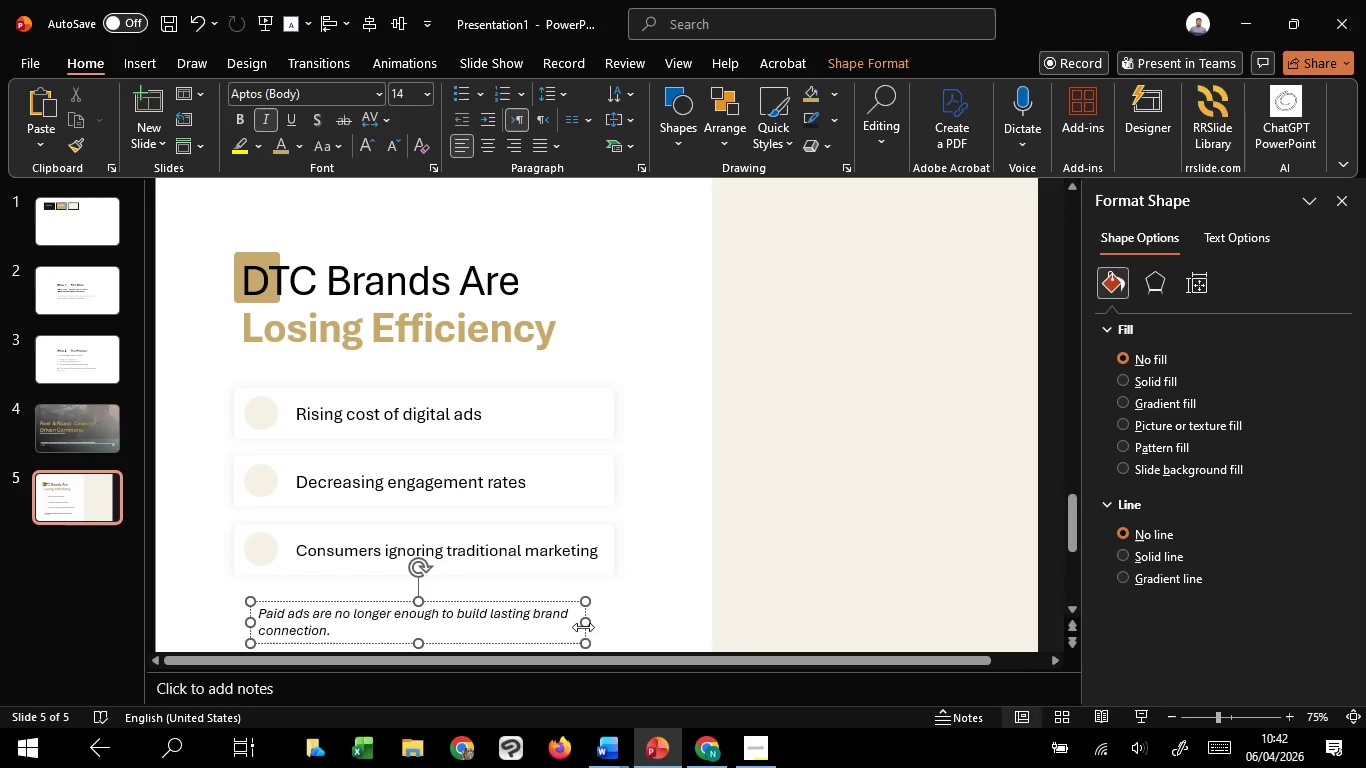 
left_click_drag(start_coordinate=[589, 621], to_coordinate=[562, 622])
 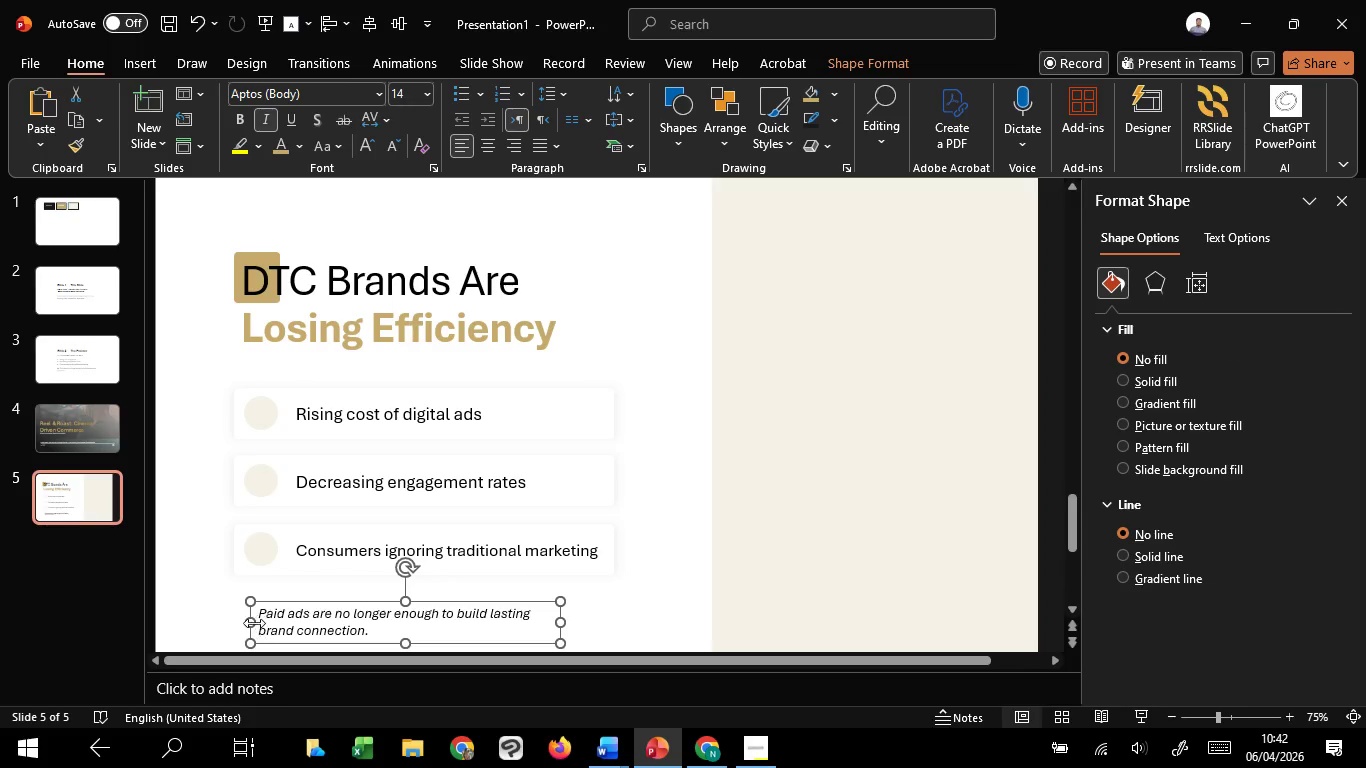 
left_click_drag(start_coordinate=[254, 623], to_coordinate=[233, 628])
 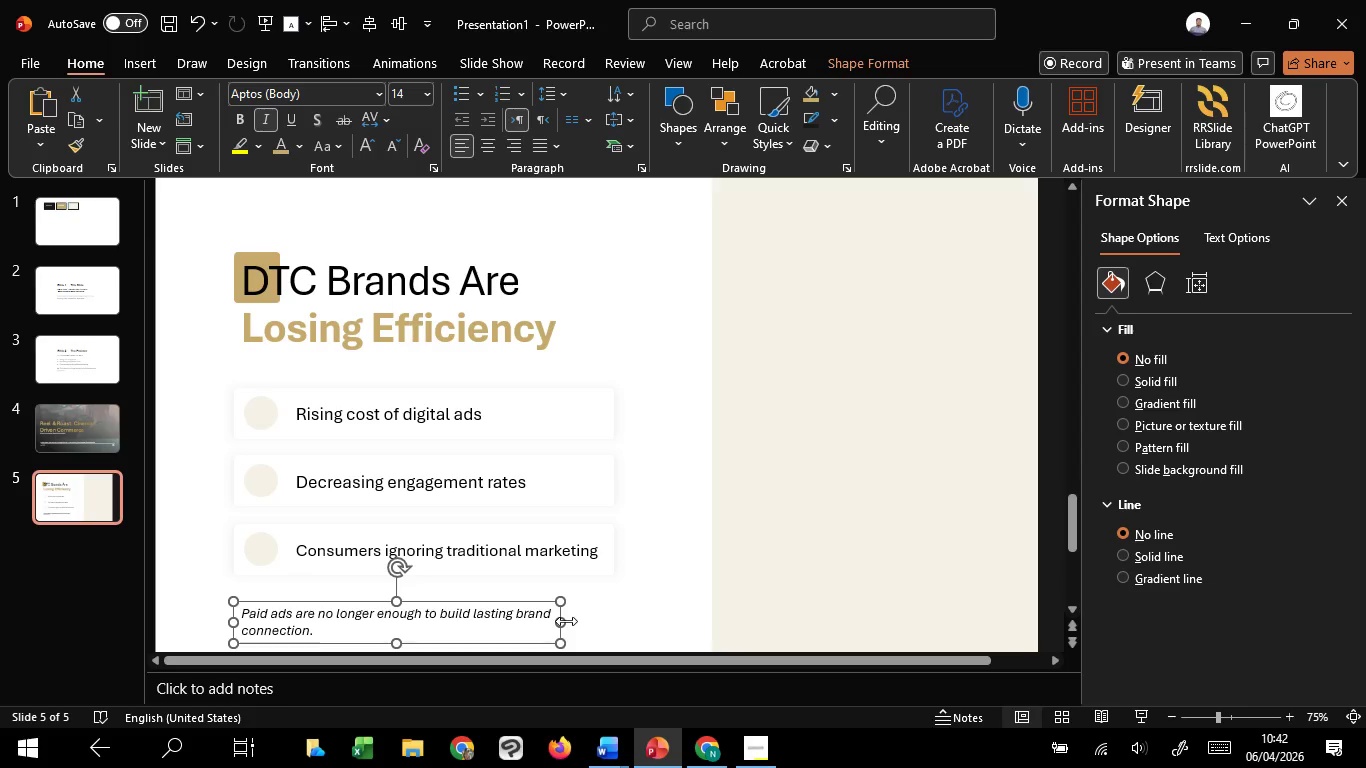 
left_click_drag(start_coordinate=[566, 621], to_coordinate=[642, 623])
 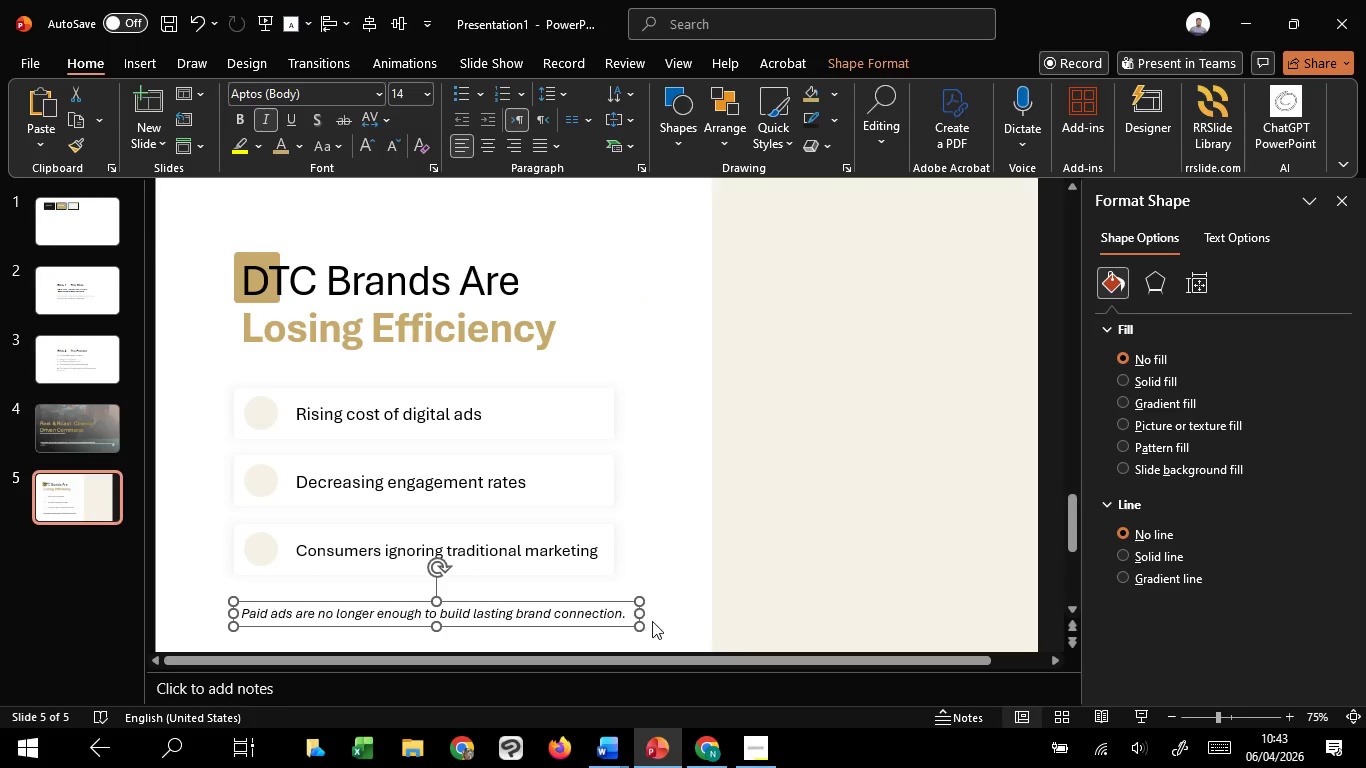 
left_click([653, 619])
 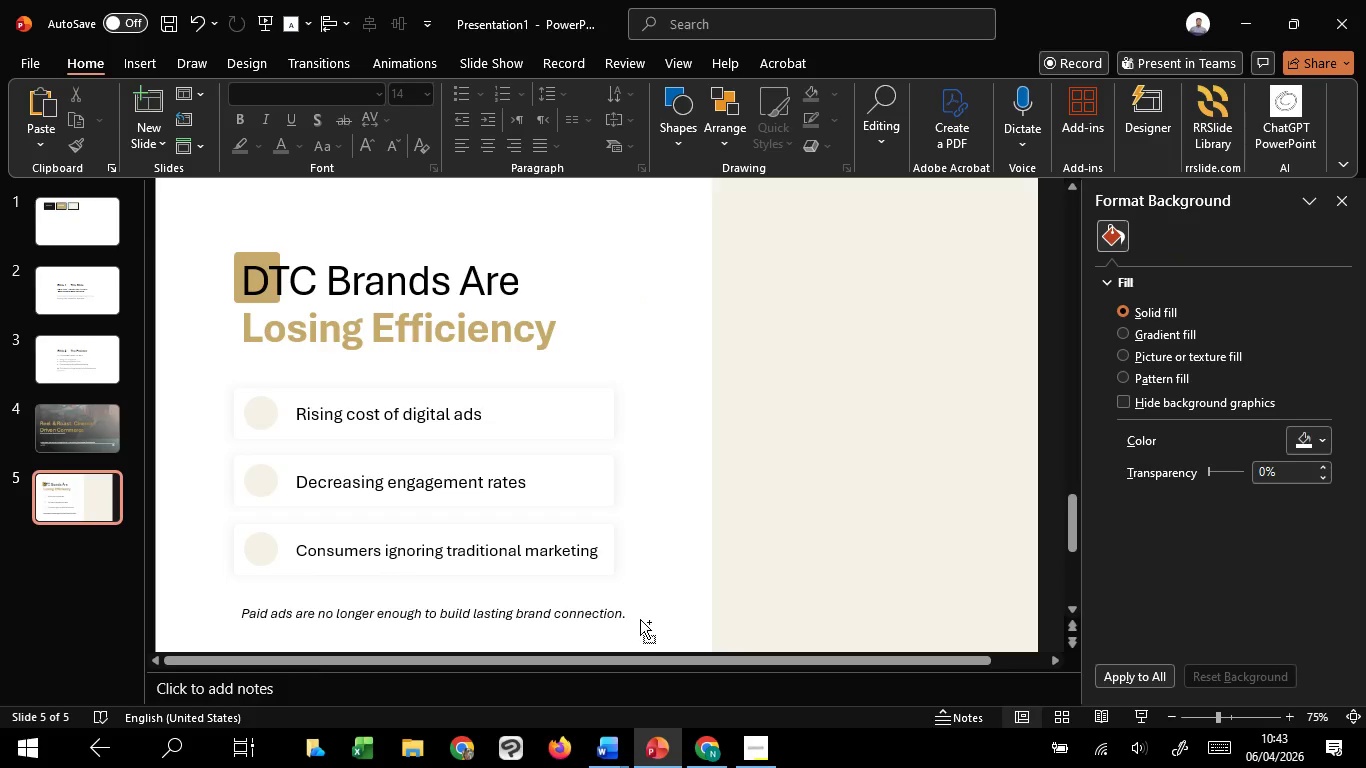 
hold_key(key=ControlLeft, duration=1.52)
scroll: coordinate [640, 619], scroll_direction: down, amount: 1.0
 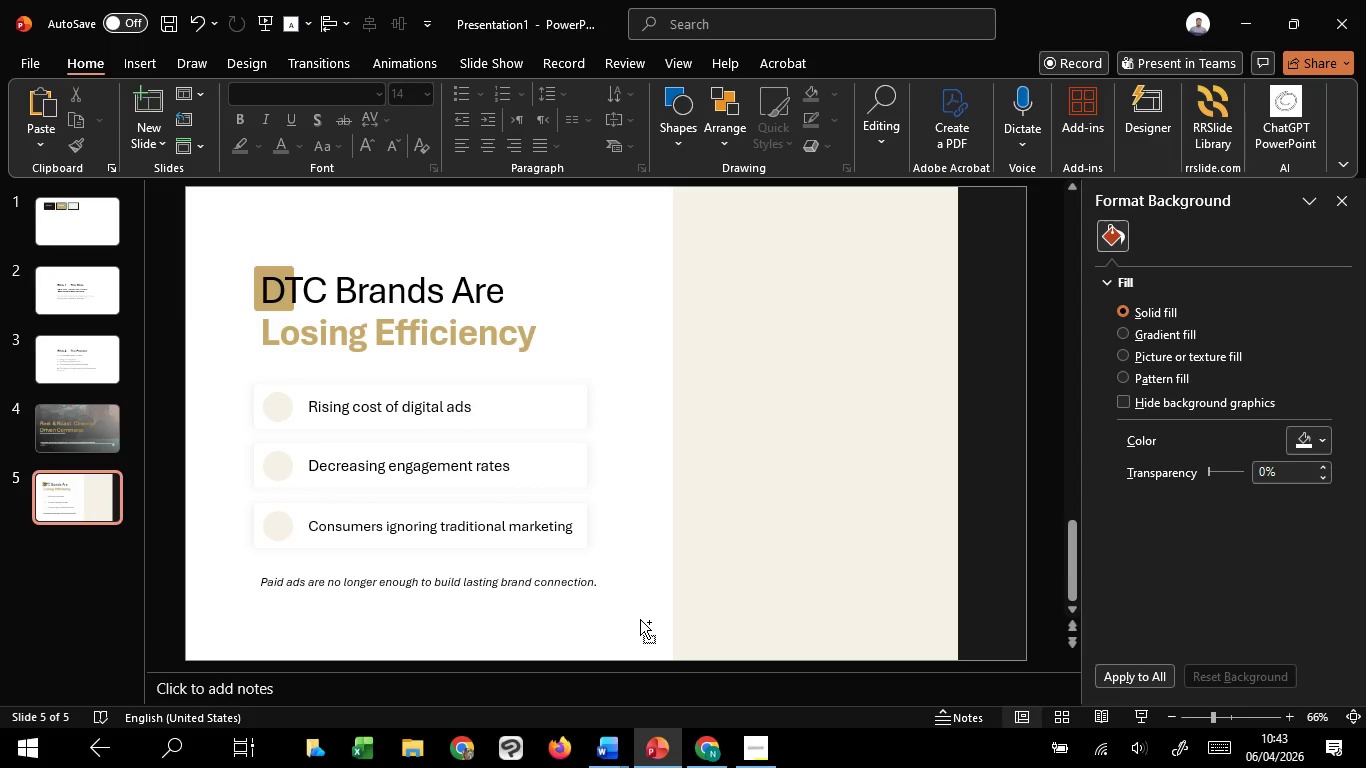 
key(Control+ControlLeft)
 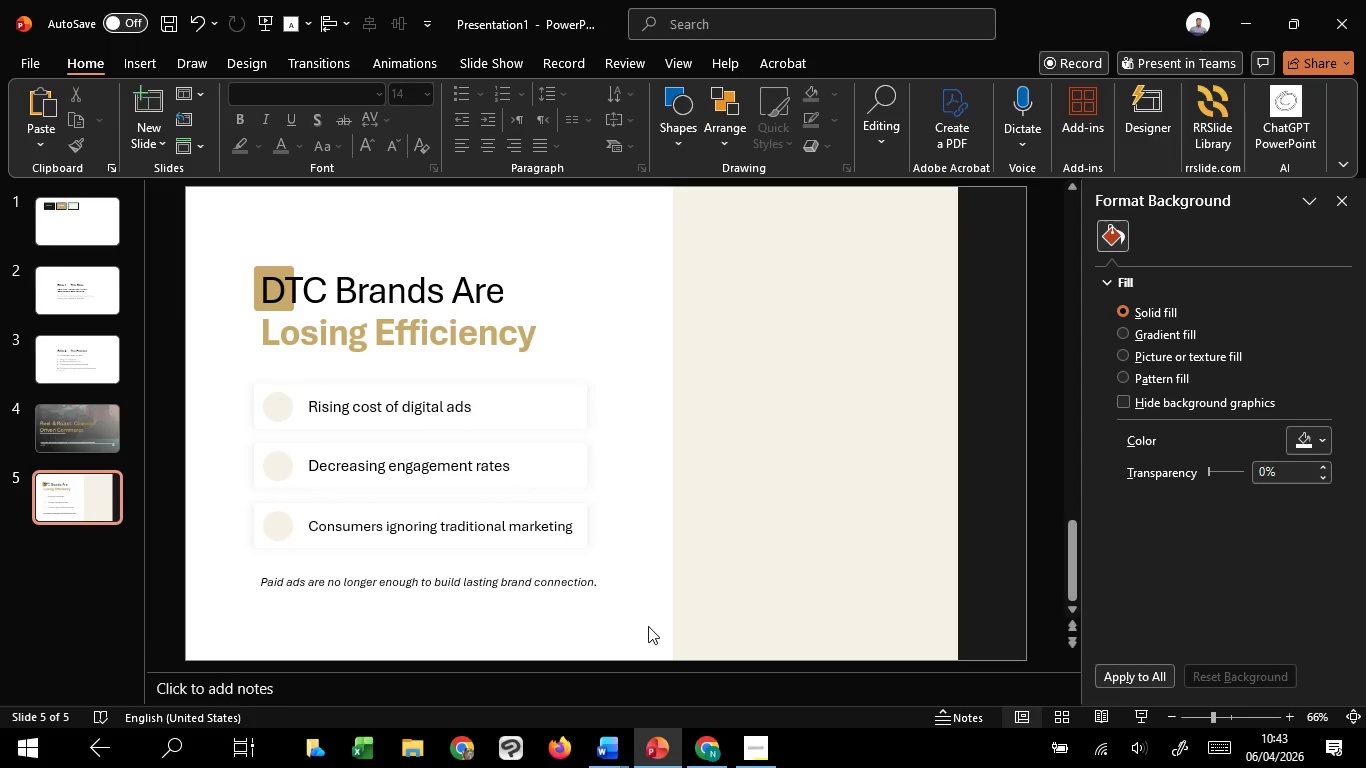 
key(Control+ControlLeft)
 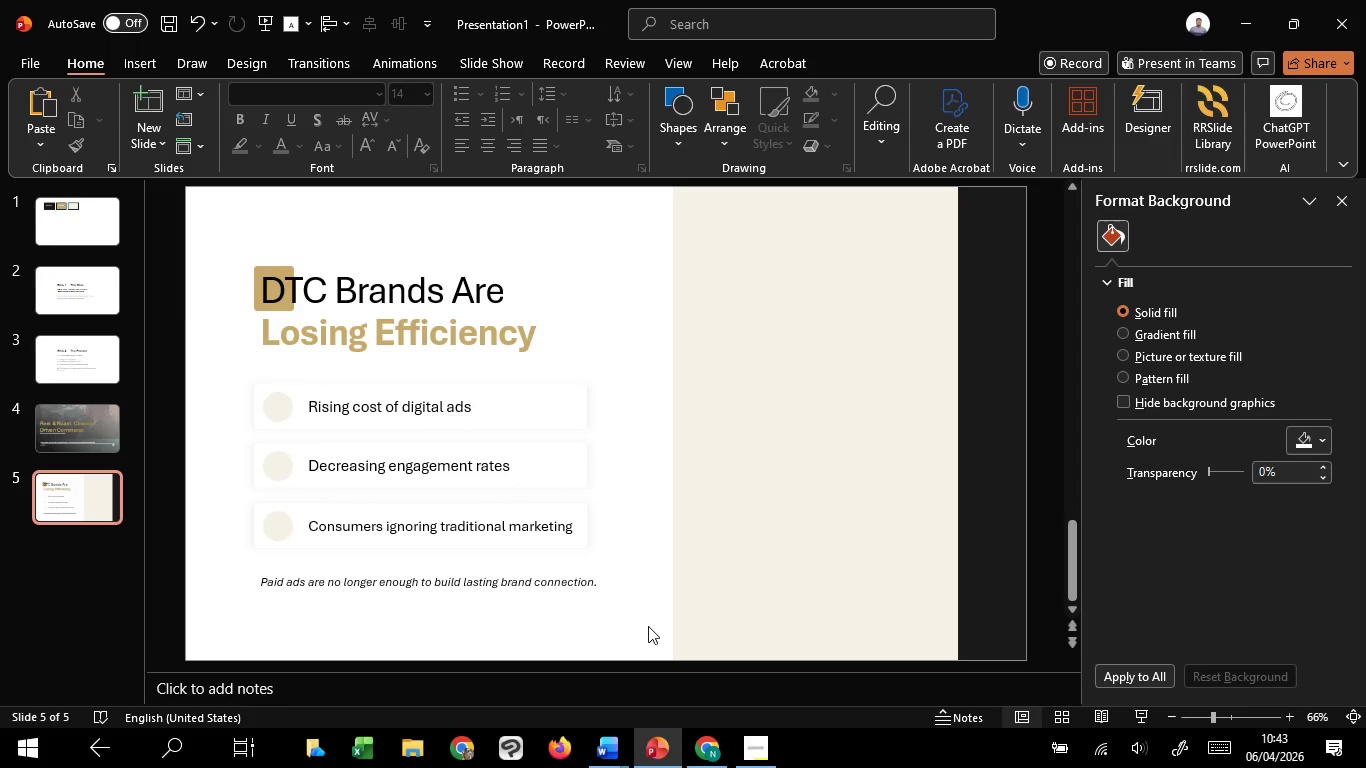 
key(Control+ControlLeft)
 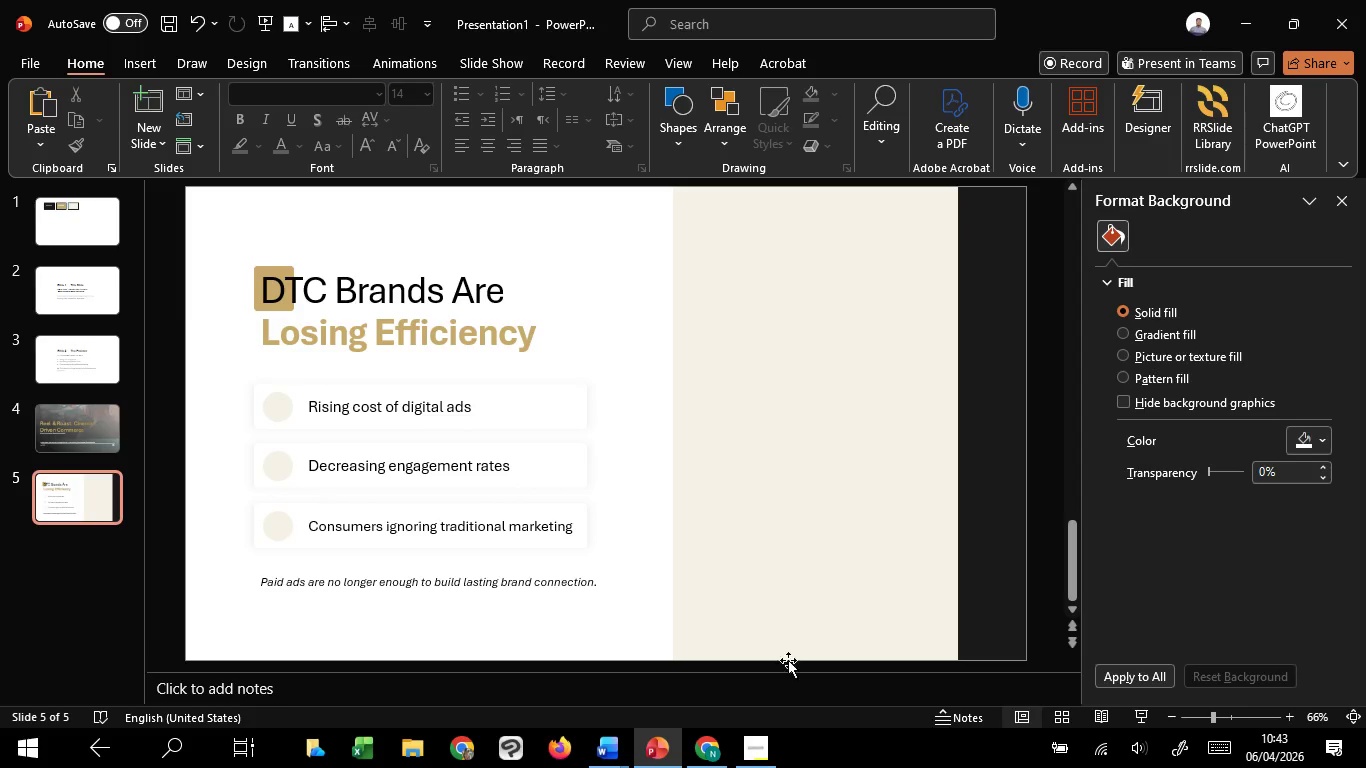 
key(Control+ControlLeft)
 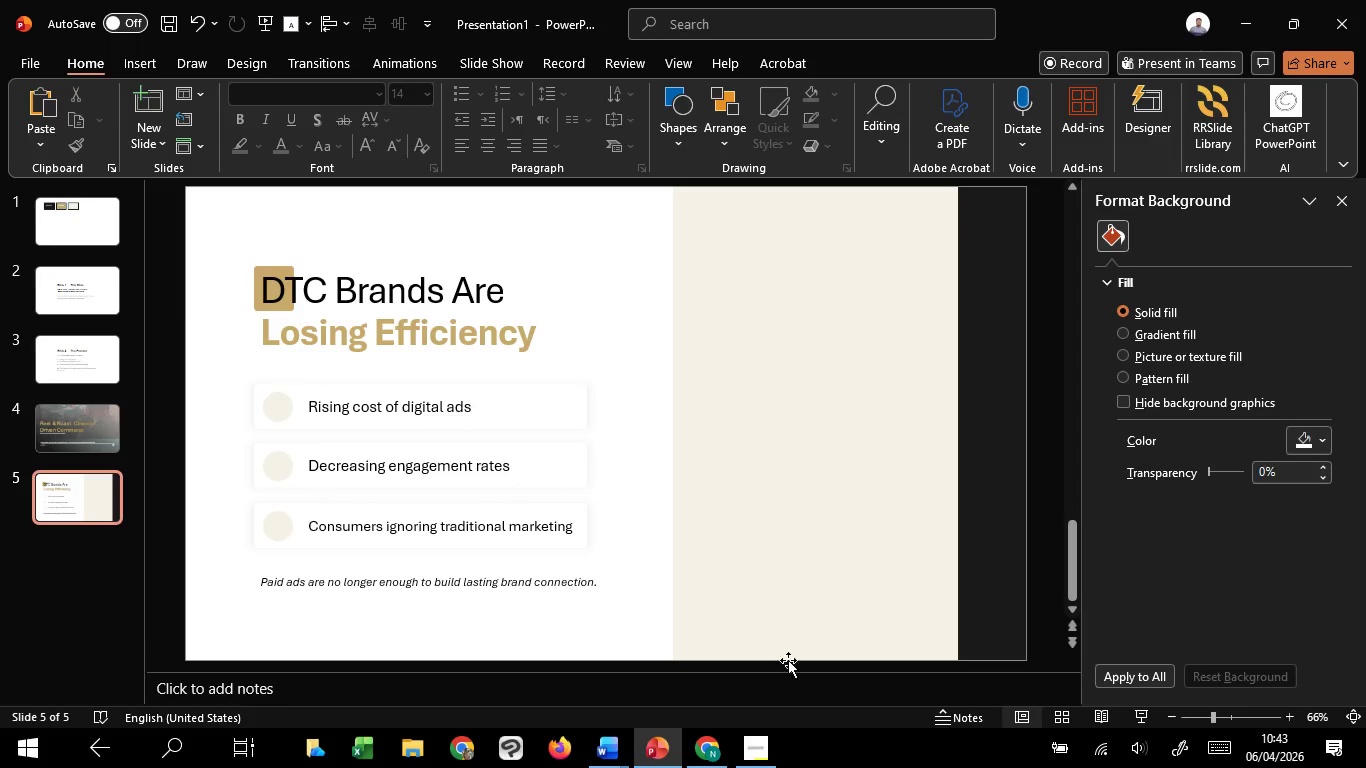 
key(Control+ControlLeft)
 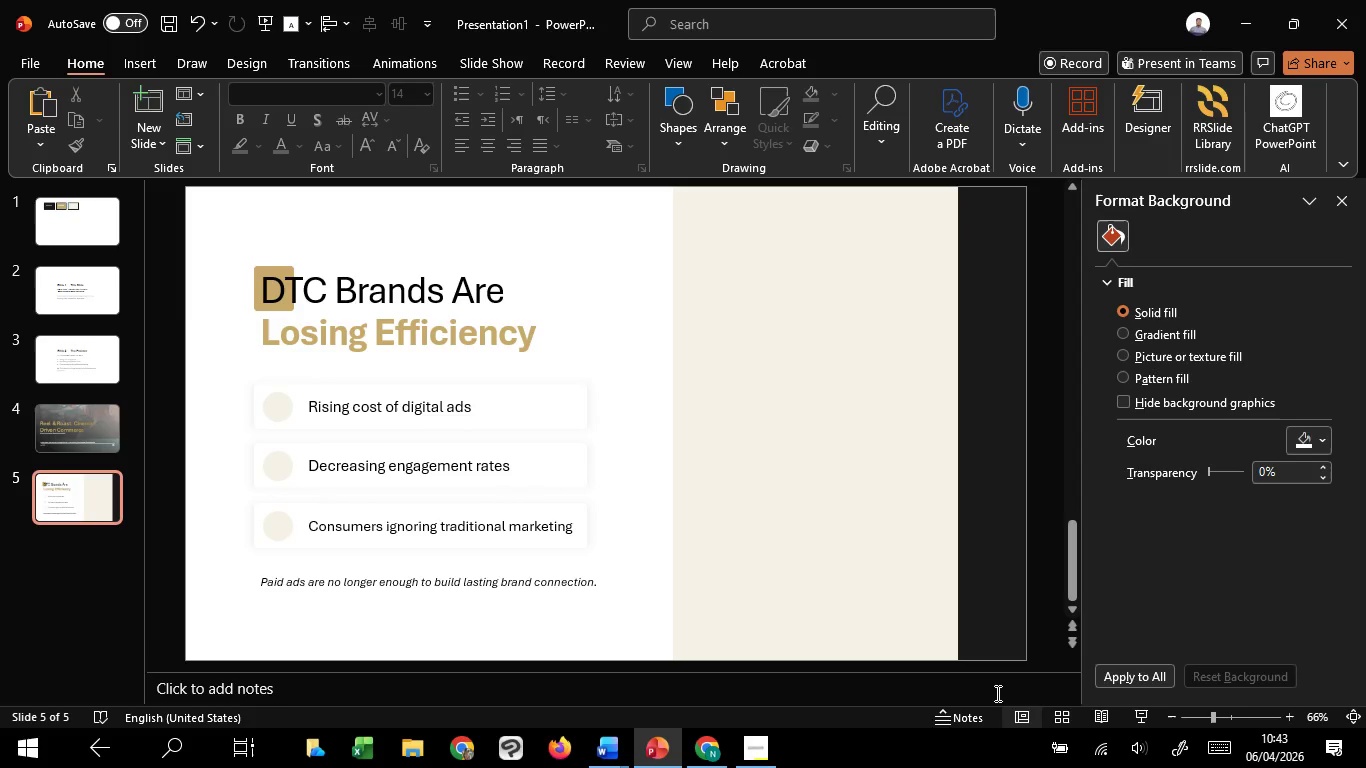 
key(Control+ControlLeft)
 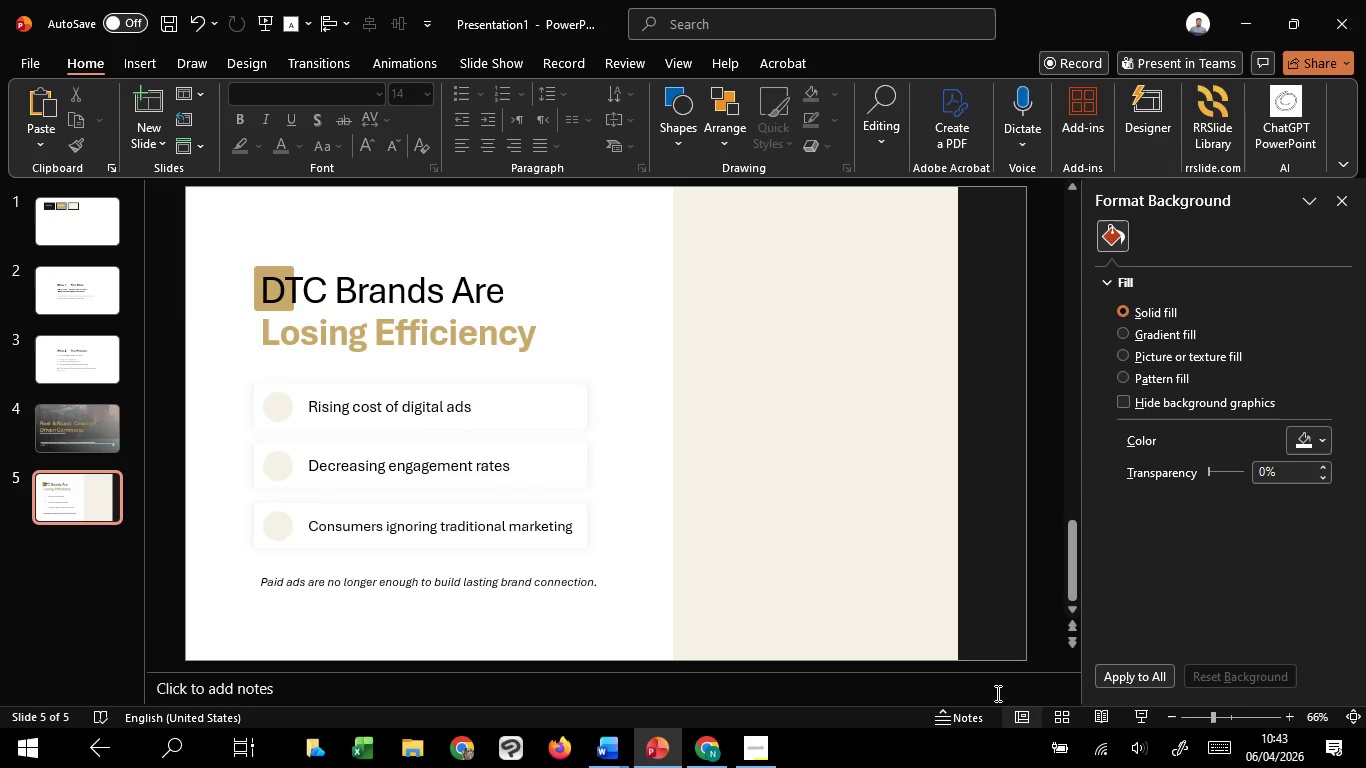 
key(Control+ControlLeft)
 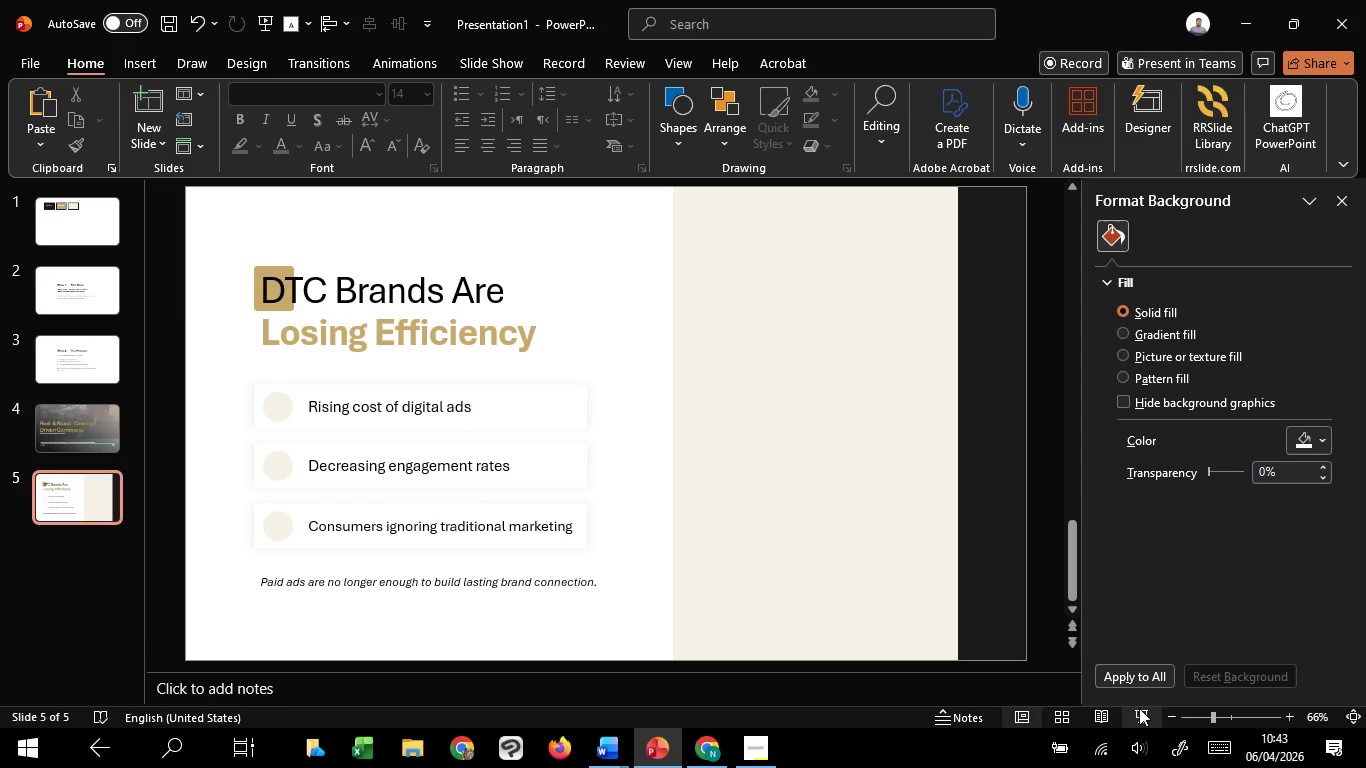 
left_click([1139, 711])
 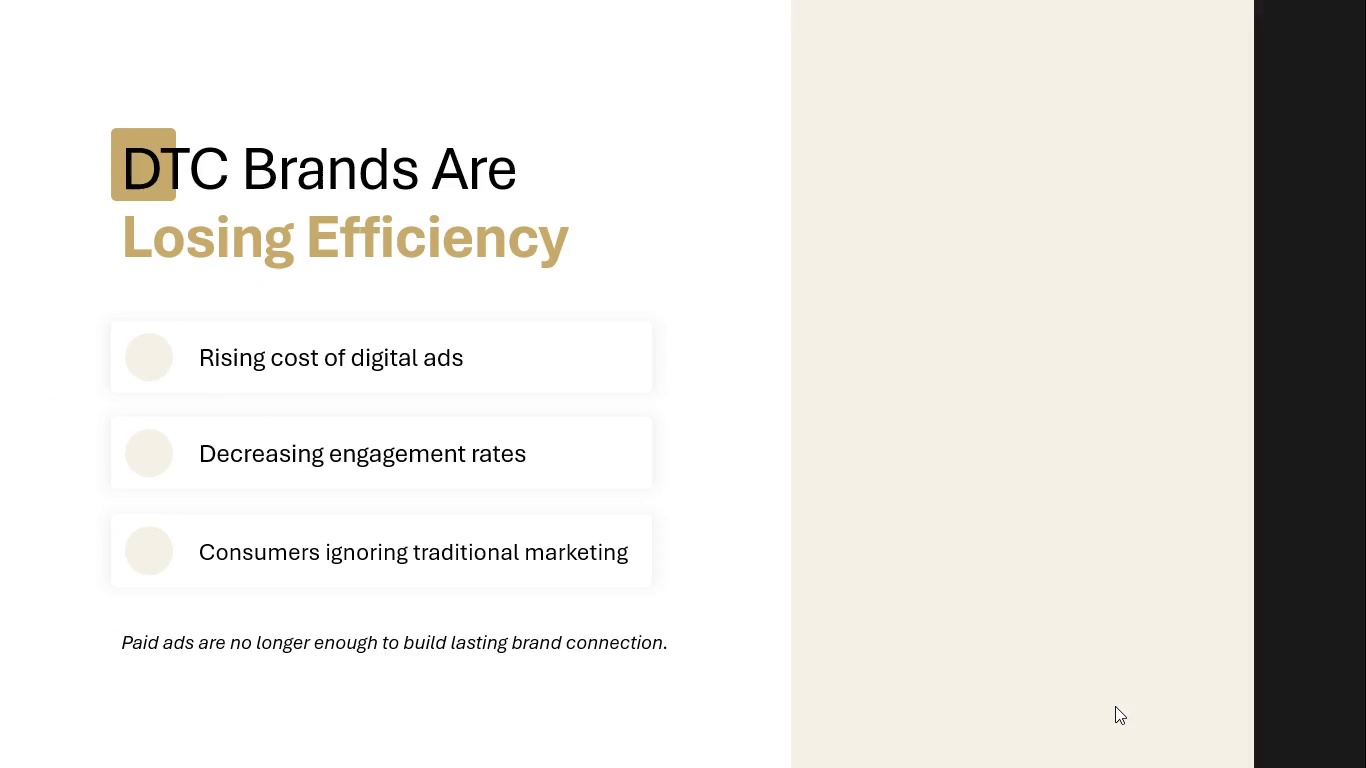 
wait(14.08)
 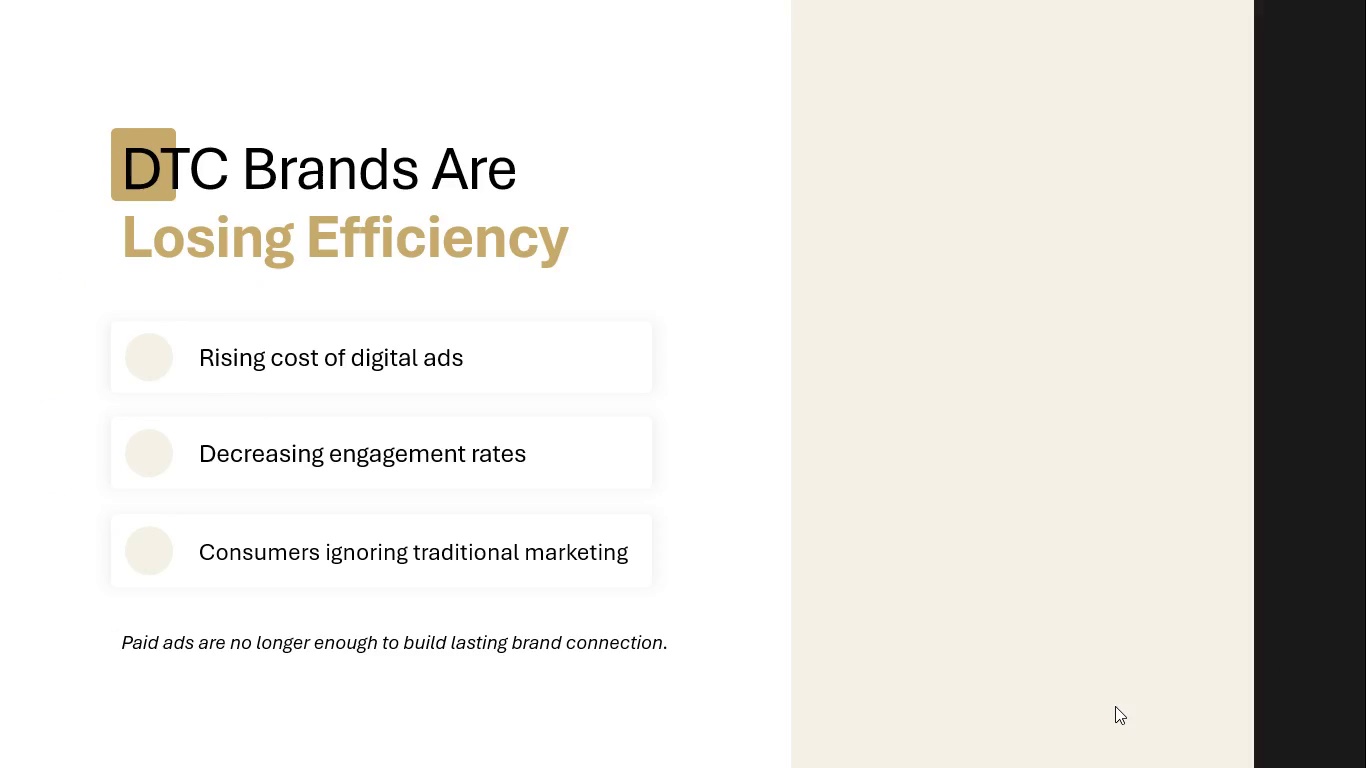 
key(Escape)
 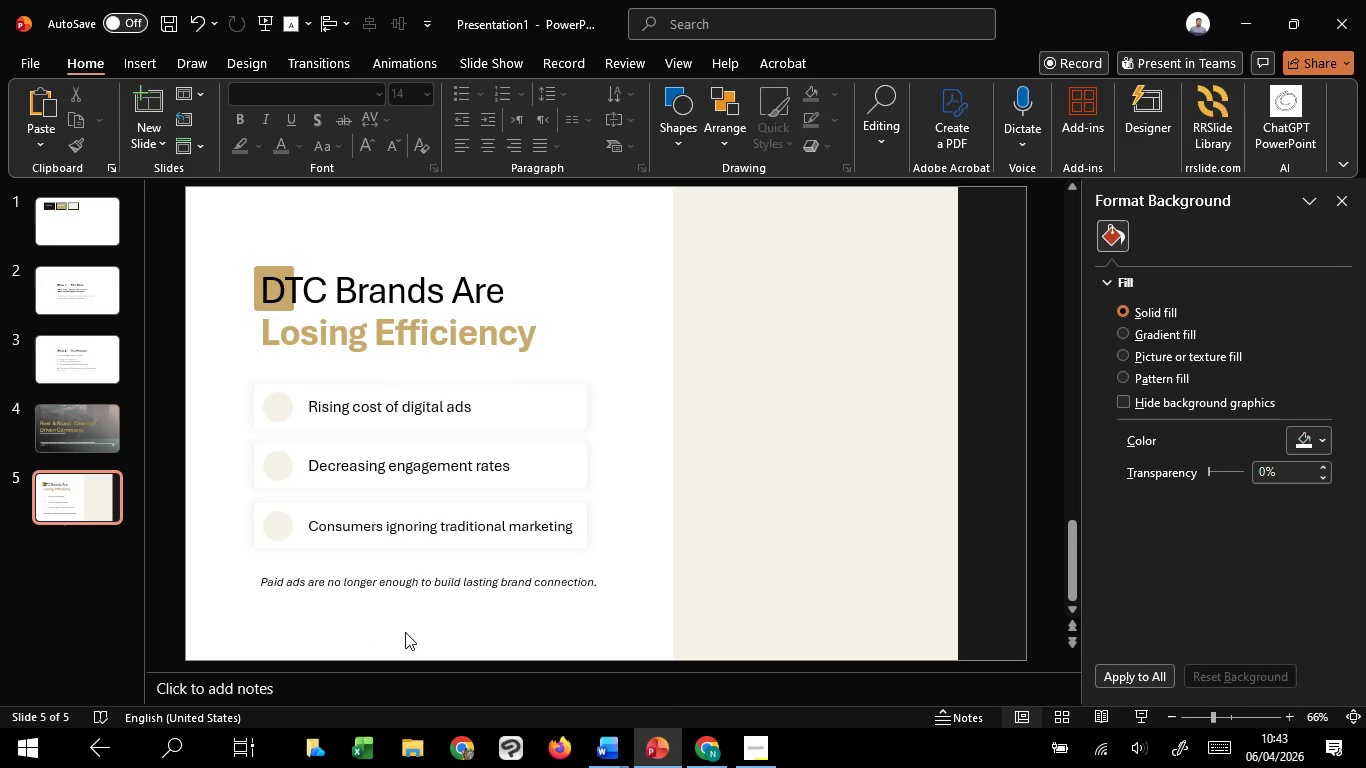 
left_click([405, 632])
 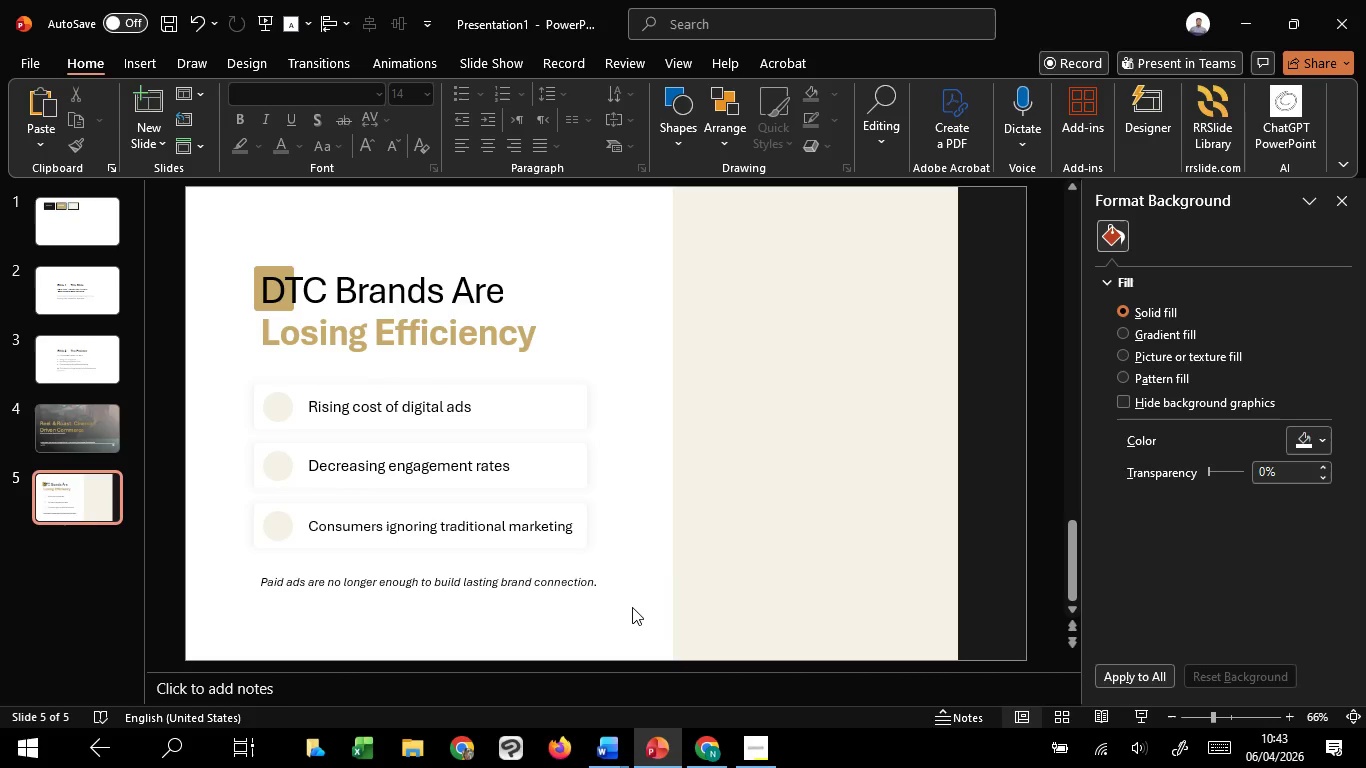 
hold_key(key=ControlLeft, duration=1.51)
scroll: coordinate [632, 607], scroll_direction: down, amount: 1.0
 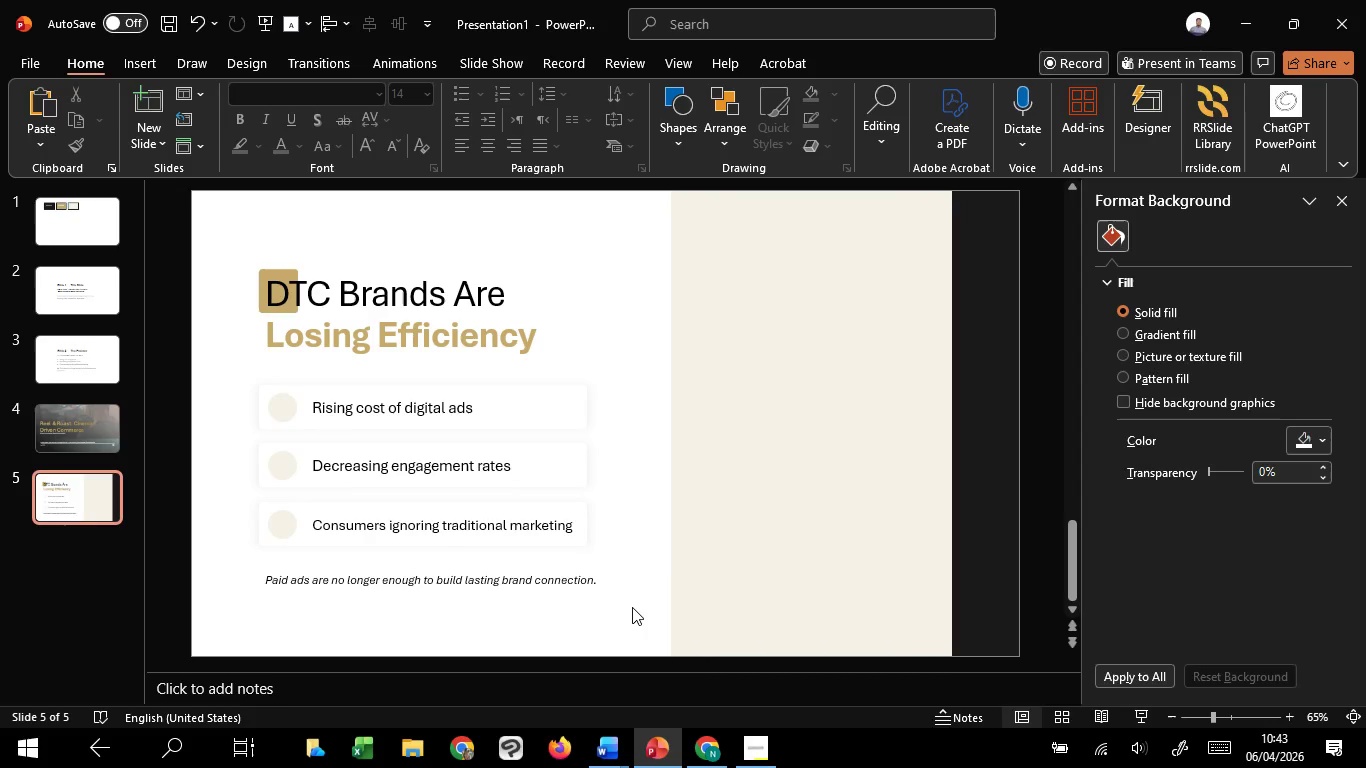 
hold_key(key=ControlLeft, duration=0.38)
 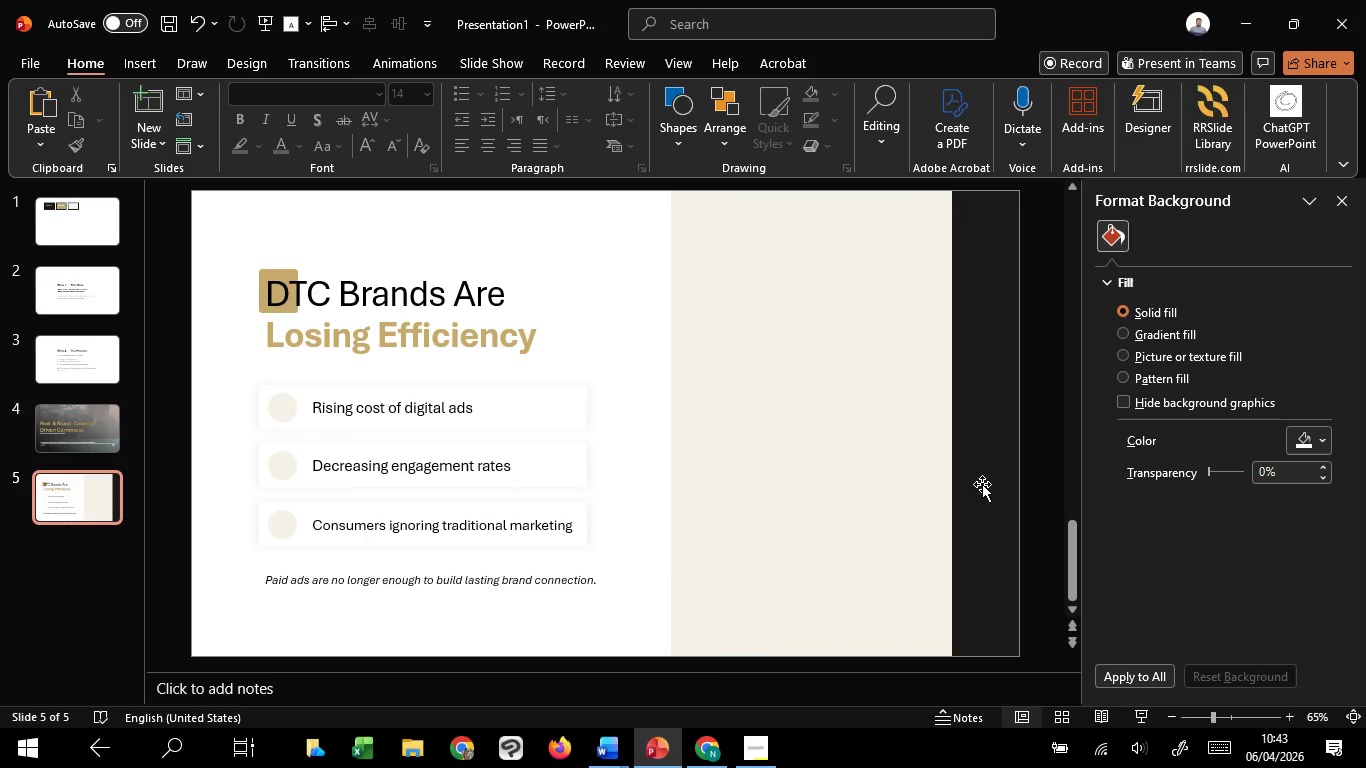 
left_click([982, 484])
 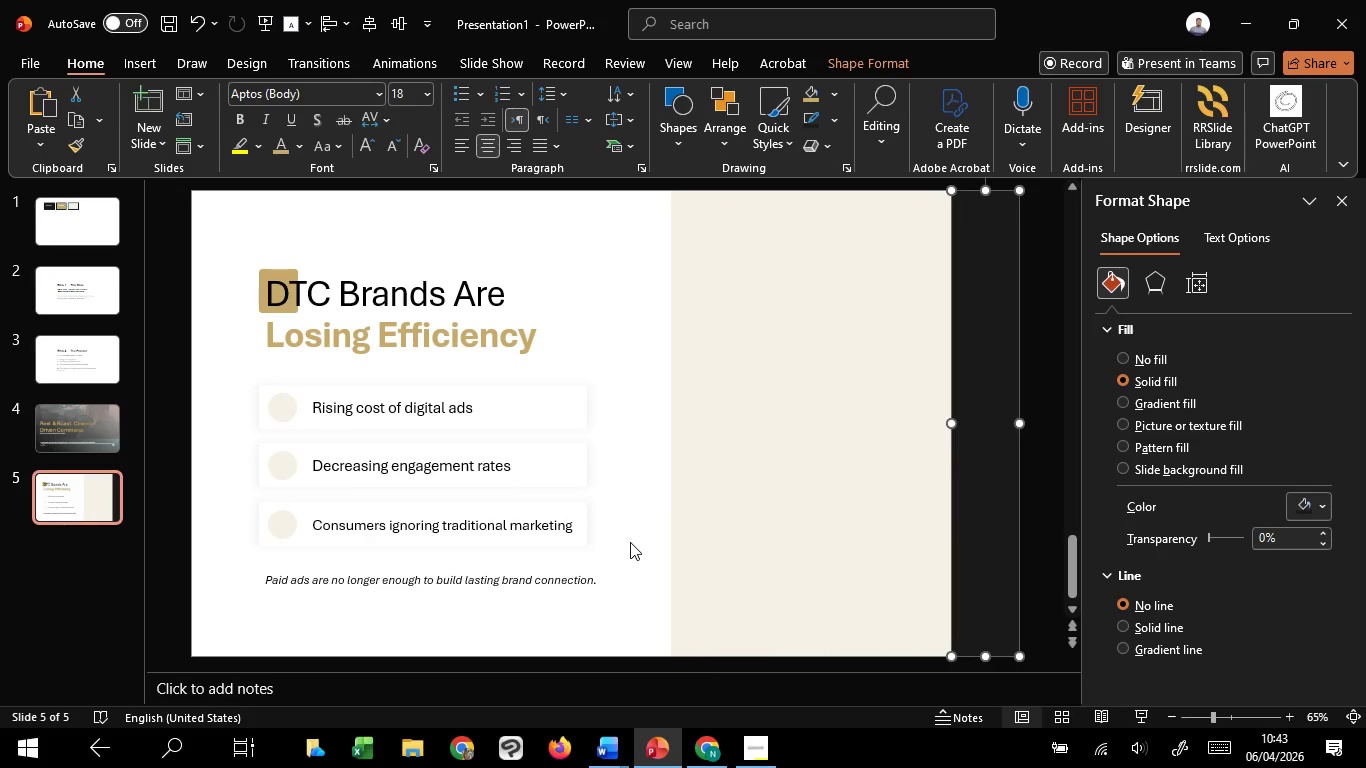 
left_click([630, 542])
 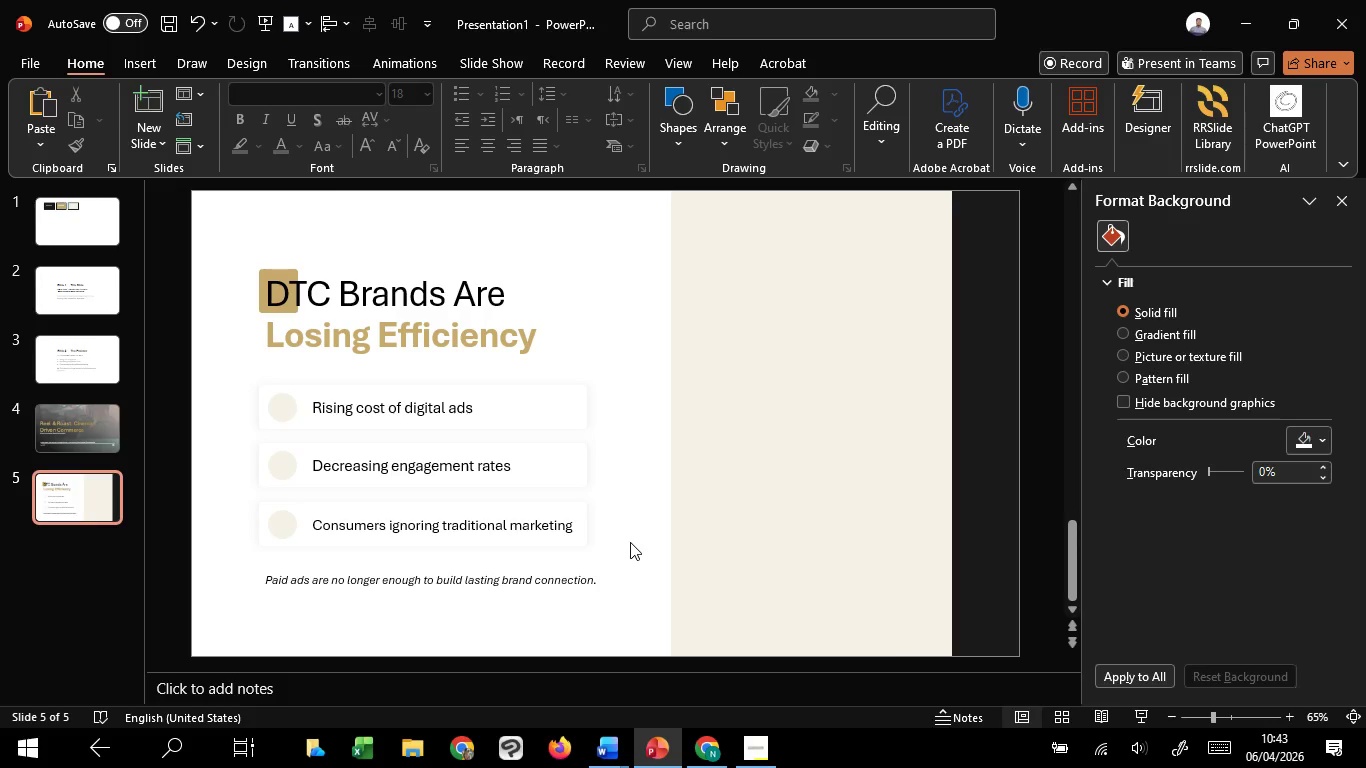 
left_click([566, 429])
 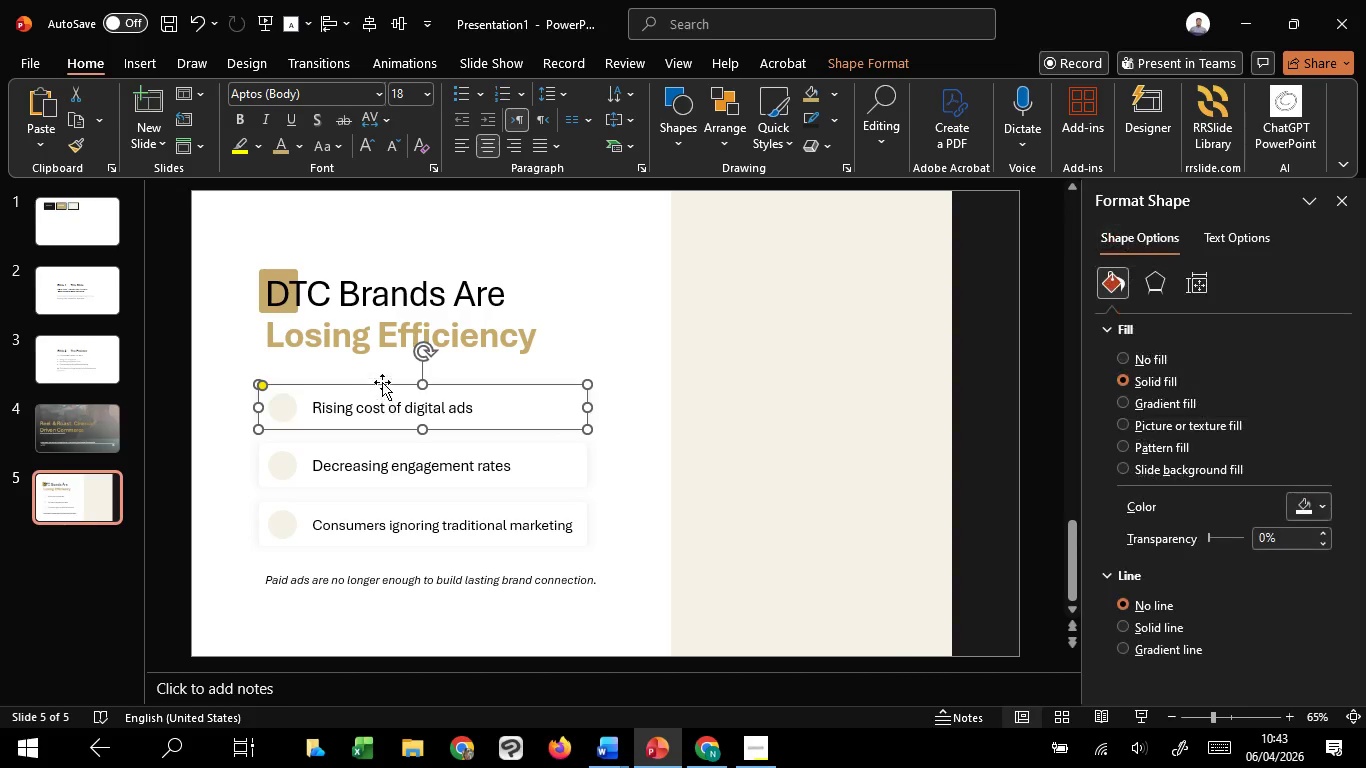 
hold_key(key=ControlLeft, duration=1.58)
 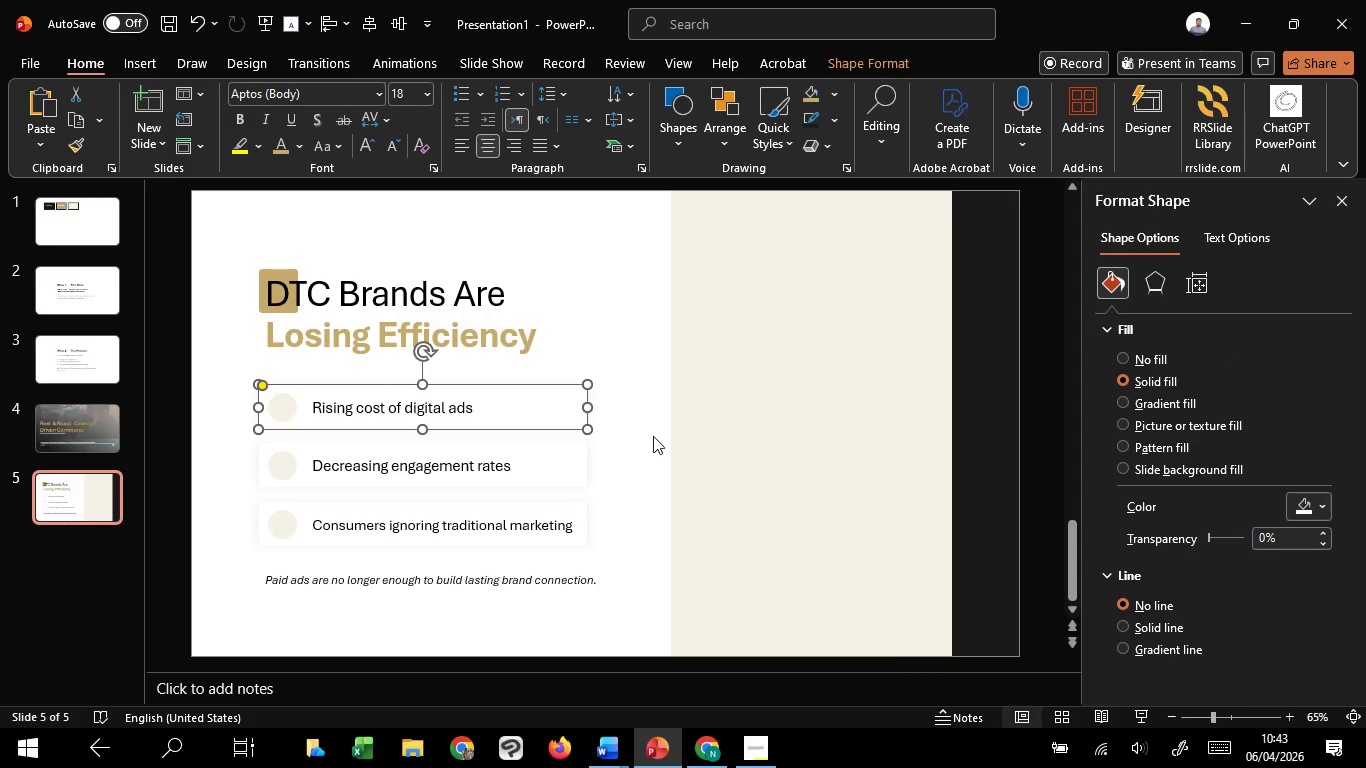 
hold_key(key=ShiftLeft, duration=1.39)
 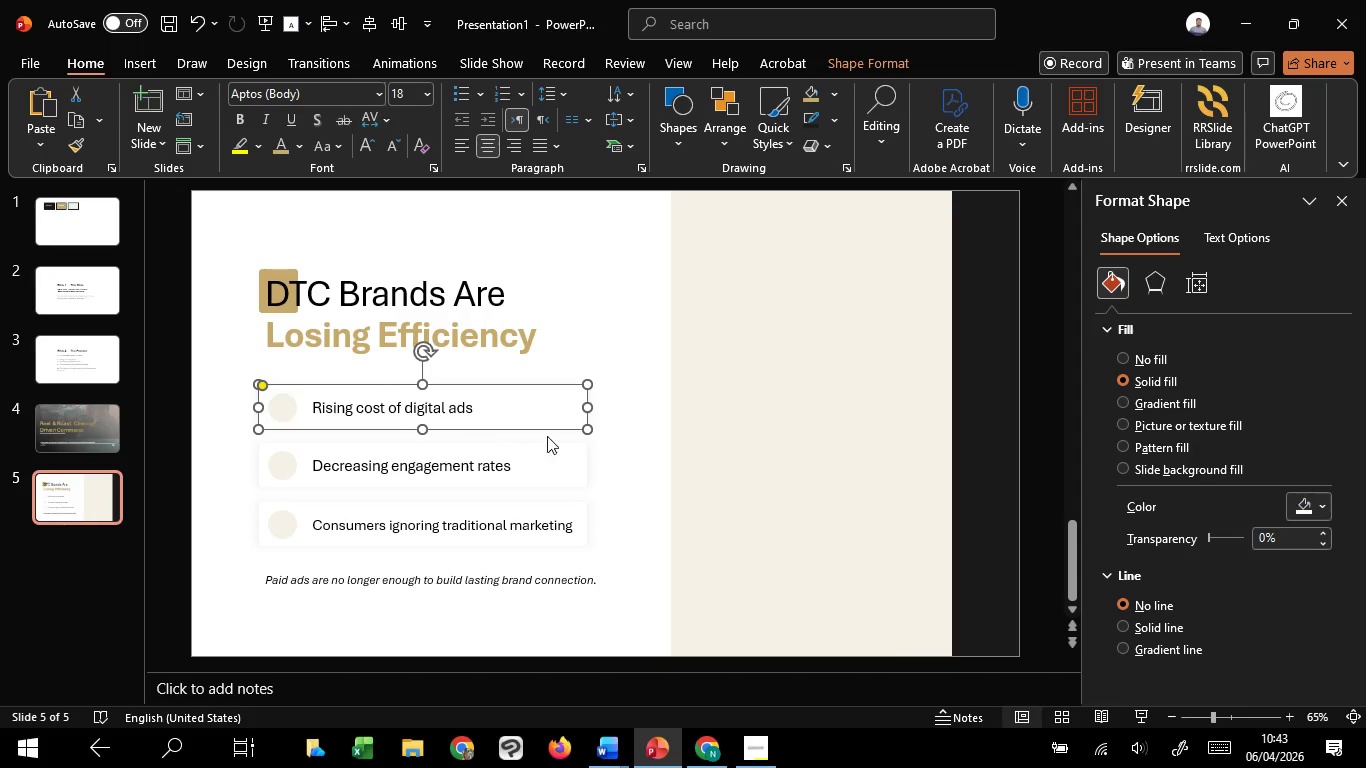 
hold_key(key=ControlLeft, duration=3.72)
 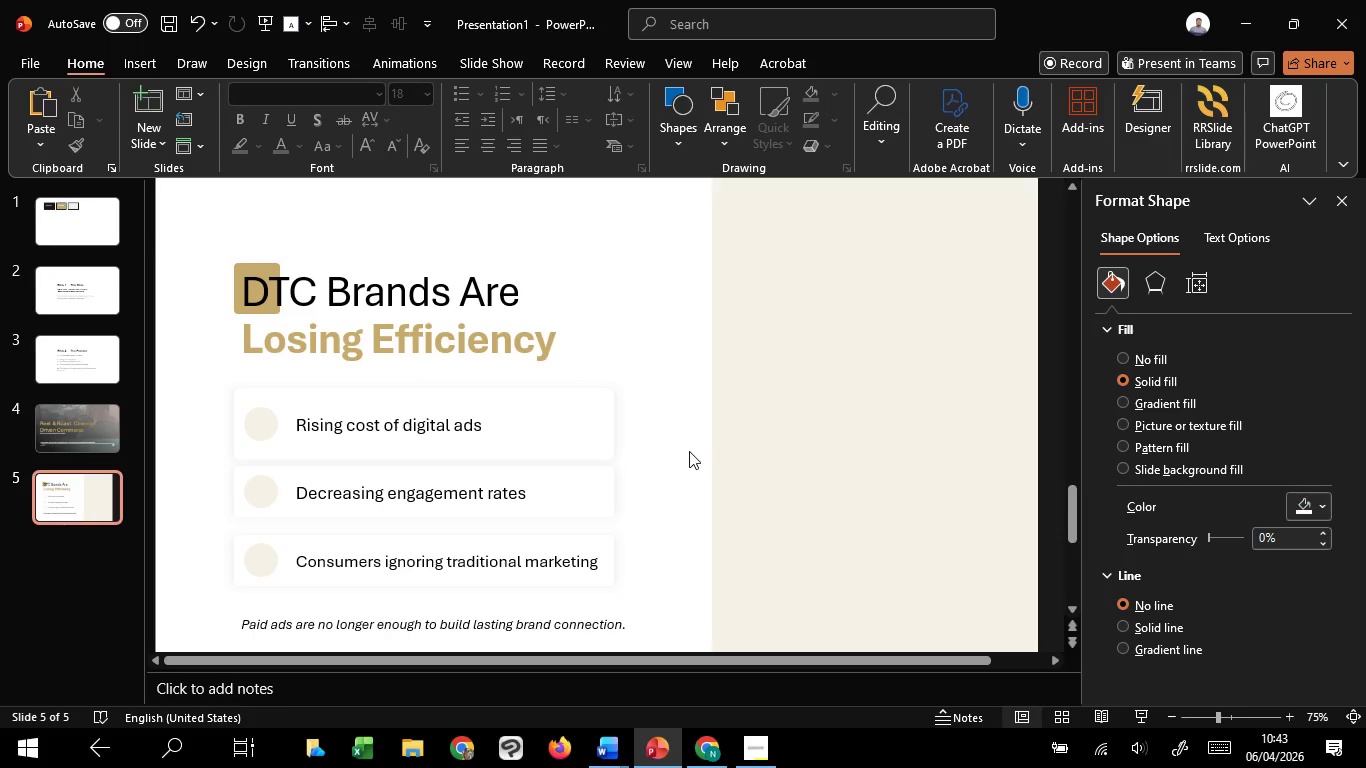 
hold_key(key=ShiftLeft, duration=1.51)
 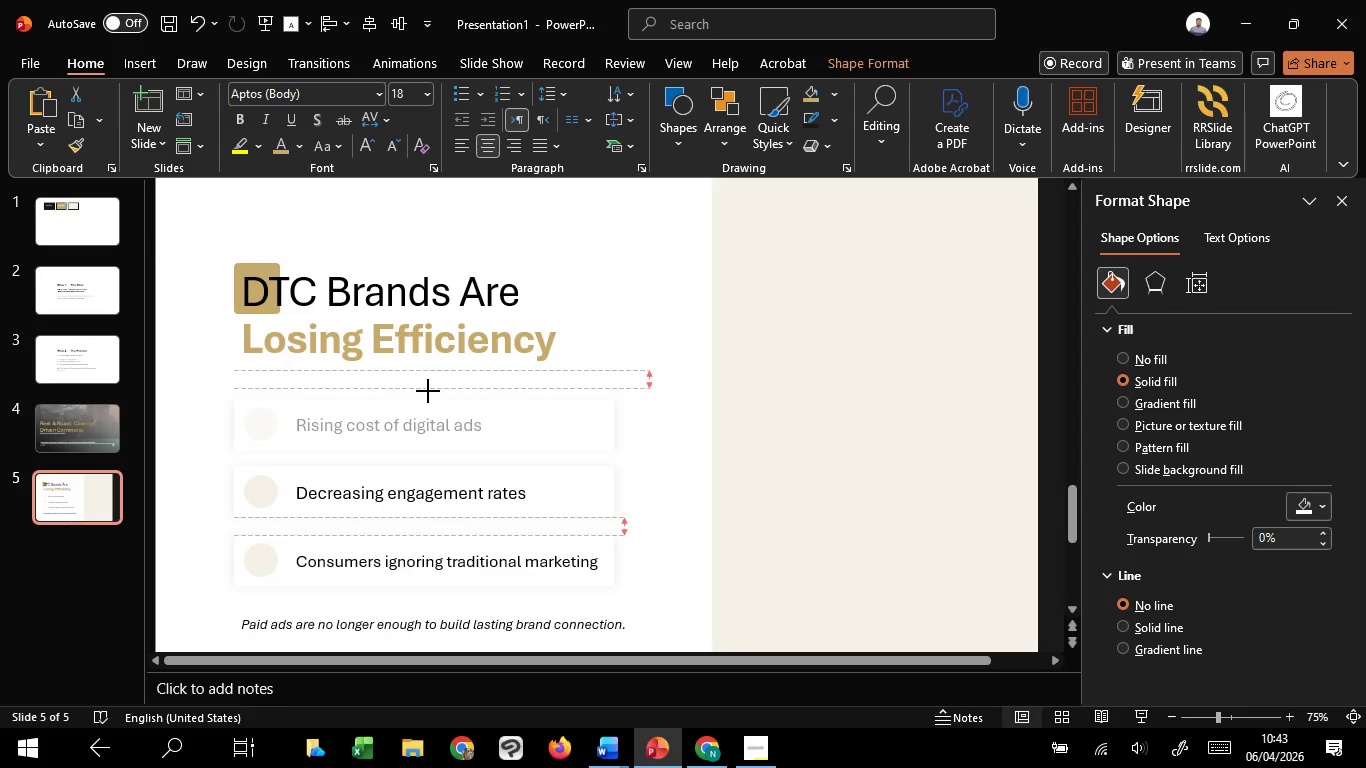 
scroll: coordinate [401, 436], scroll_direction: up, amount: 1.0
 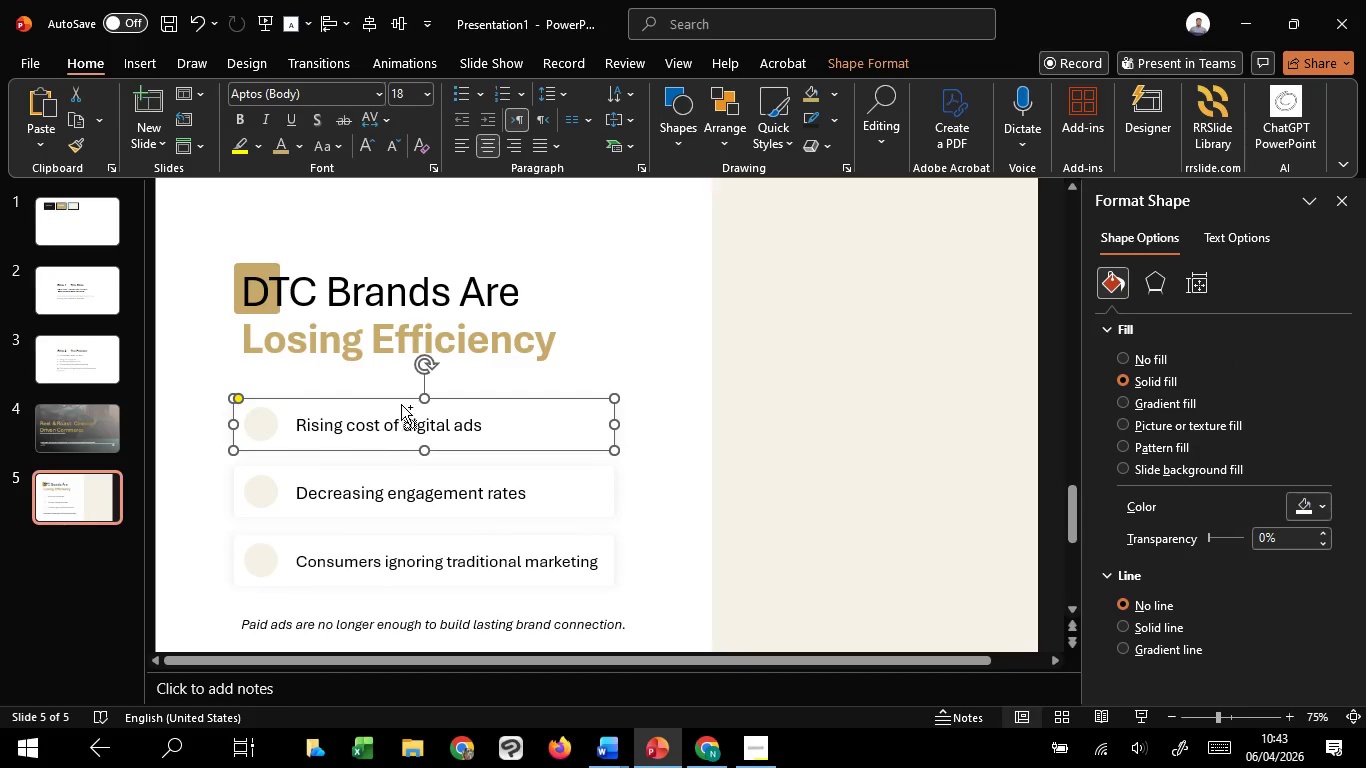 
left_click_drag(start_coordinate=[423, 396], to_coordinate=[428, 391])
 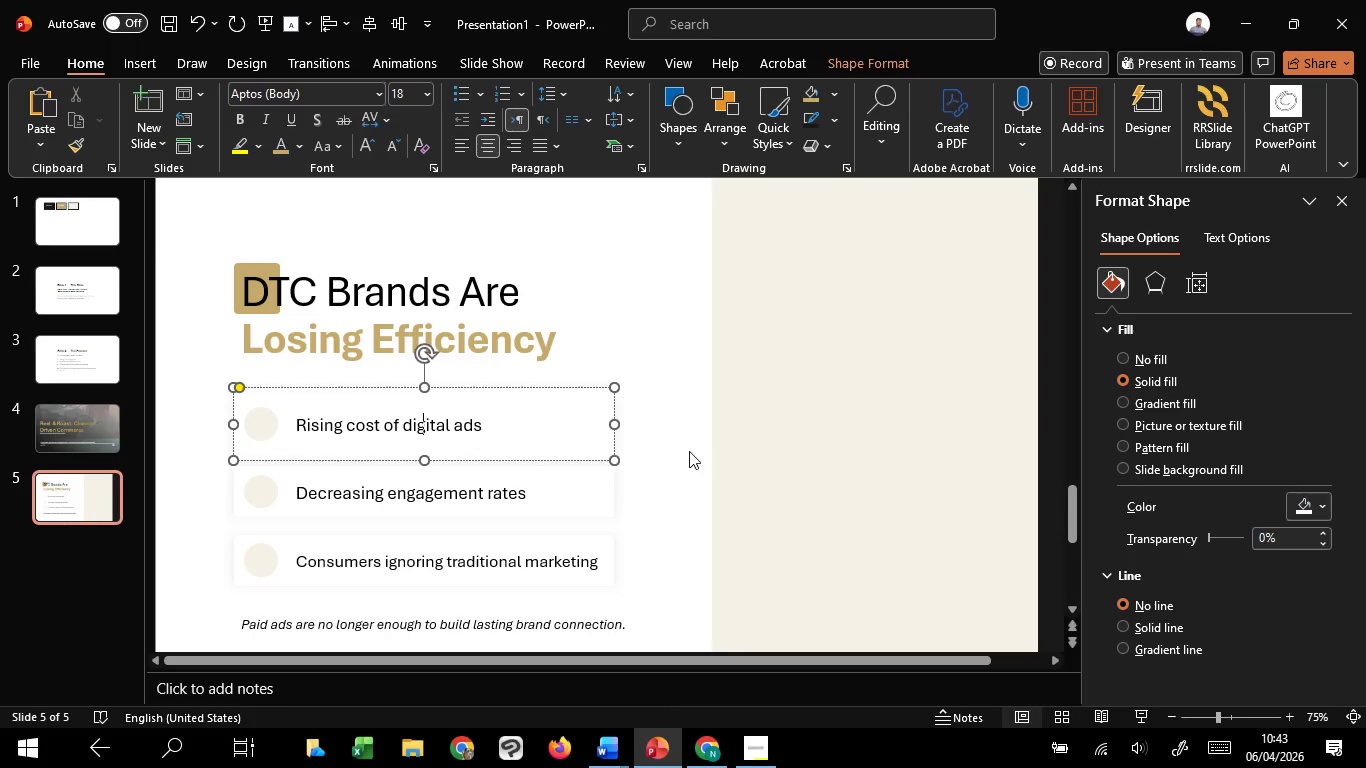 
hold_key(key=ShiftLeft, duration=1.3)
 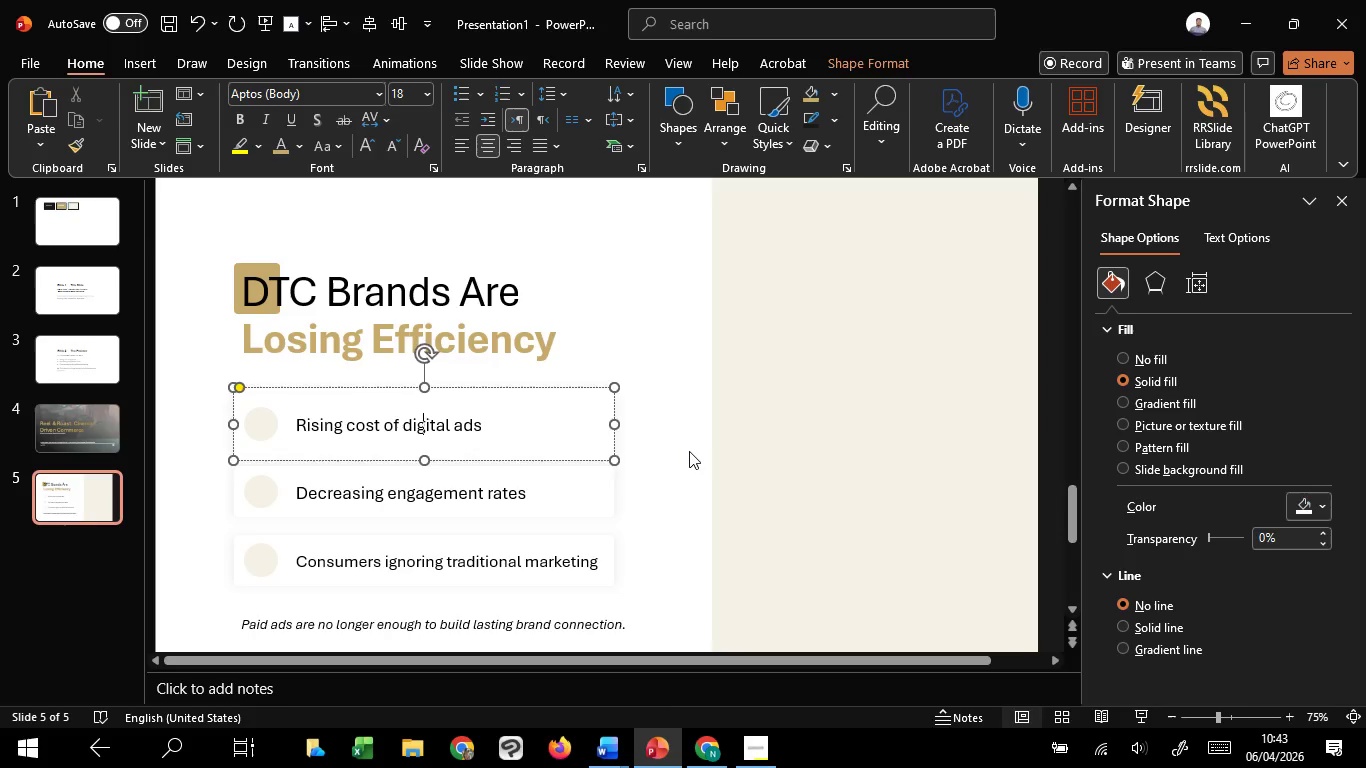 
left_click([689, 451])
 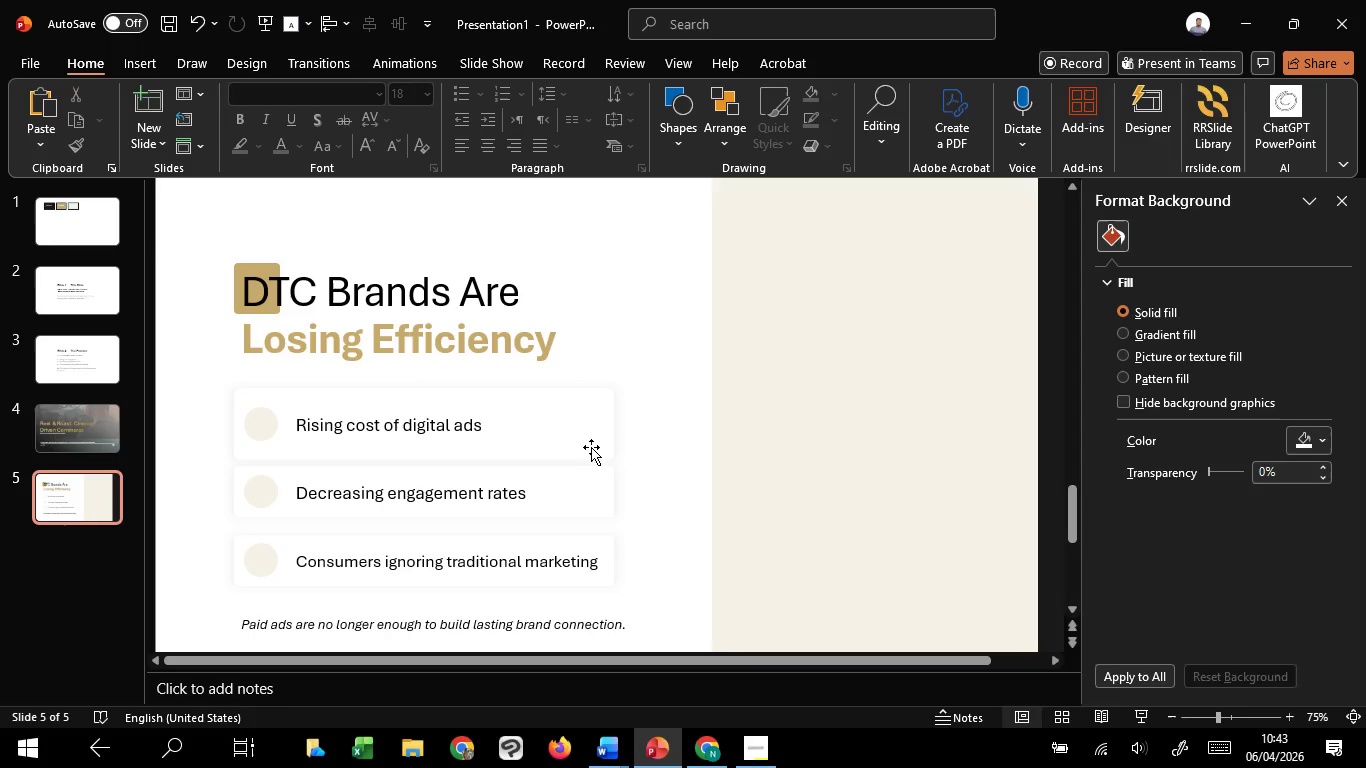 
left_click([590, 445])
 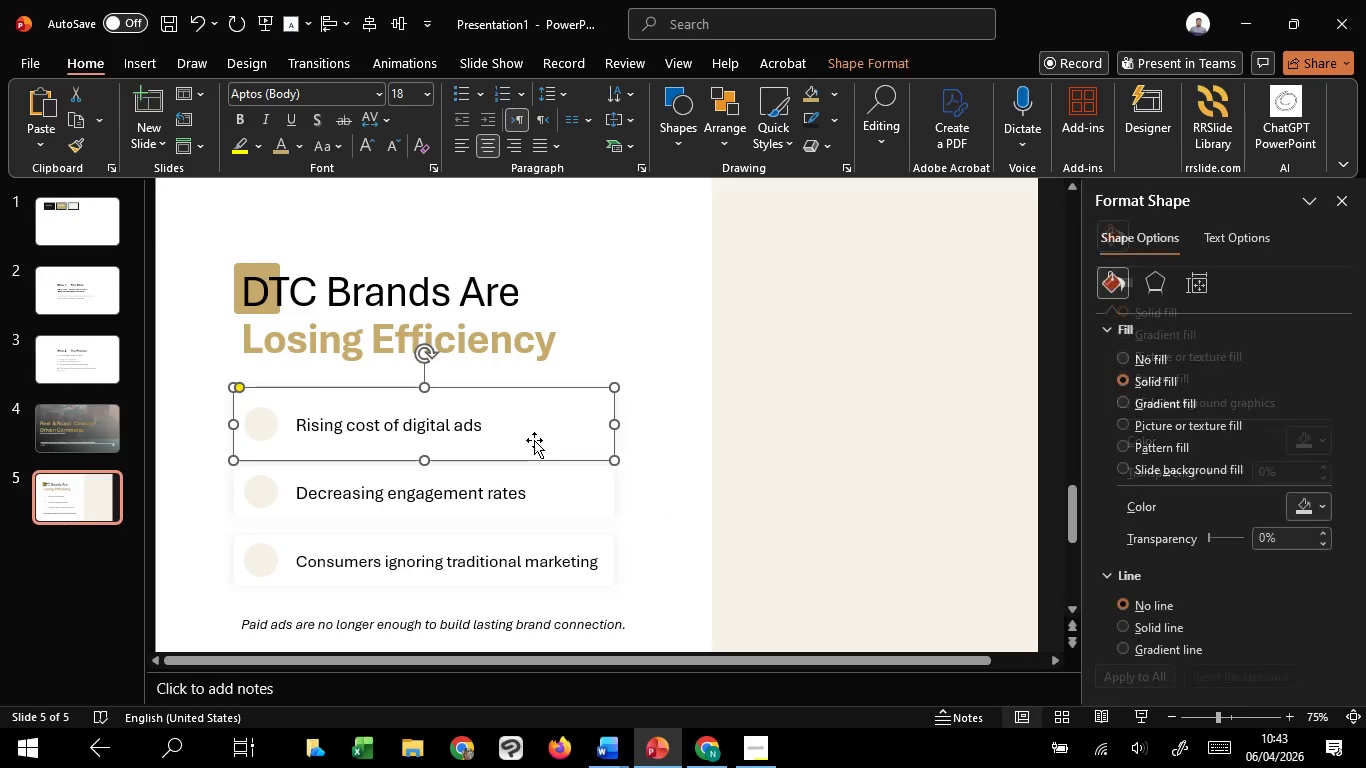 
key(Control+Z)
 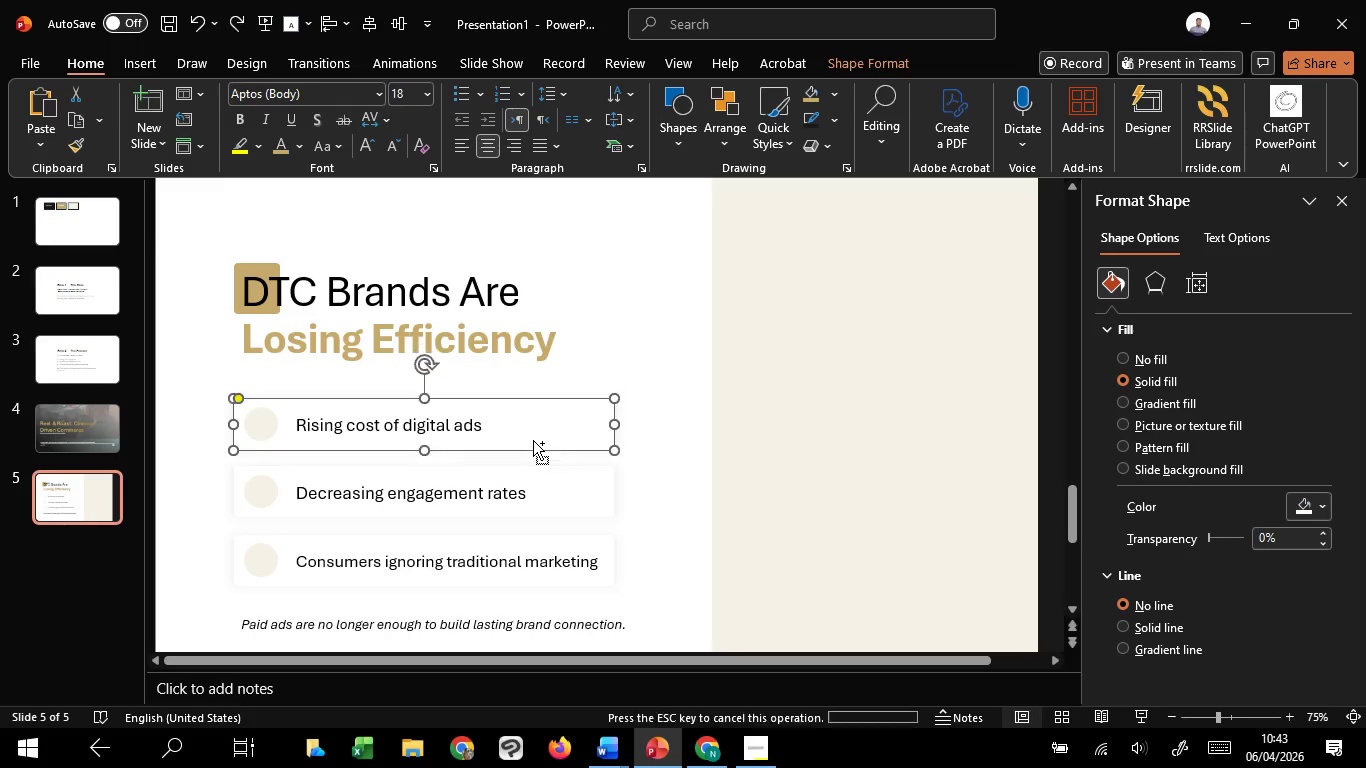 
key(Control+Z)
 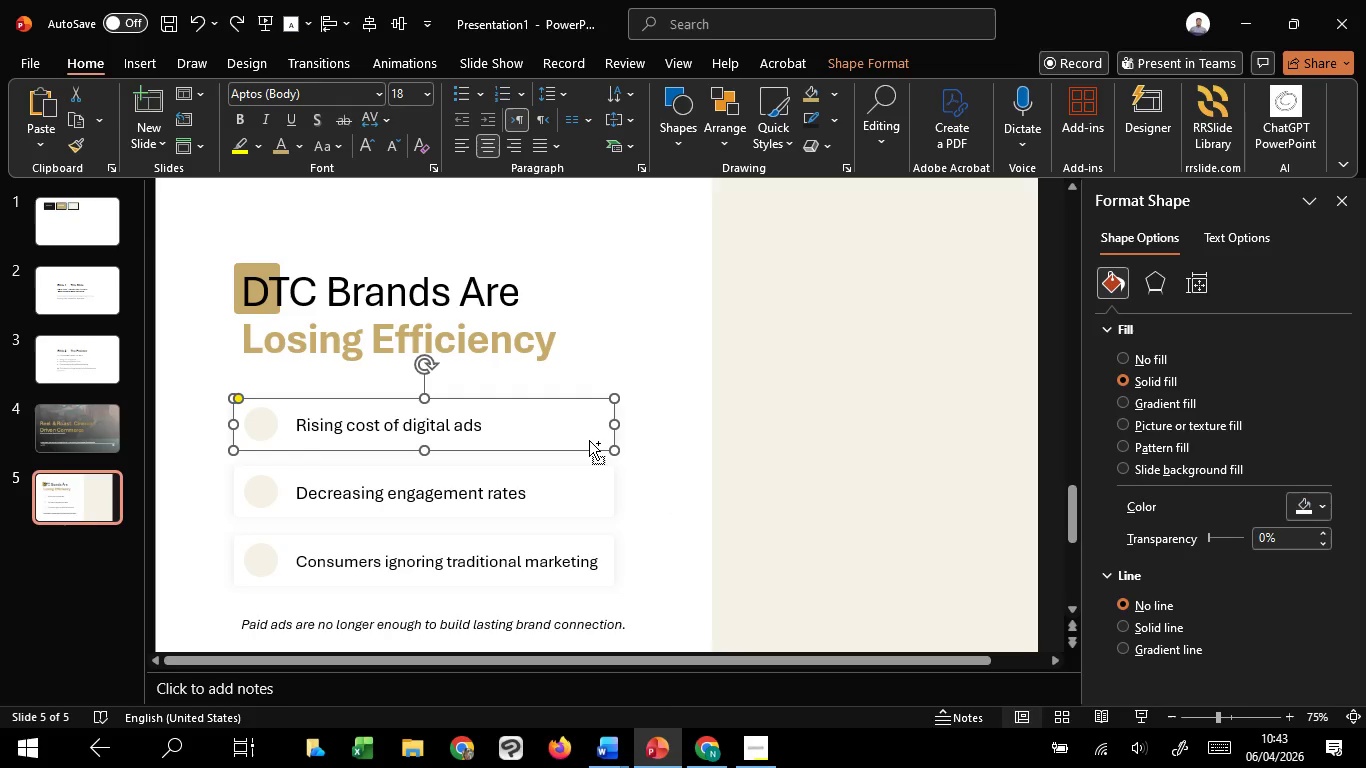 
key(Control+Z)
 